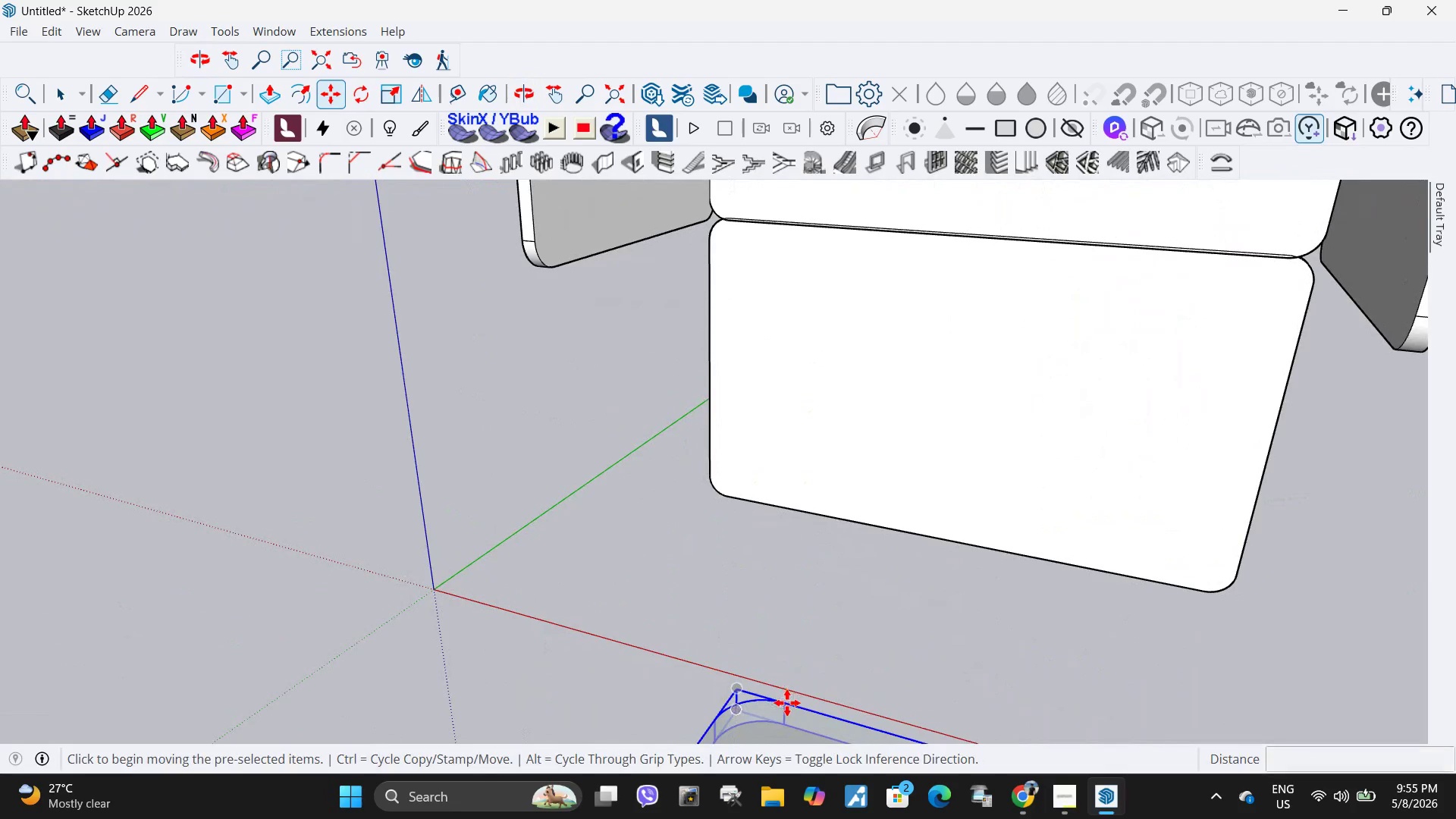 
scroll: coordinate [719, 645], scroll_direction: down, amount: 5.0
 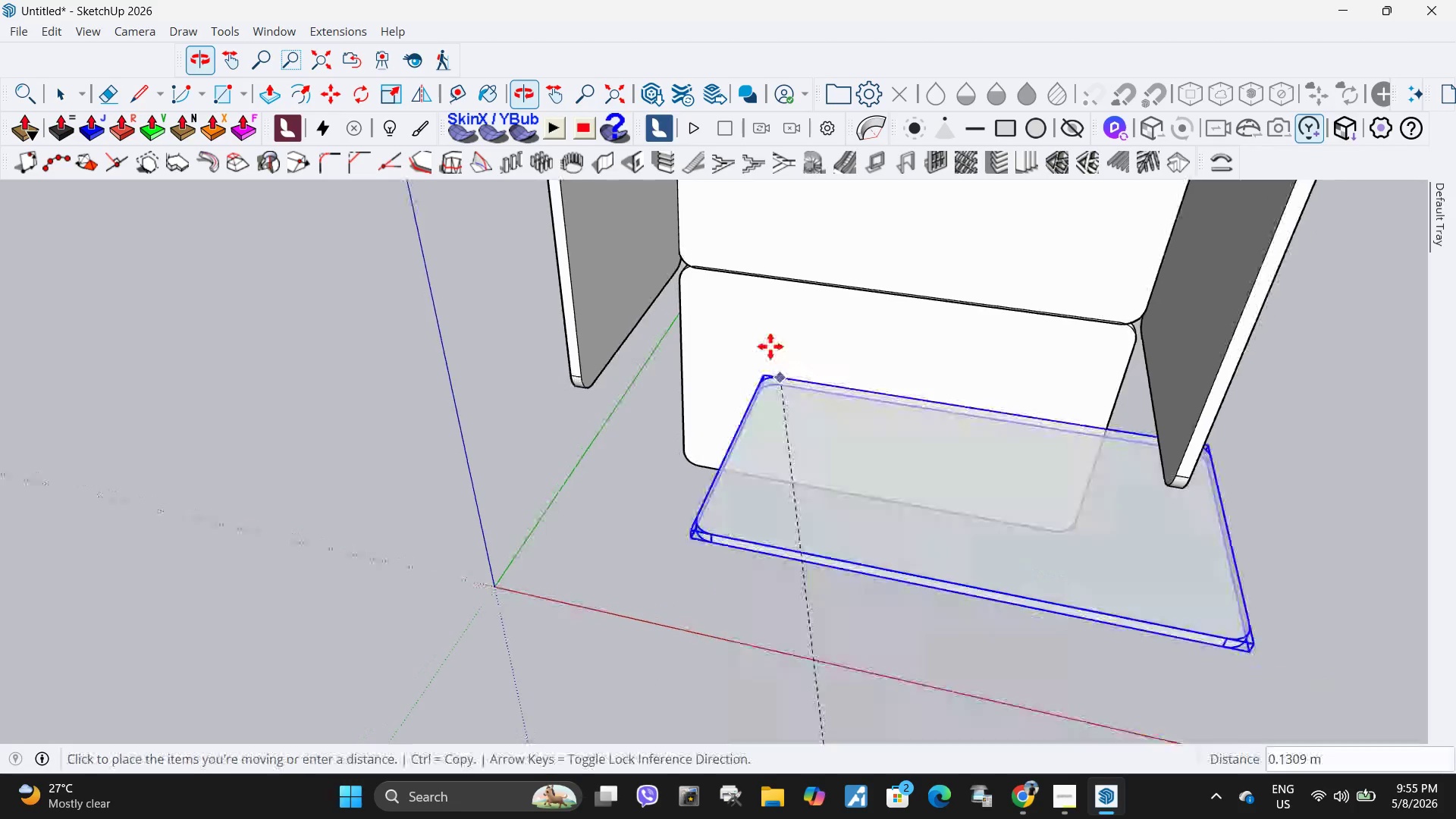 
scroll: coordinate [670, 297], scroll_direction: up, amount: 16.0
 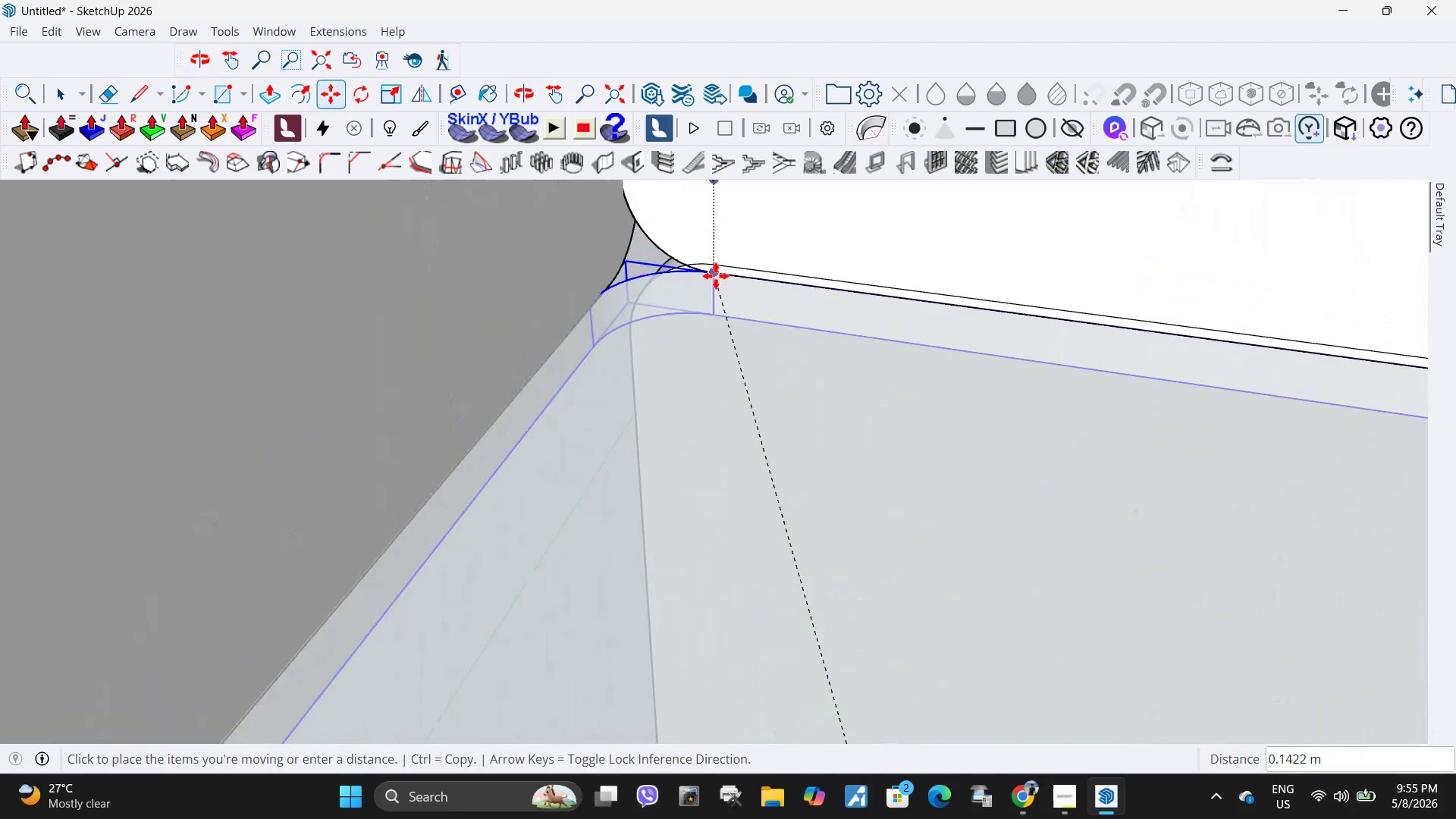 
left_click([716, 276])
 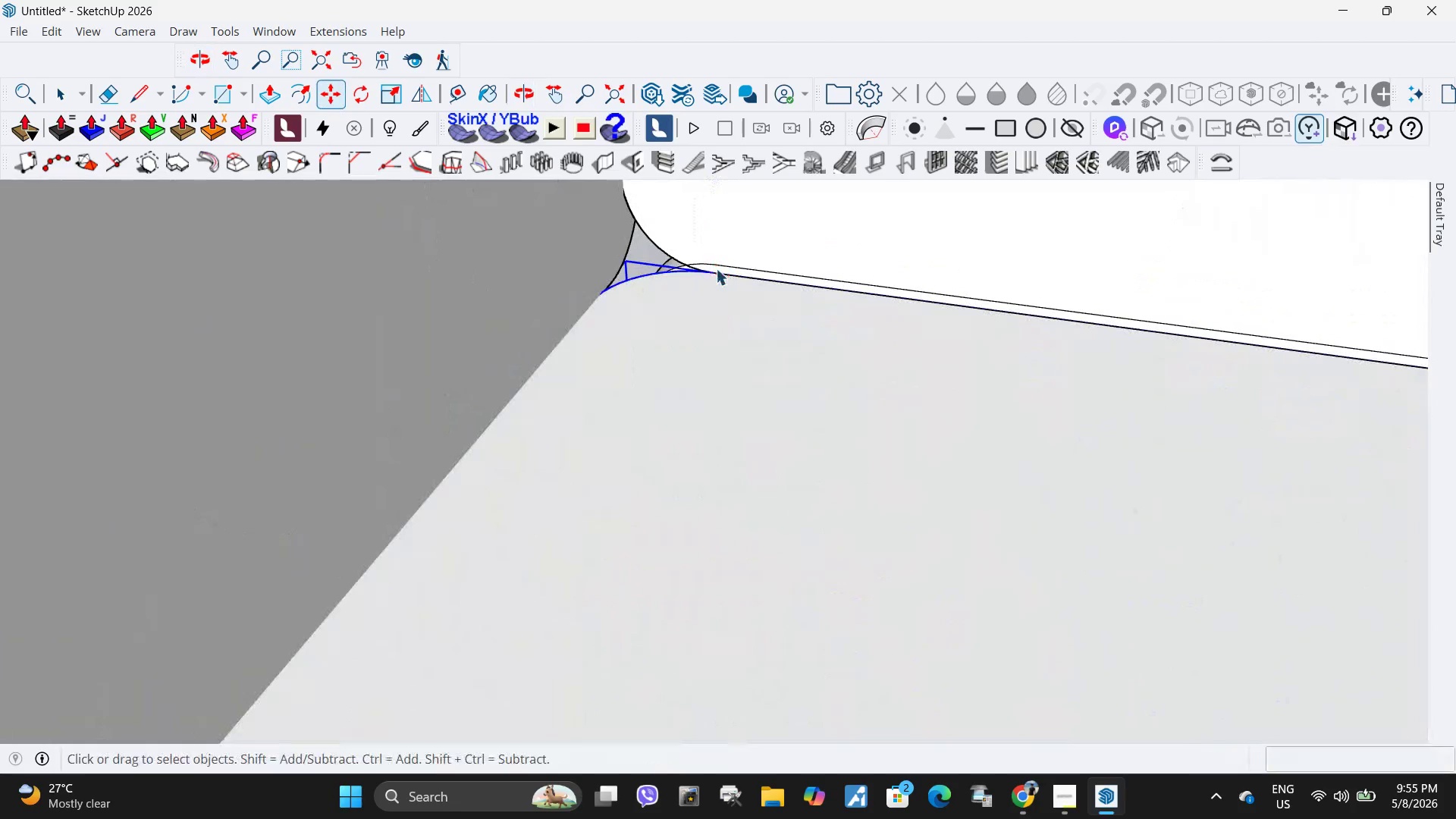 
key(Space)
 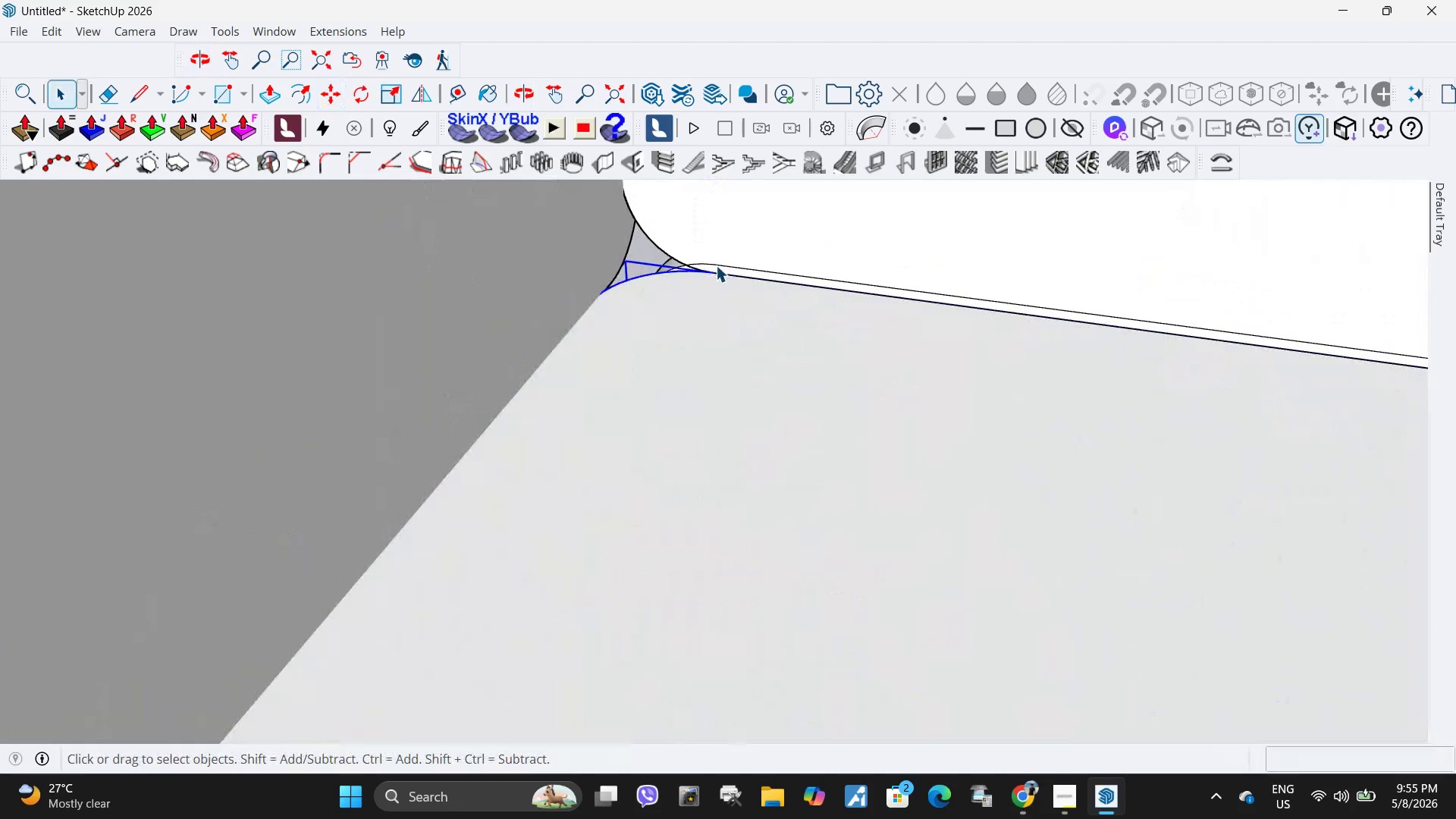 
left_click([716, 265])
 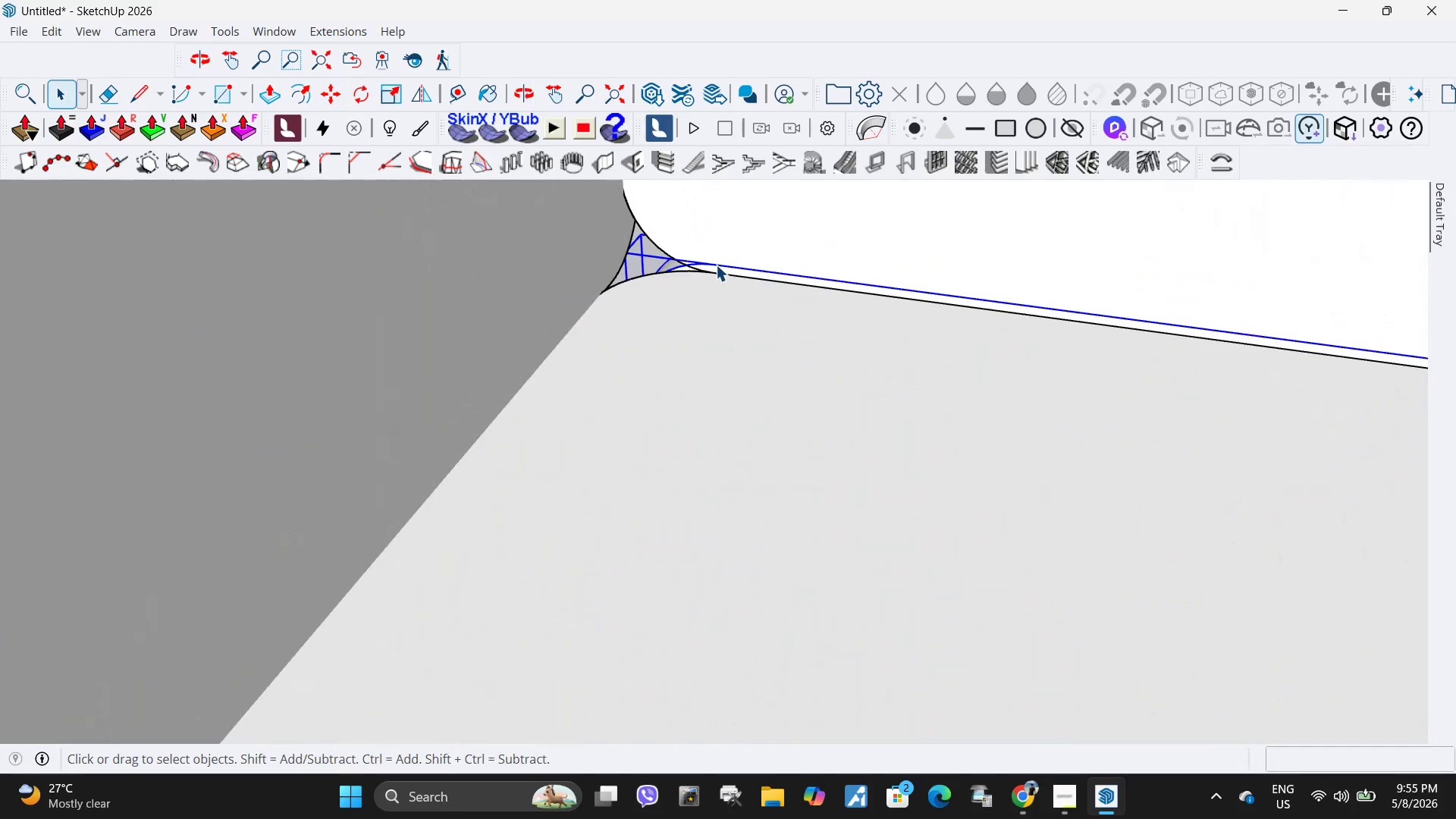 
key(M)
 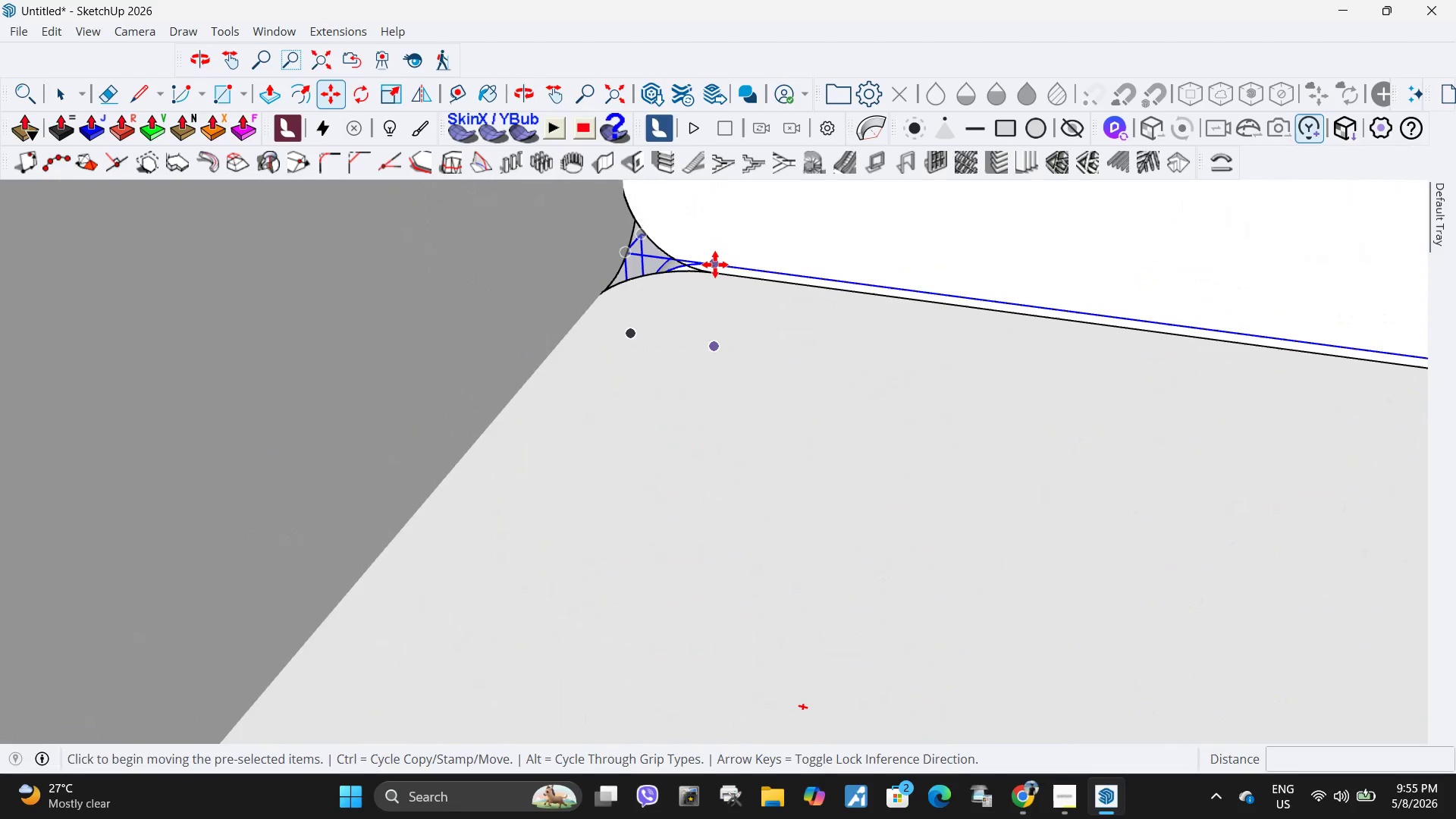 
left_click([715, 265])
 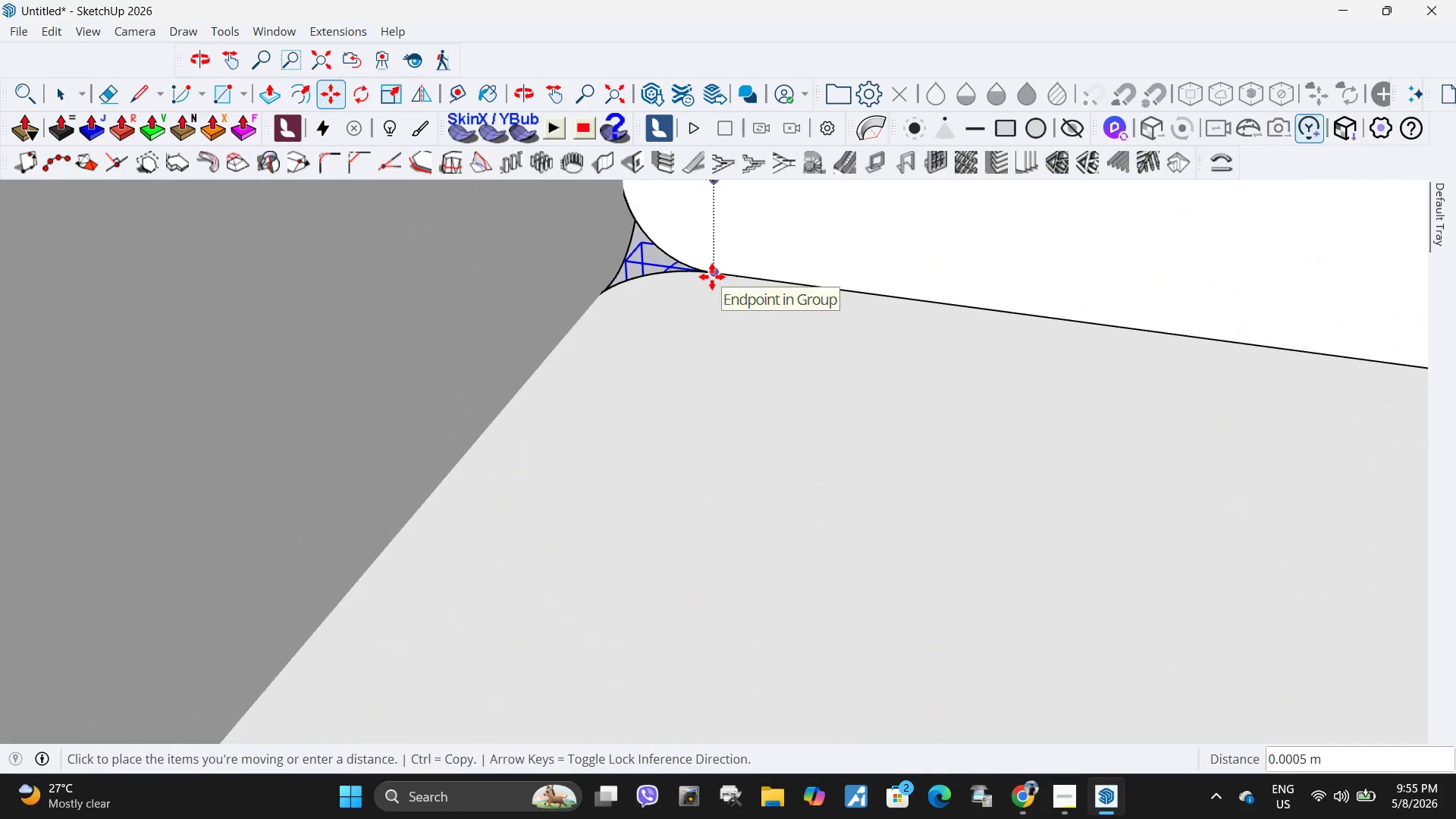 
left_click([712, 277])
 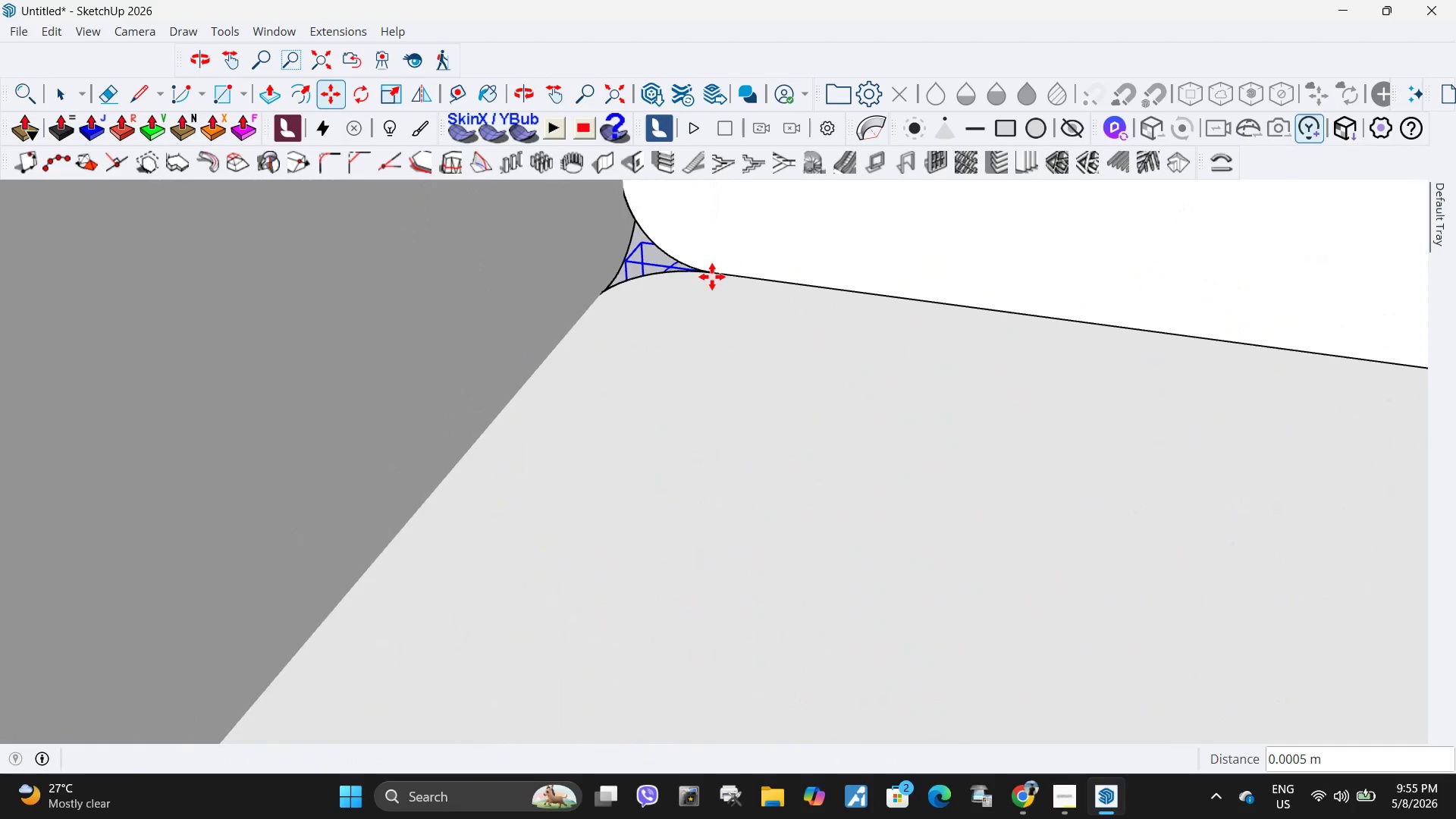 
key(Space)
 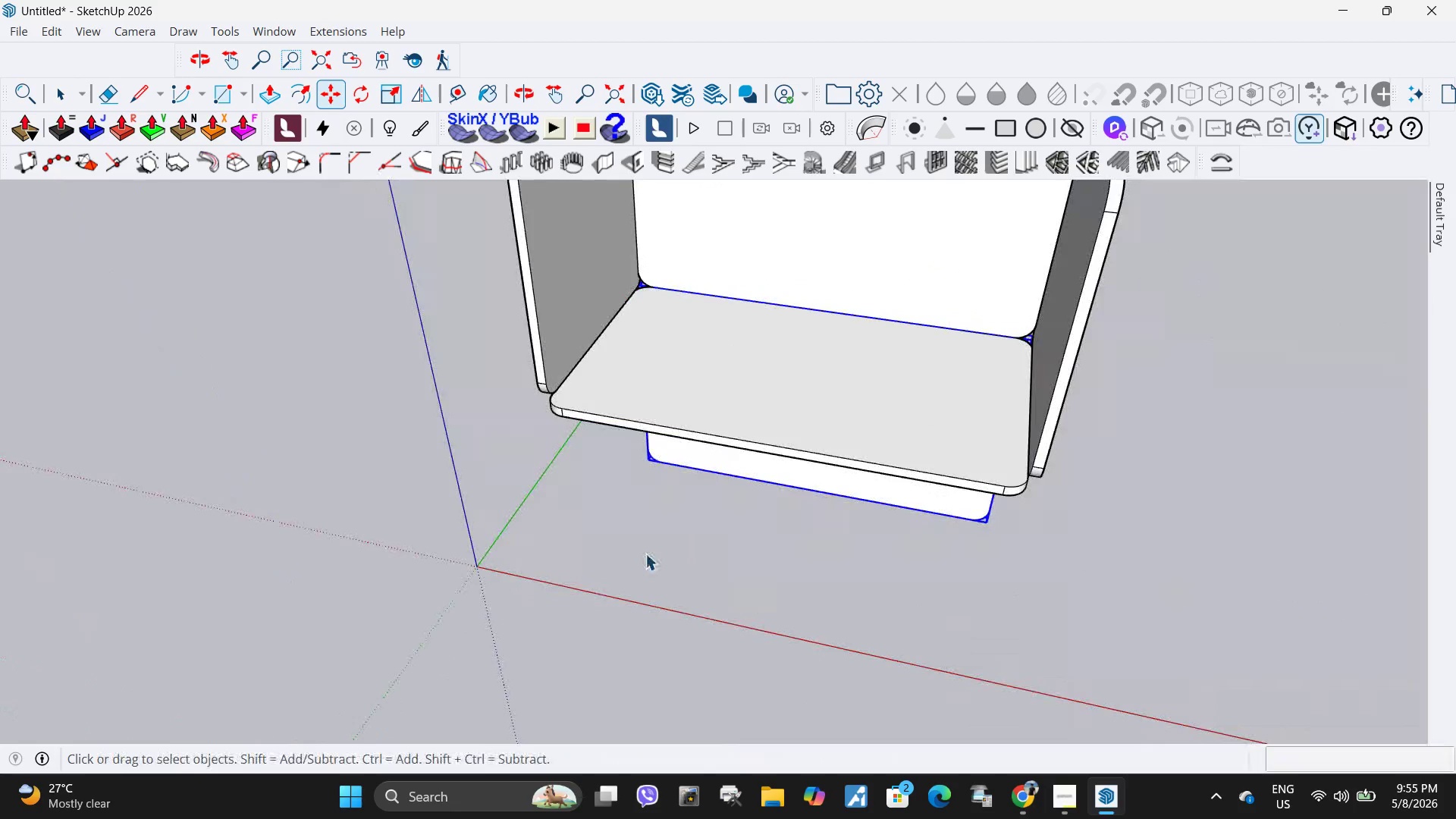 
left_click([645, 554])
 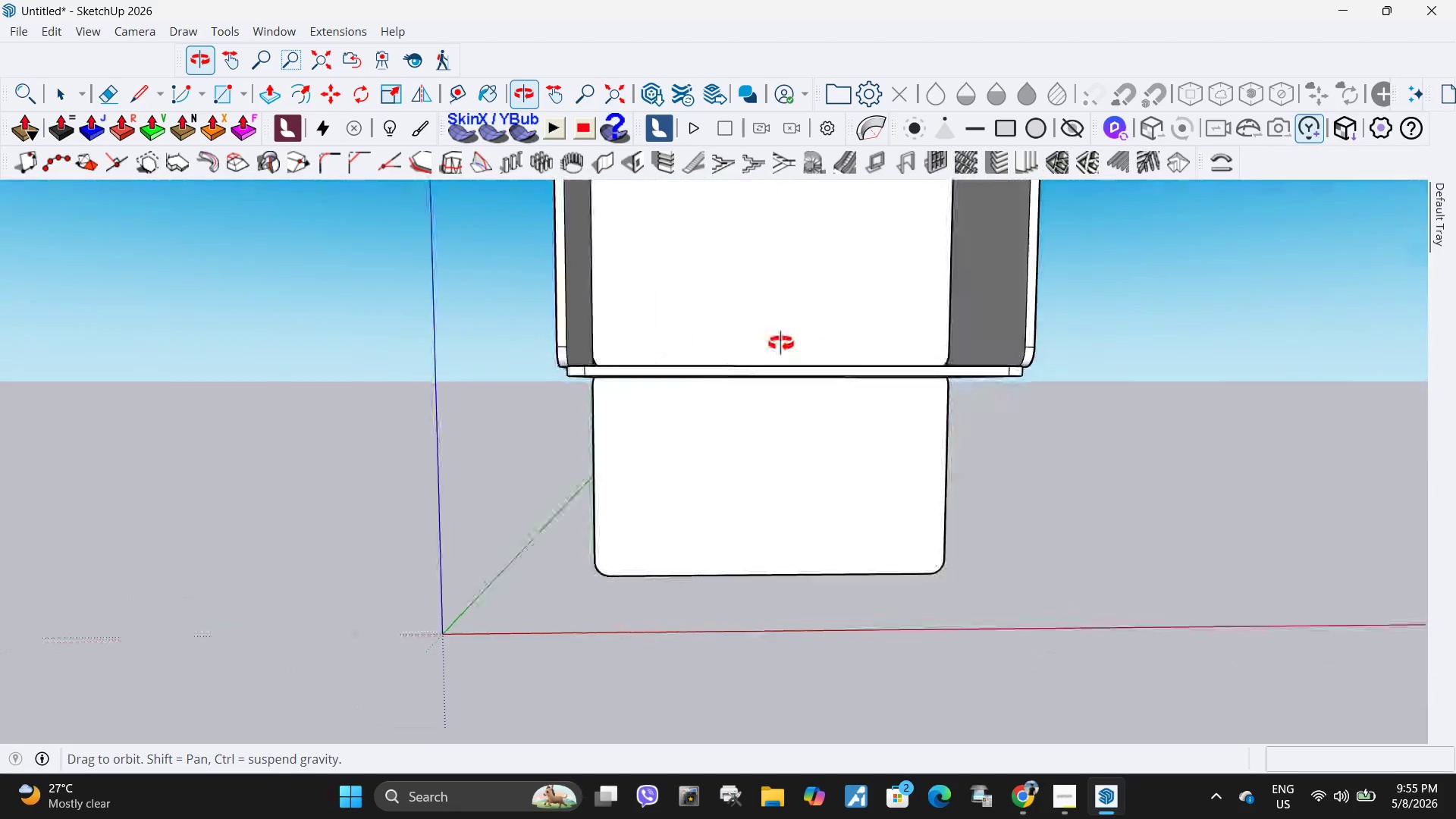 
scroll: coordinate [627, 287], scroll_direction: down, amount: 30.0
 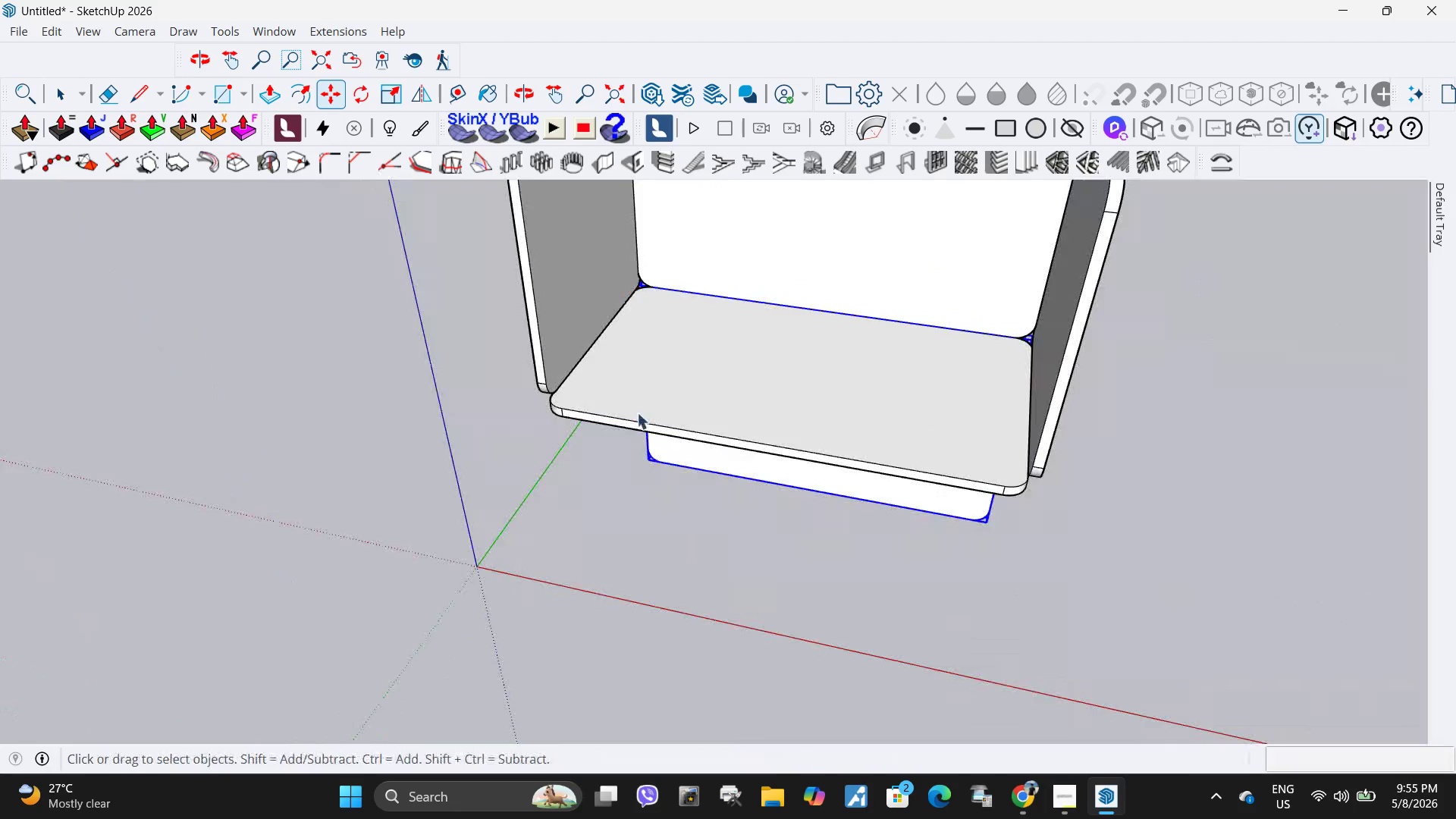 
wait(6.23)
 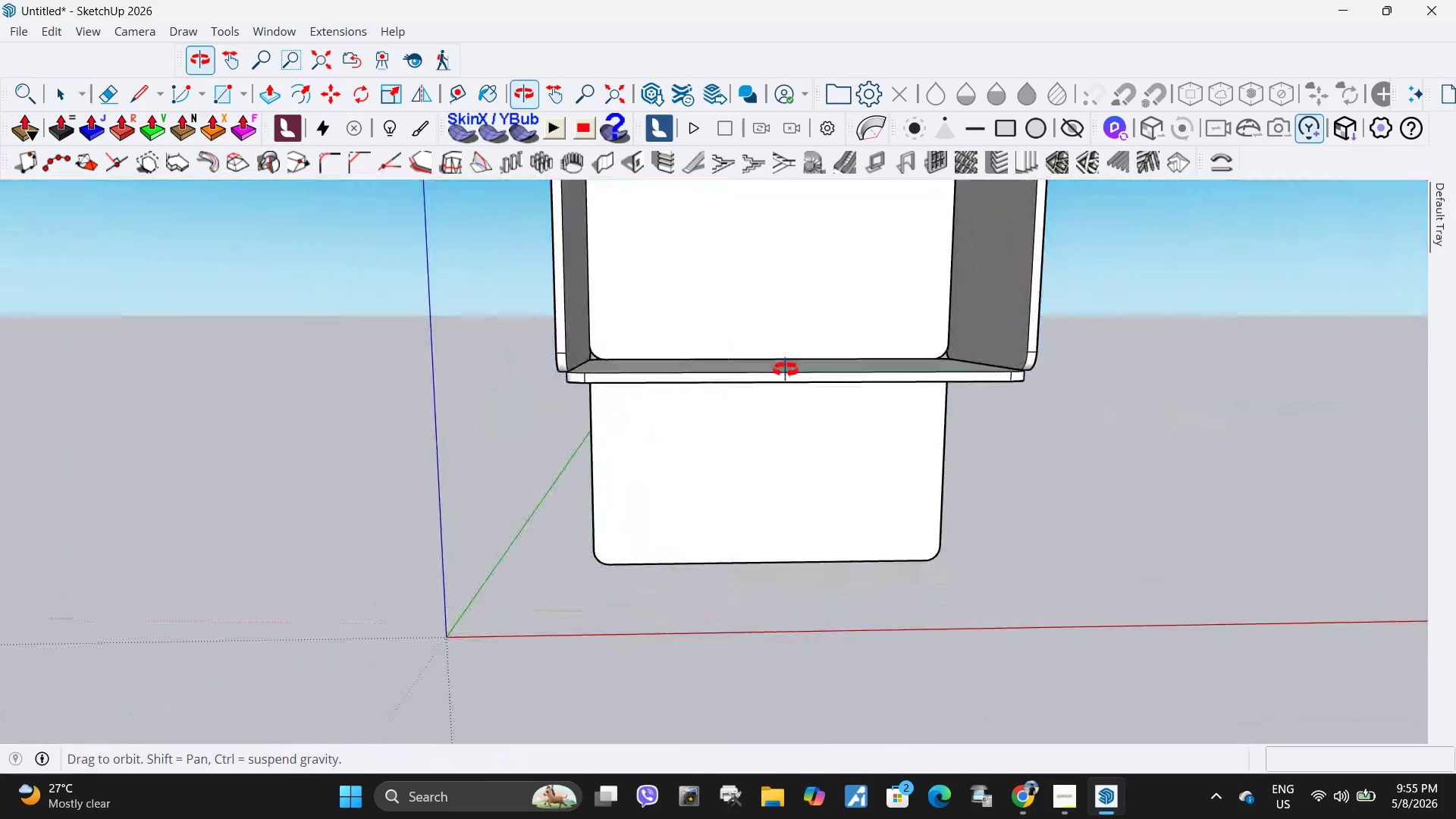 
scroll: coordinate [689, 435], scroll_direction: down, amount: 6.0
 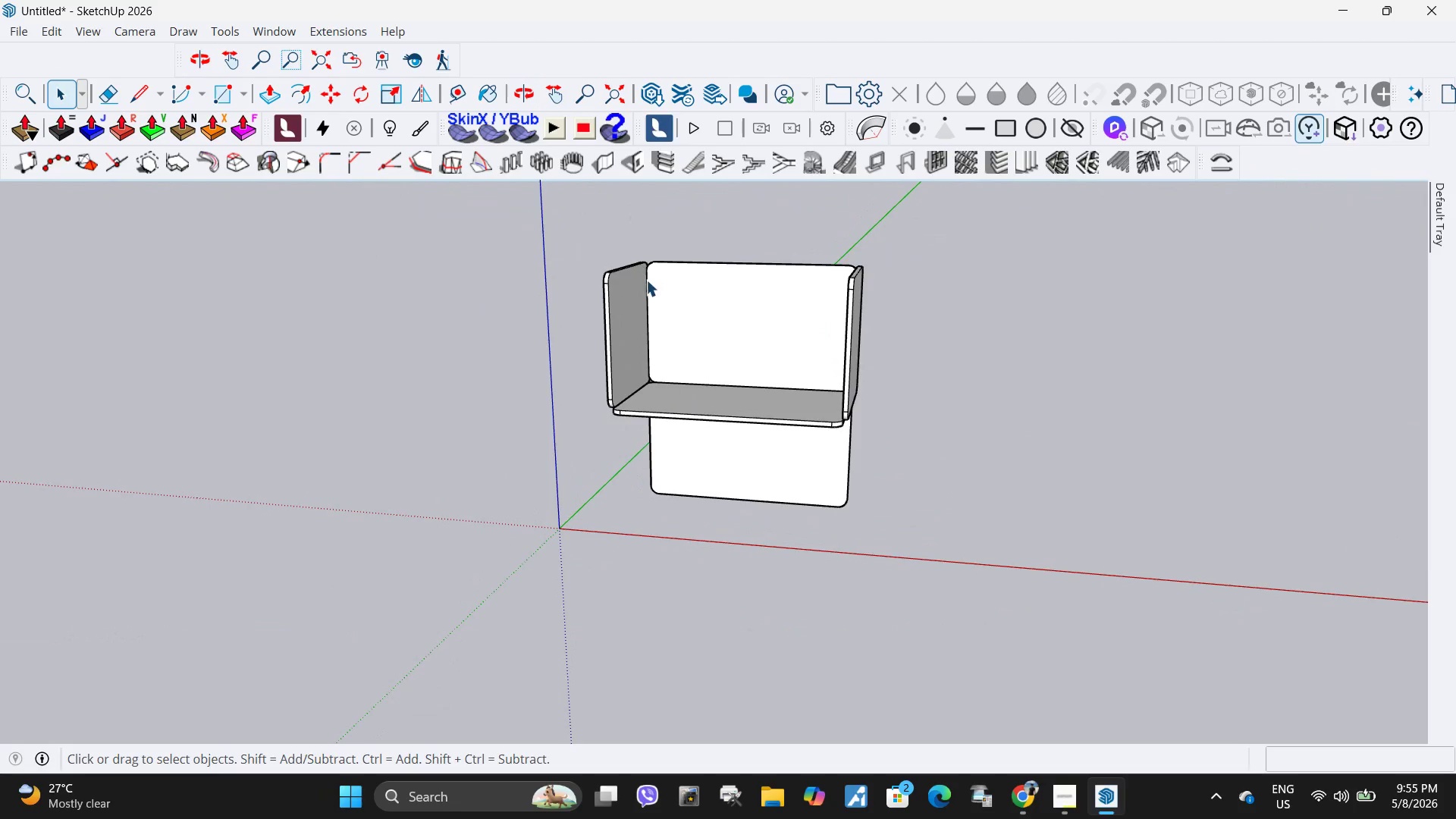 
wait(8.27)
 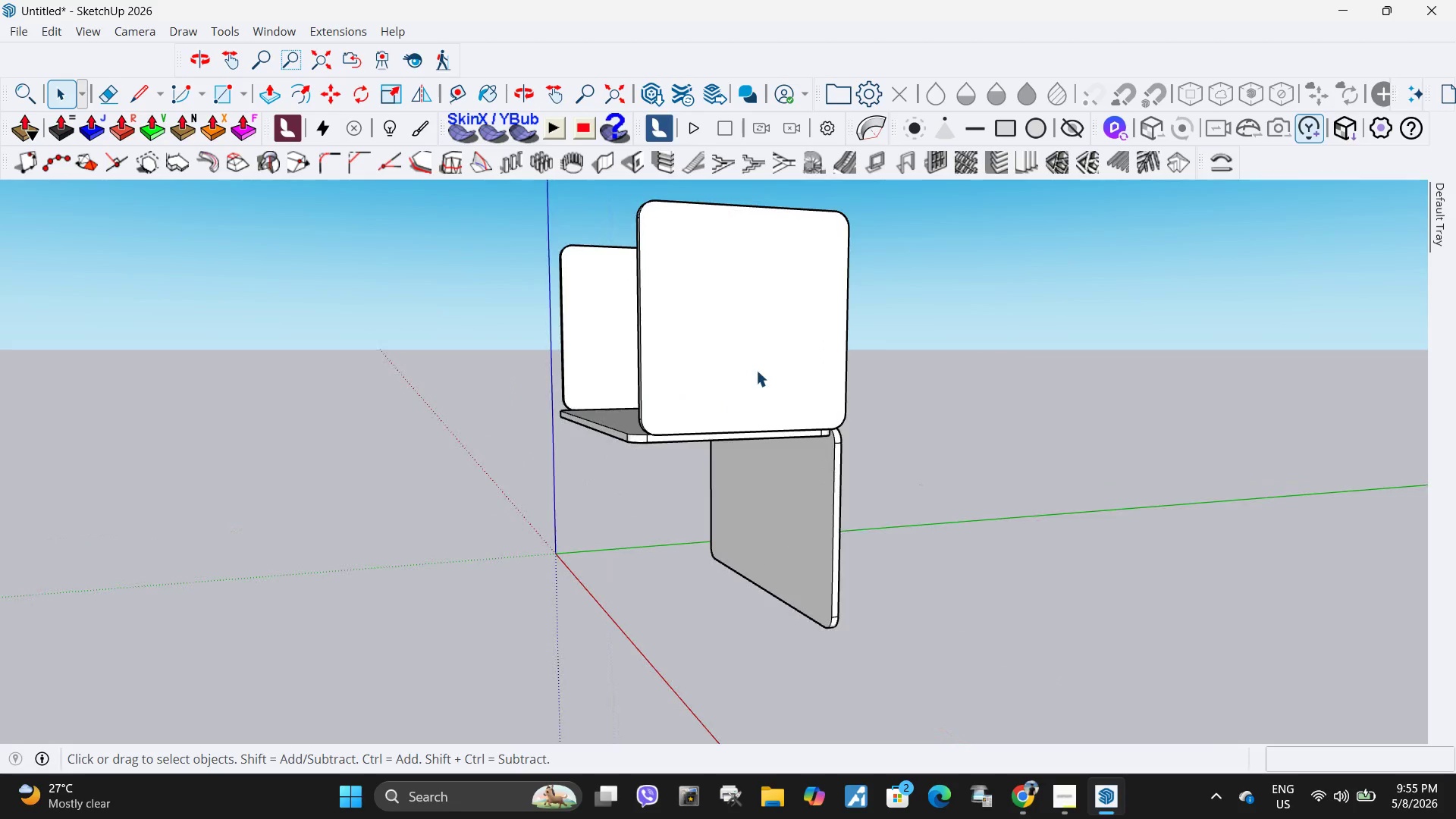 
double_click([756, 370])
 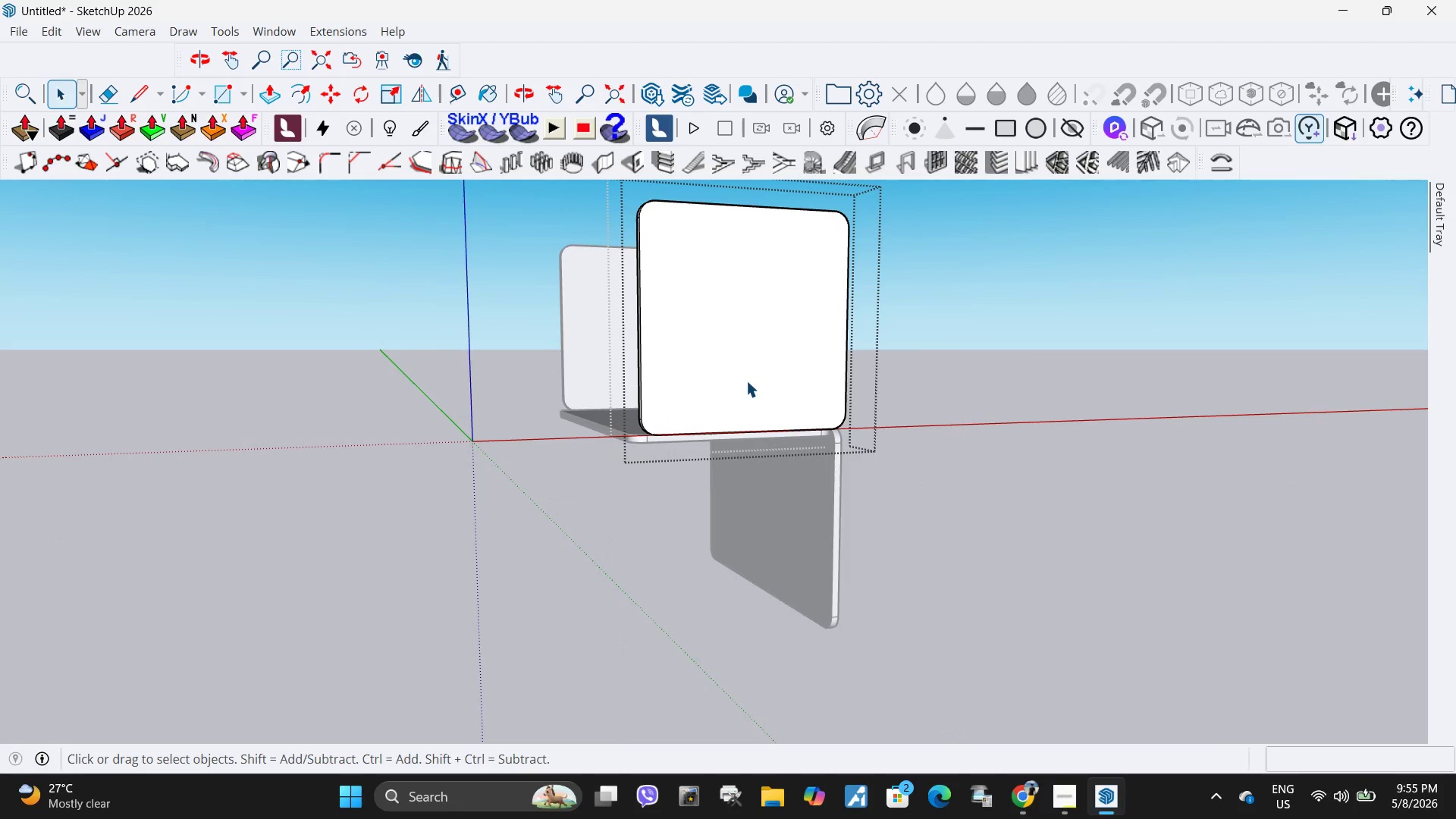 
scroll: coordinate [769, 361], scroll_direction: up, amount: 4.0
 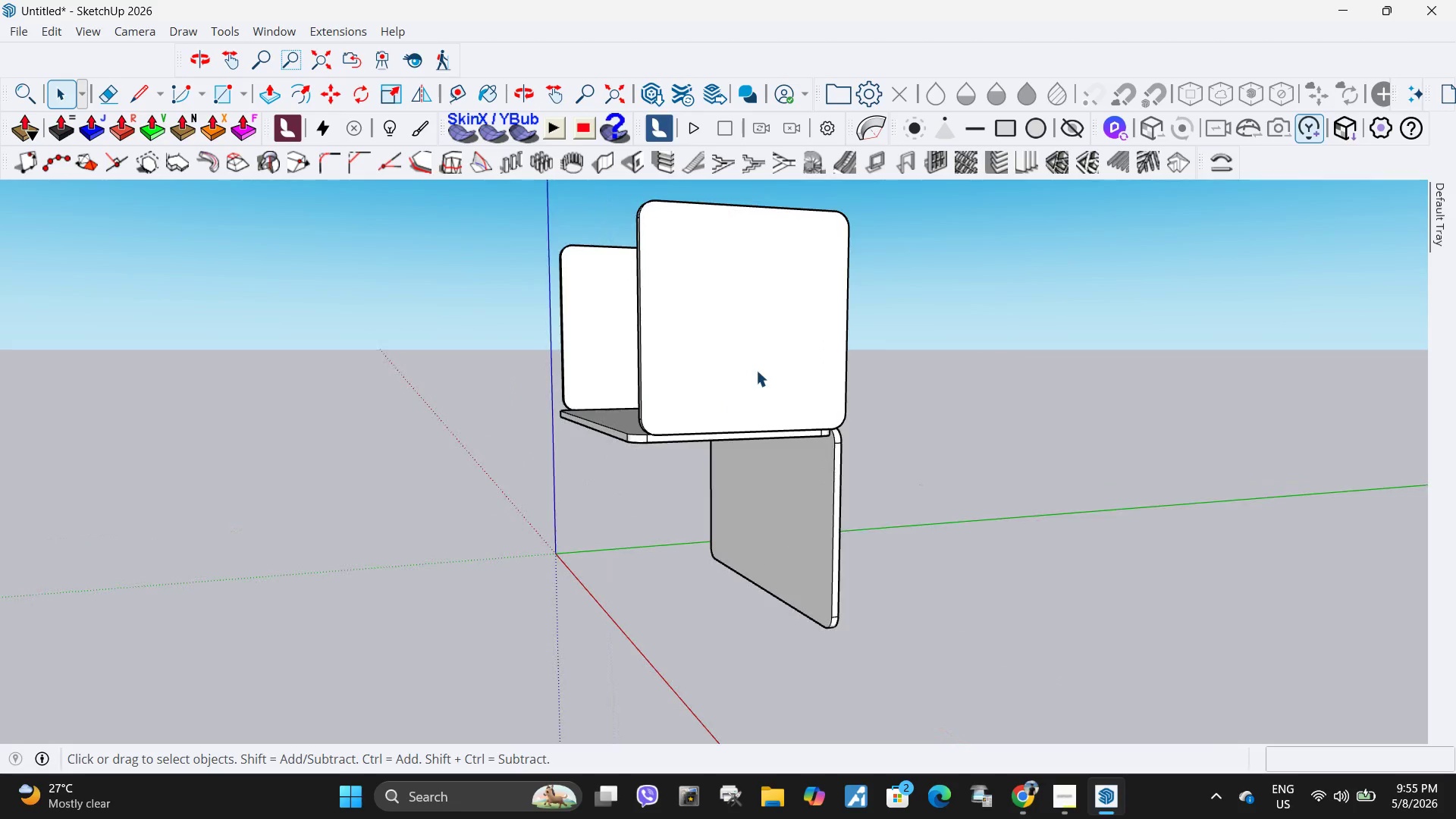 
left_click([743, 380])
 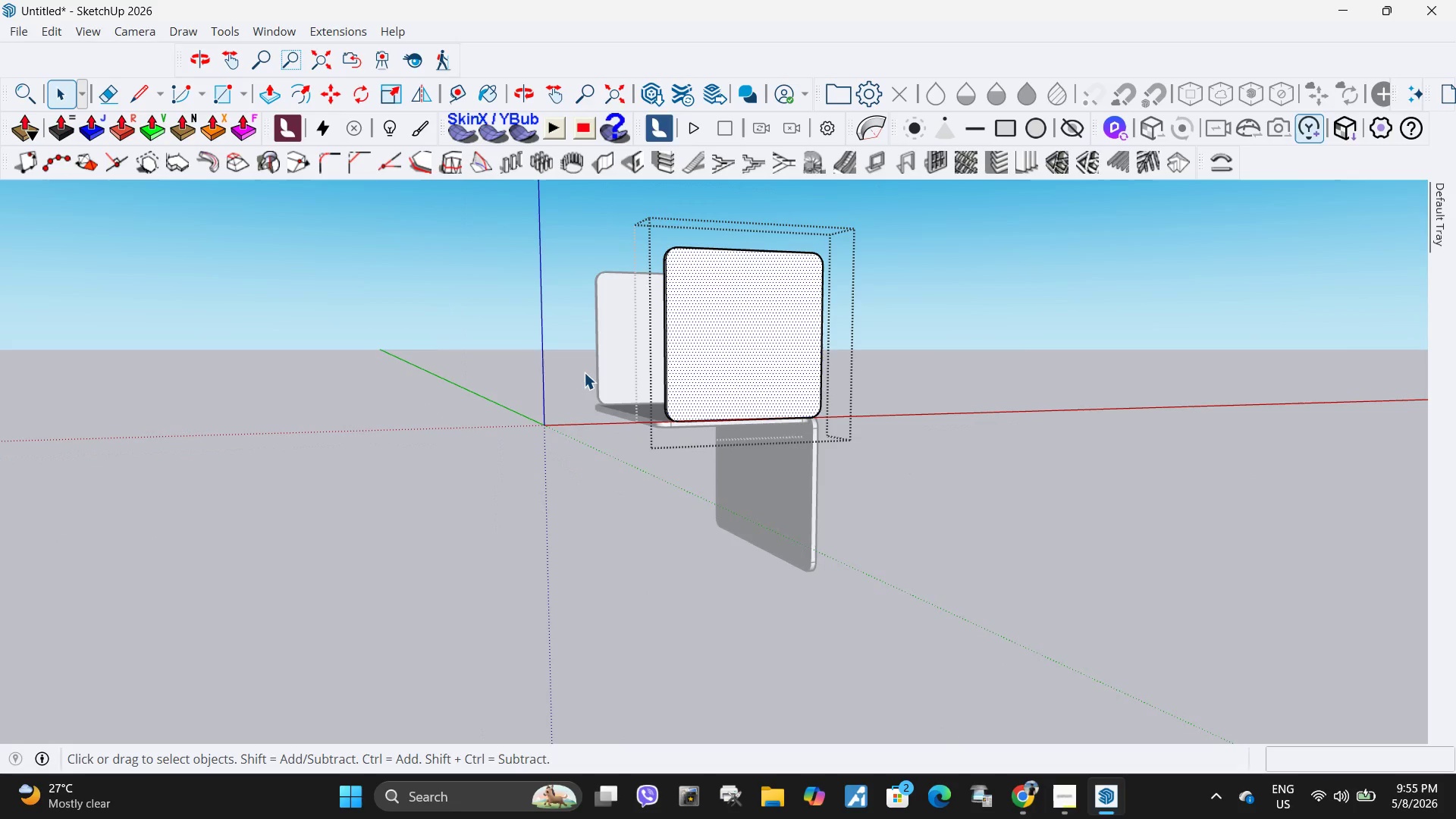 
scroll: coordinate [737, 381], scroll_direction: down, amount: 3.0
 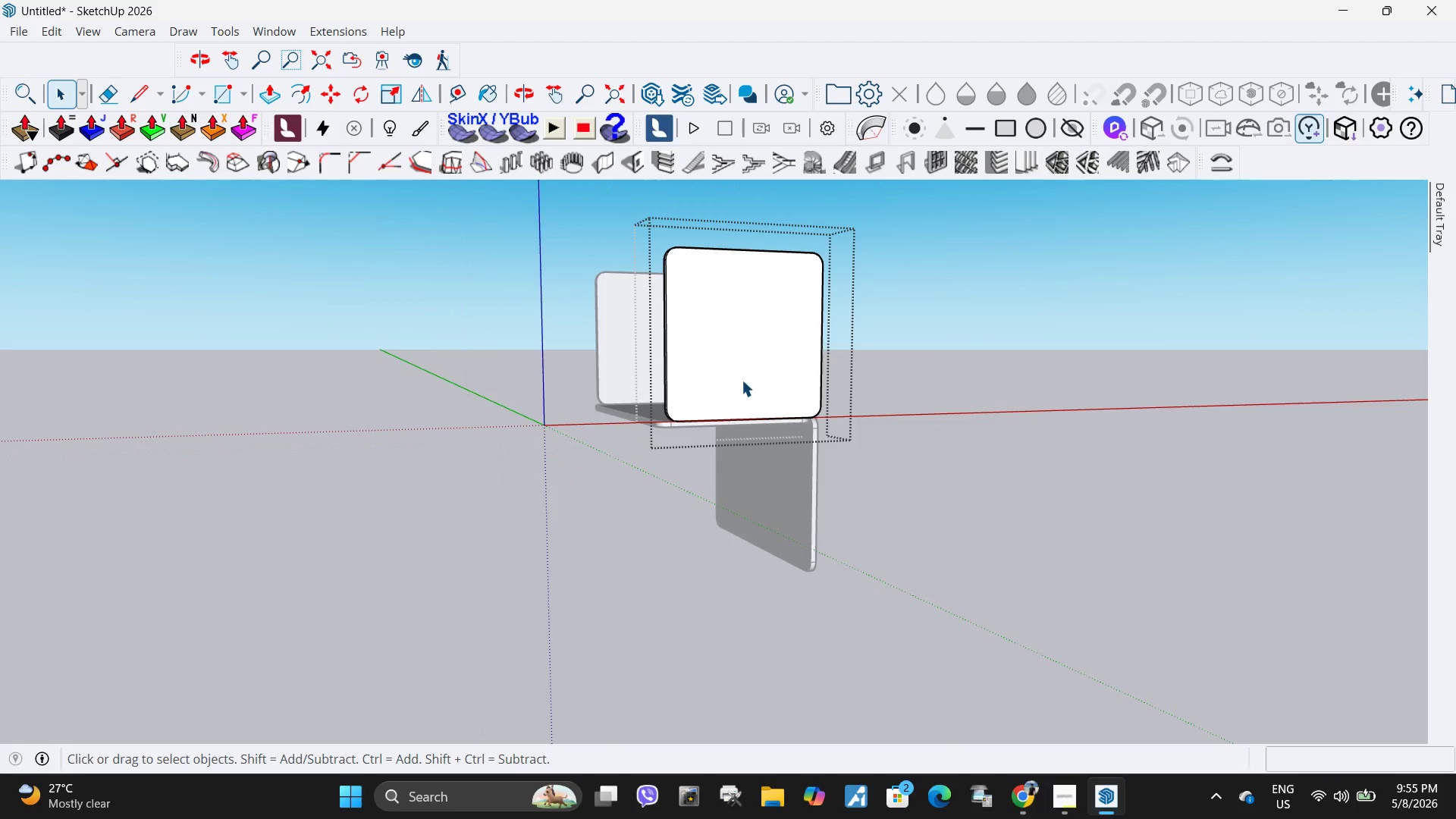 
left_click_drag(start_coordinate=[584, 372], to_coordinate=[874, 475])
 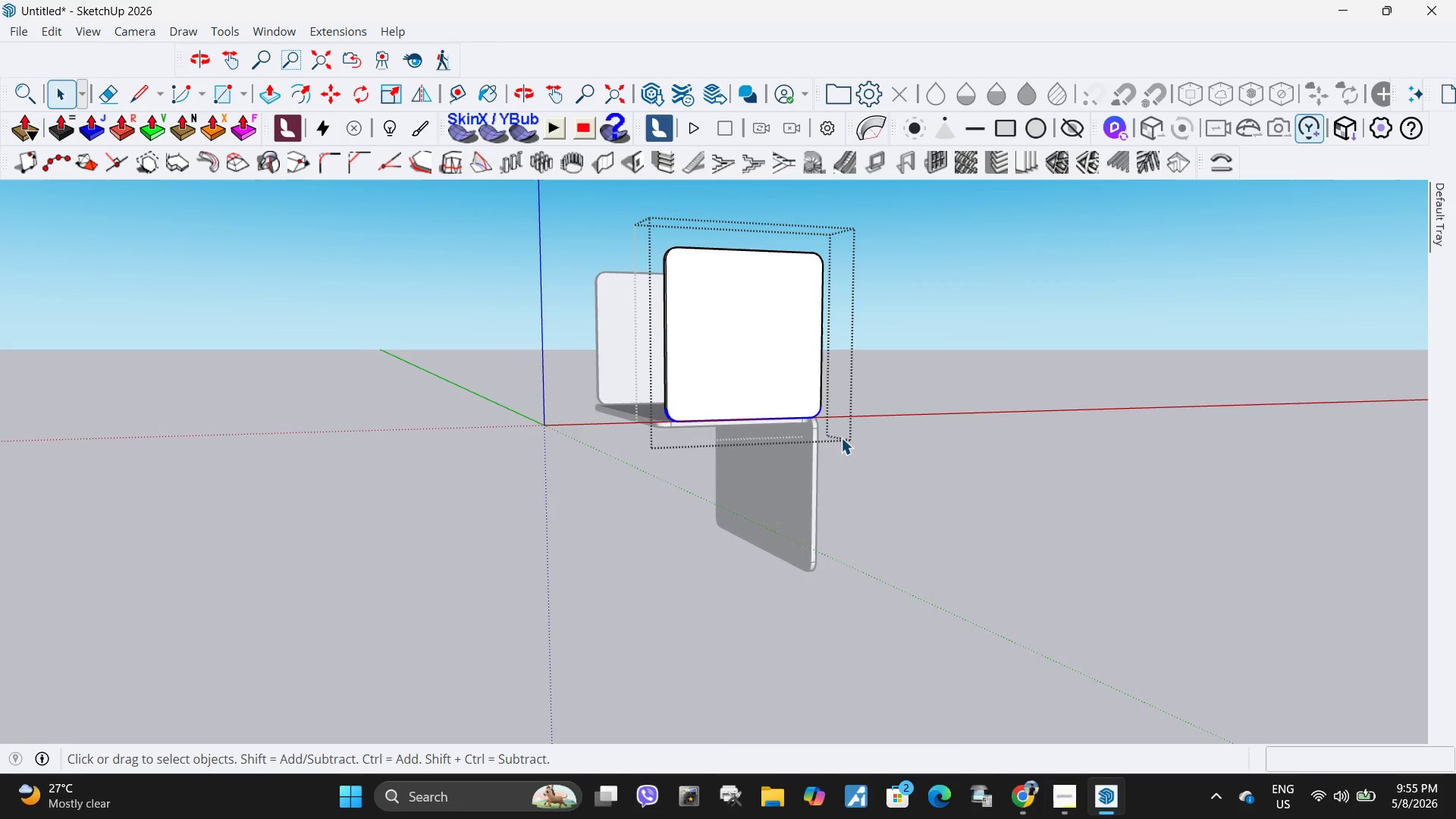 
scroll: coordinate [841, 437], scroll_direction: up, amount: 4.0
 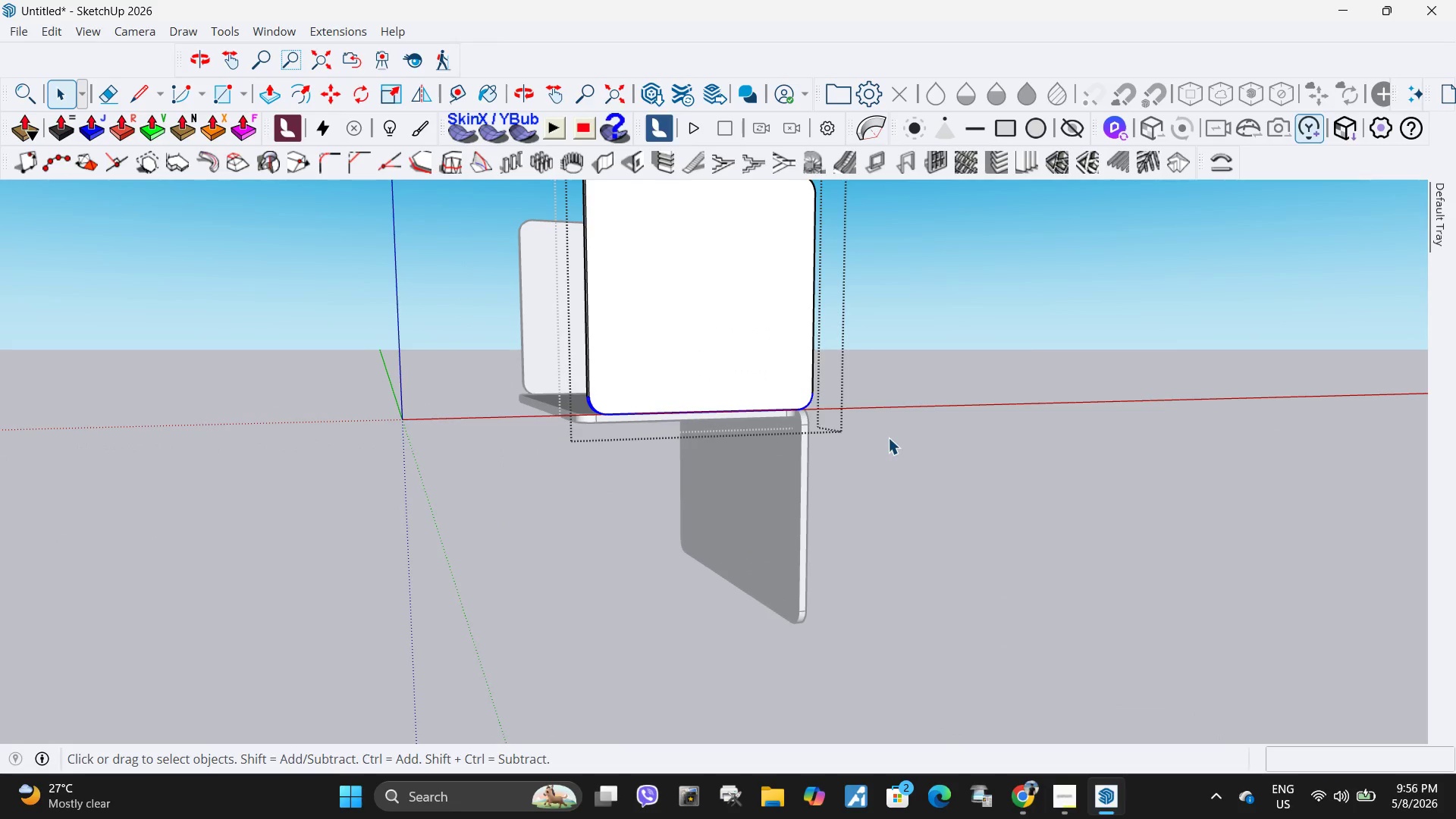 
key(M)
 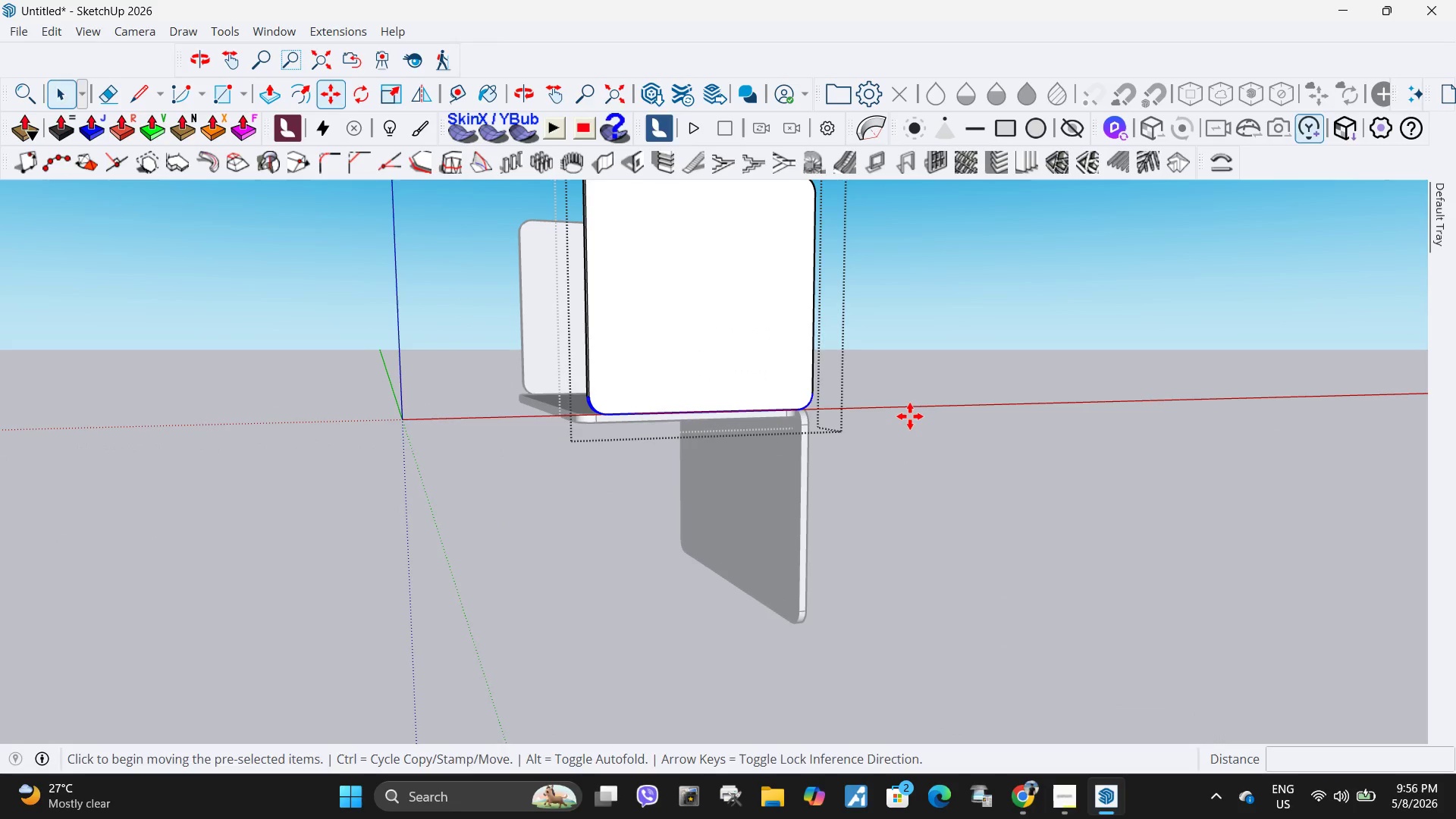 
left_click([910, 416])
 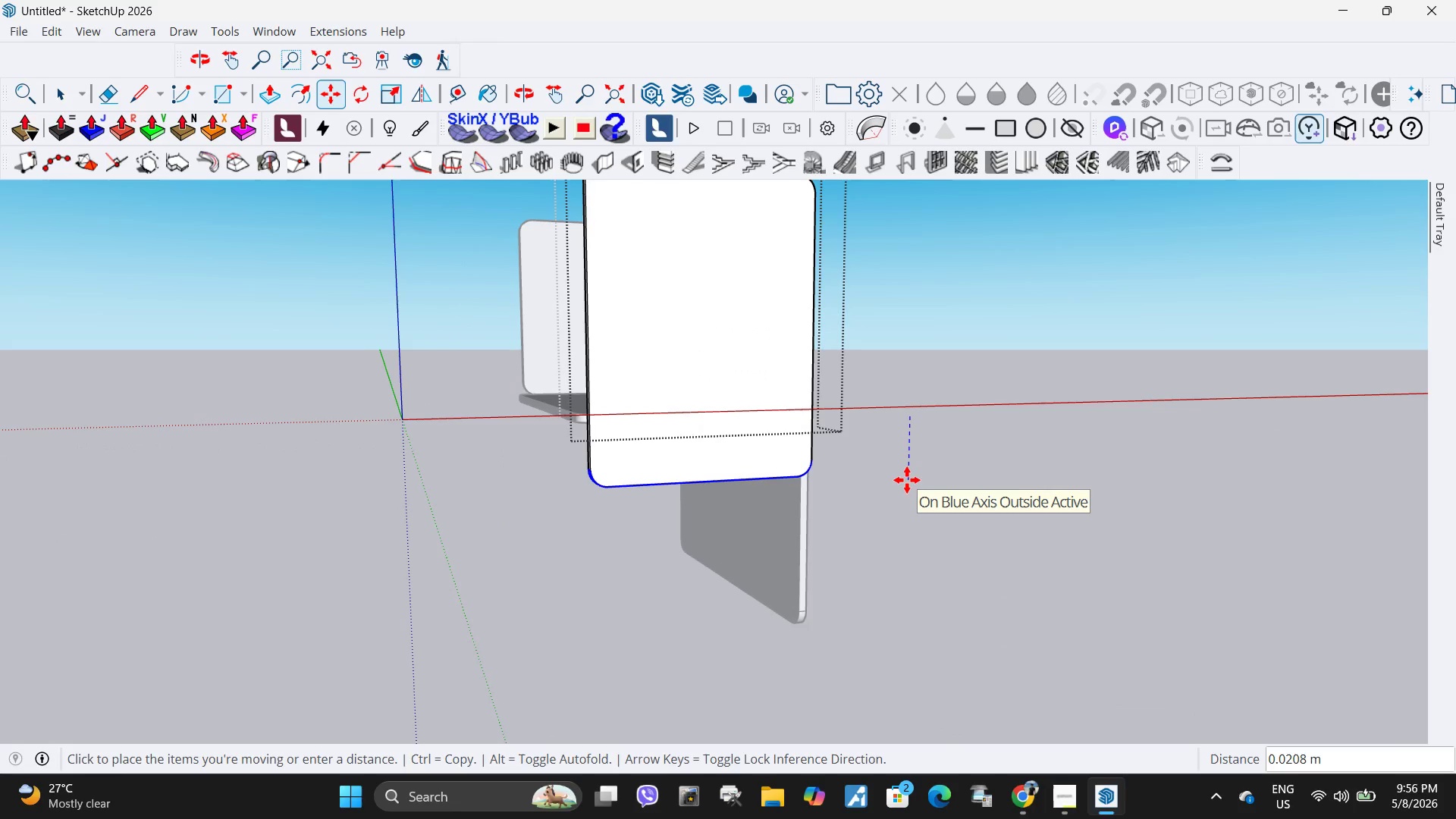 
key(Numpad2)
 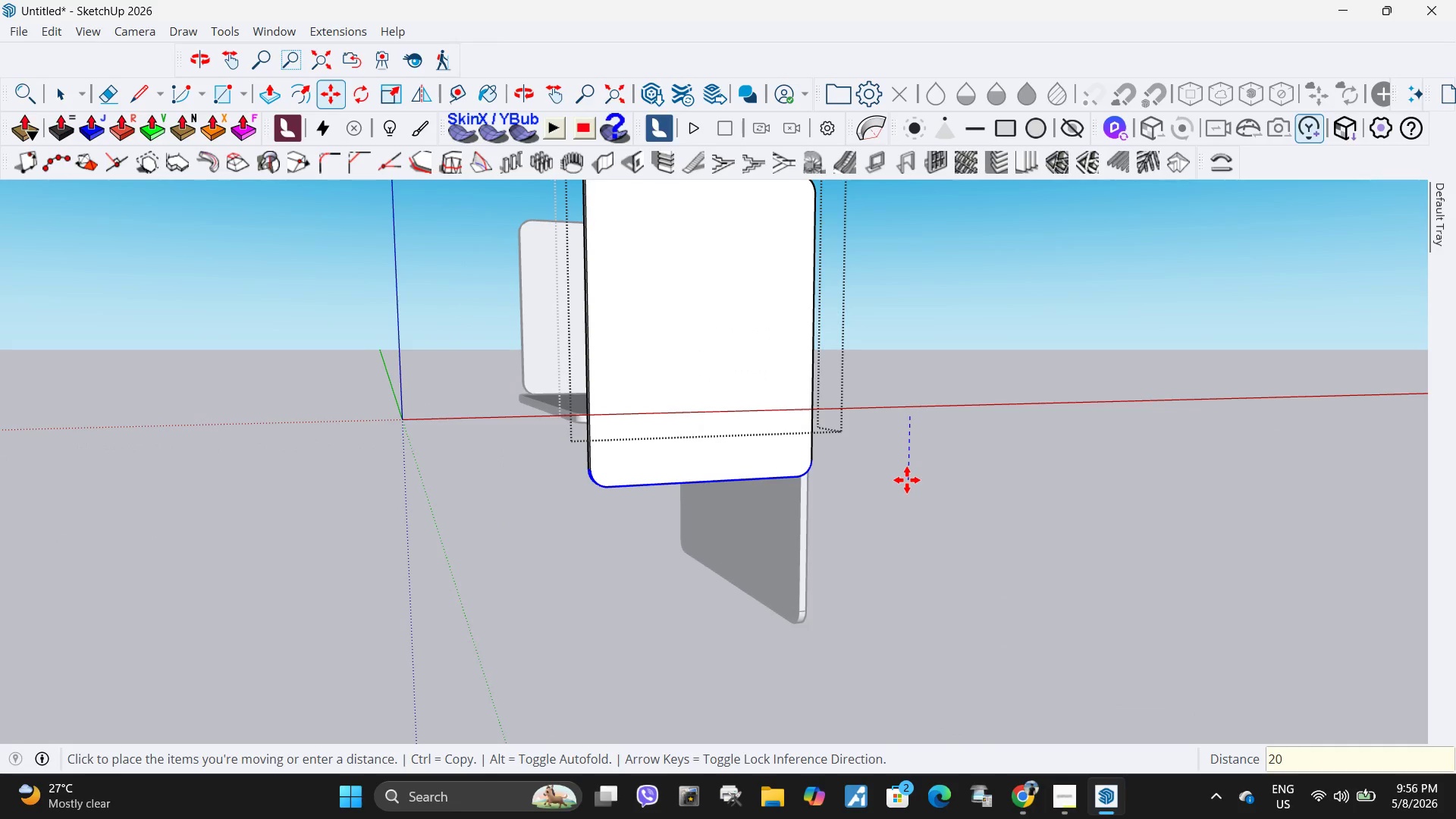 
key(Numpad0)
 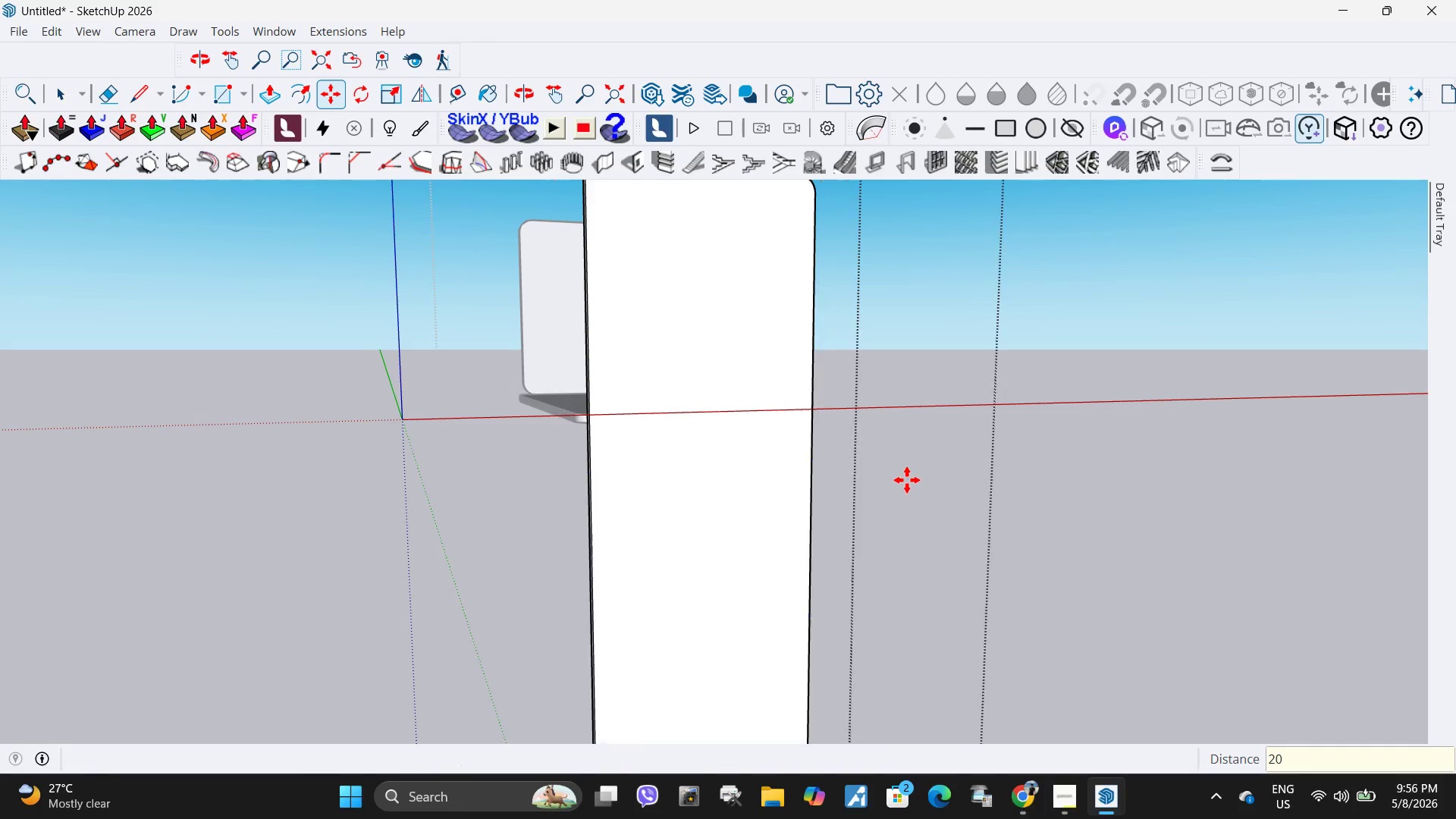 
key(NumpadEnter)
 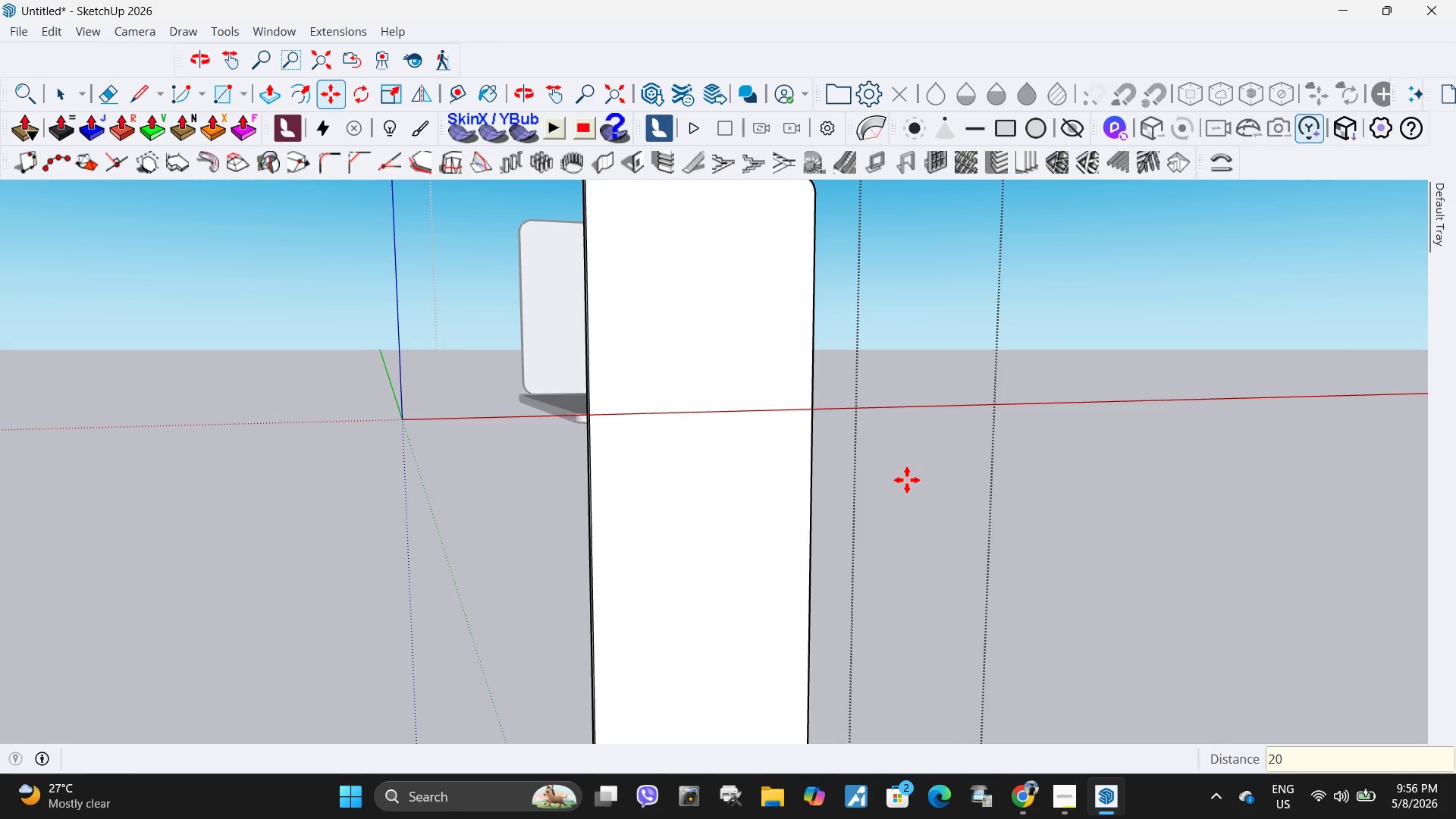 
key(Control+Z)
 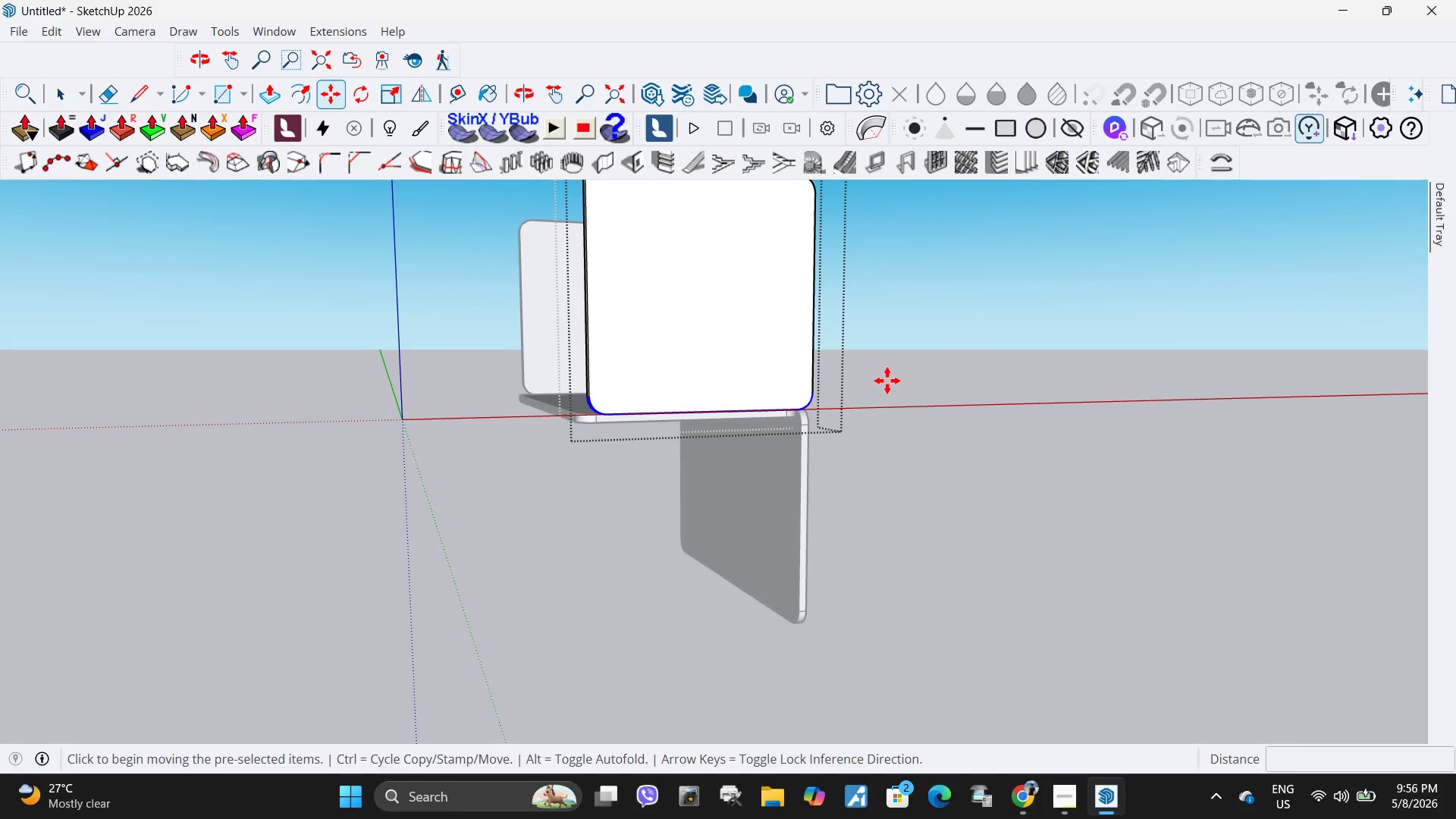 
left_click([887, 381])
 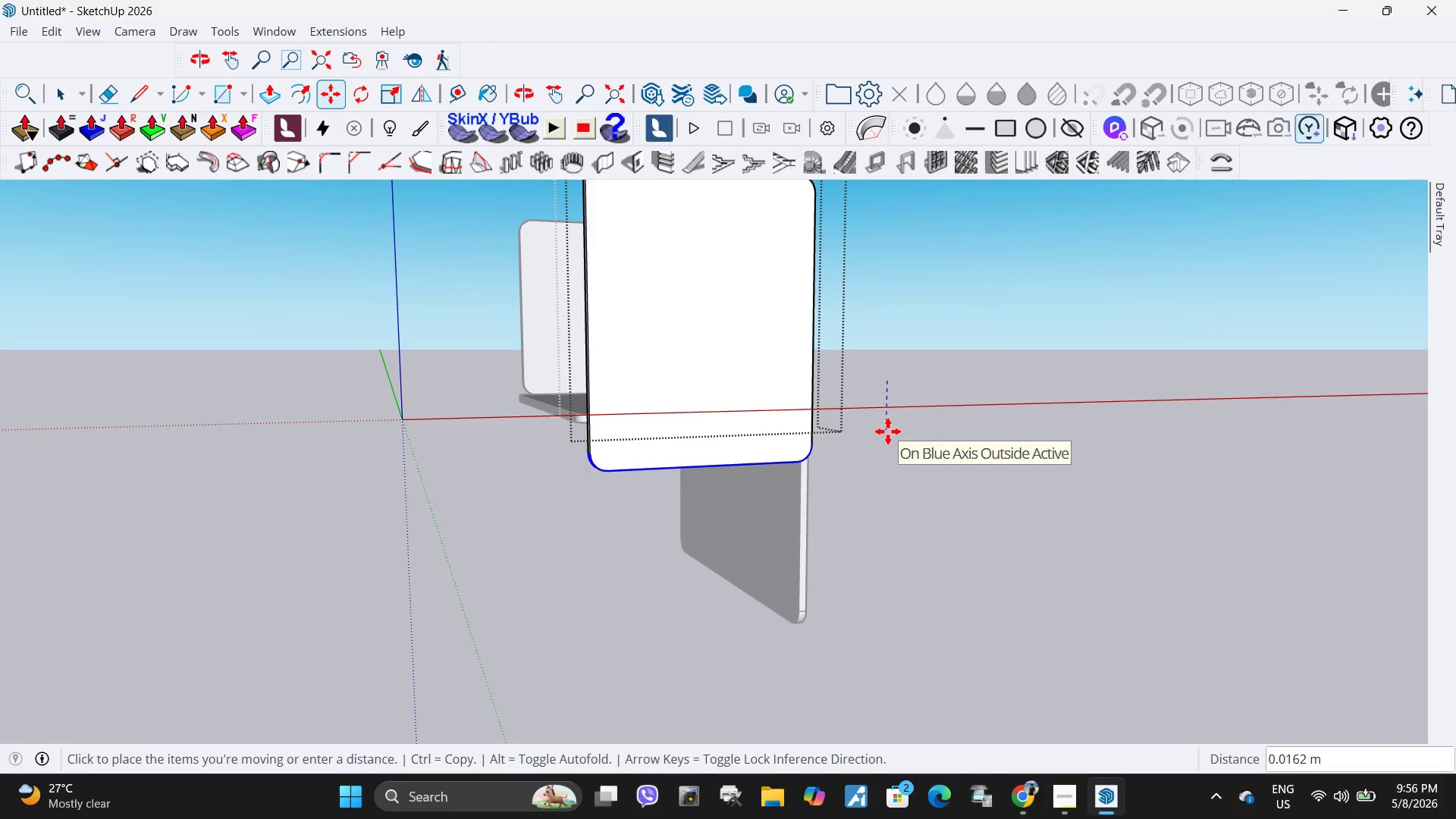 
key(NumpadDecimal)
 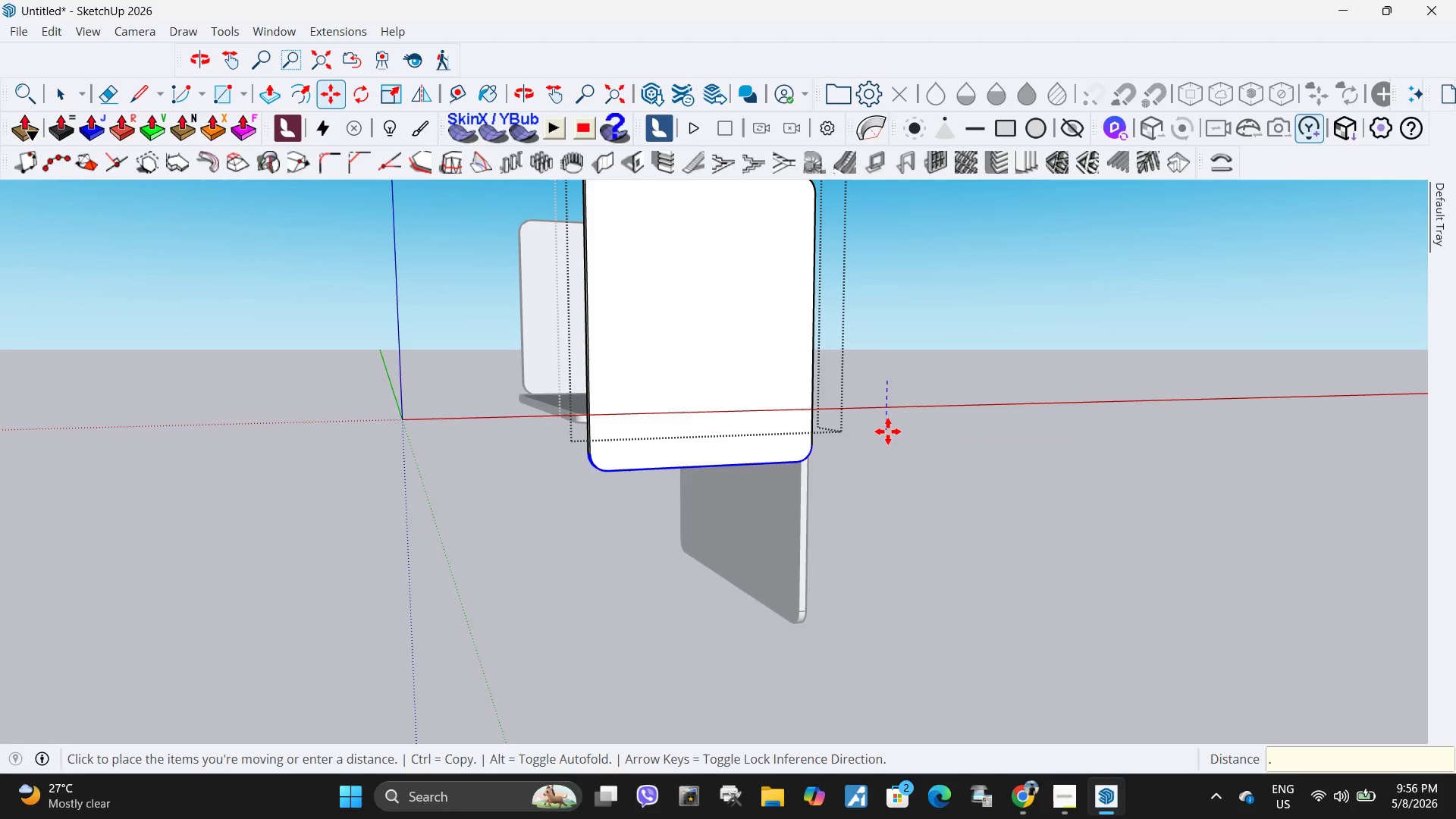 
key(Numpad0)
 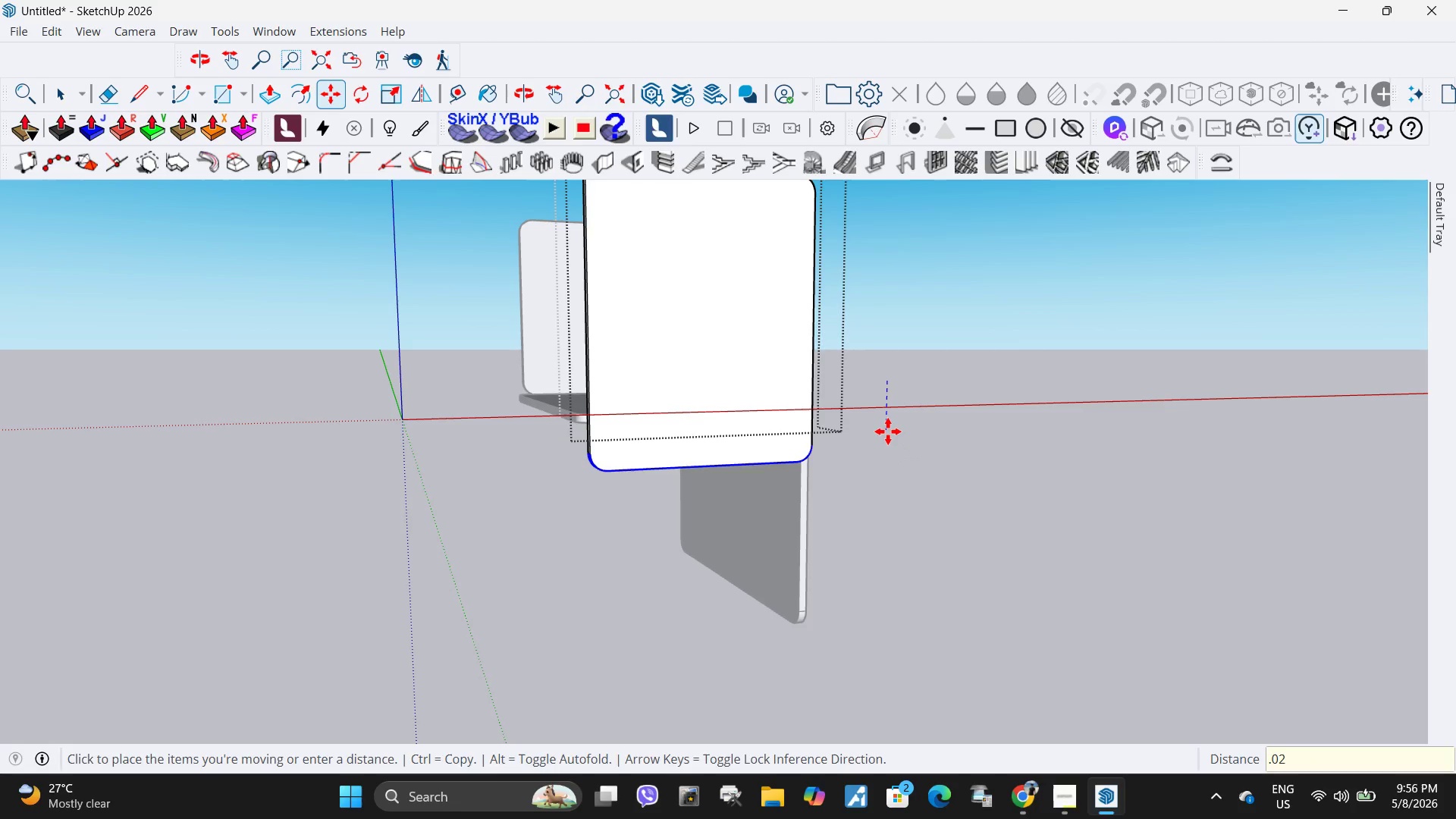 
key(Numpad2)
 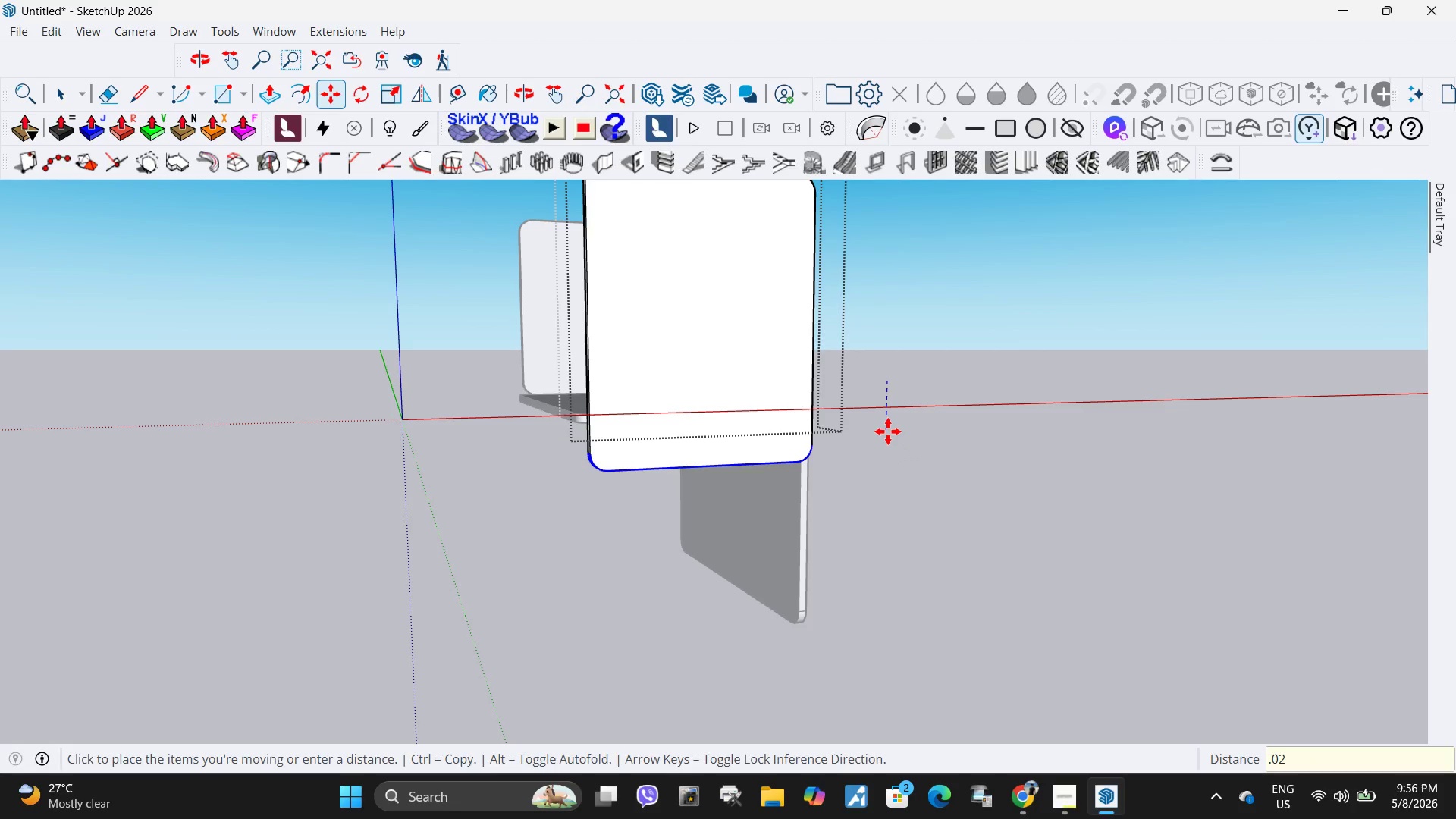 
key(NumpadEnter)
 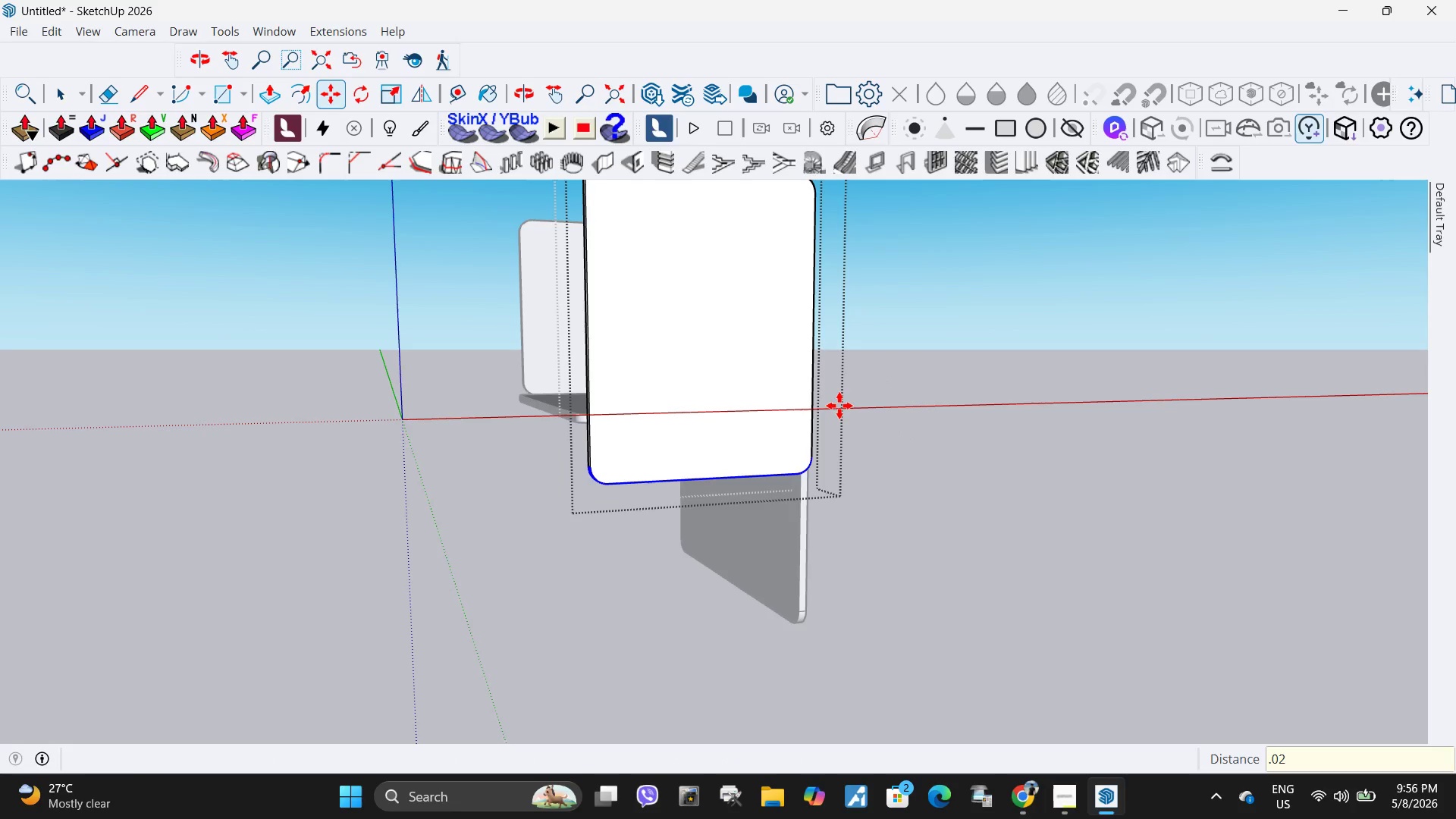 
scroll: coordinate [676, 347], scroll_direction: down, amount: 4.0
 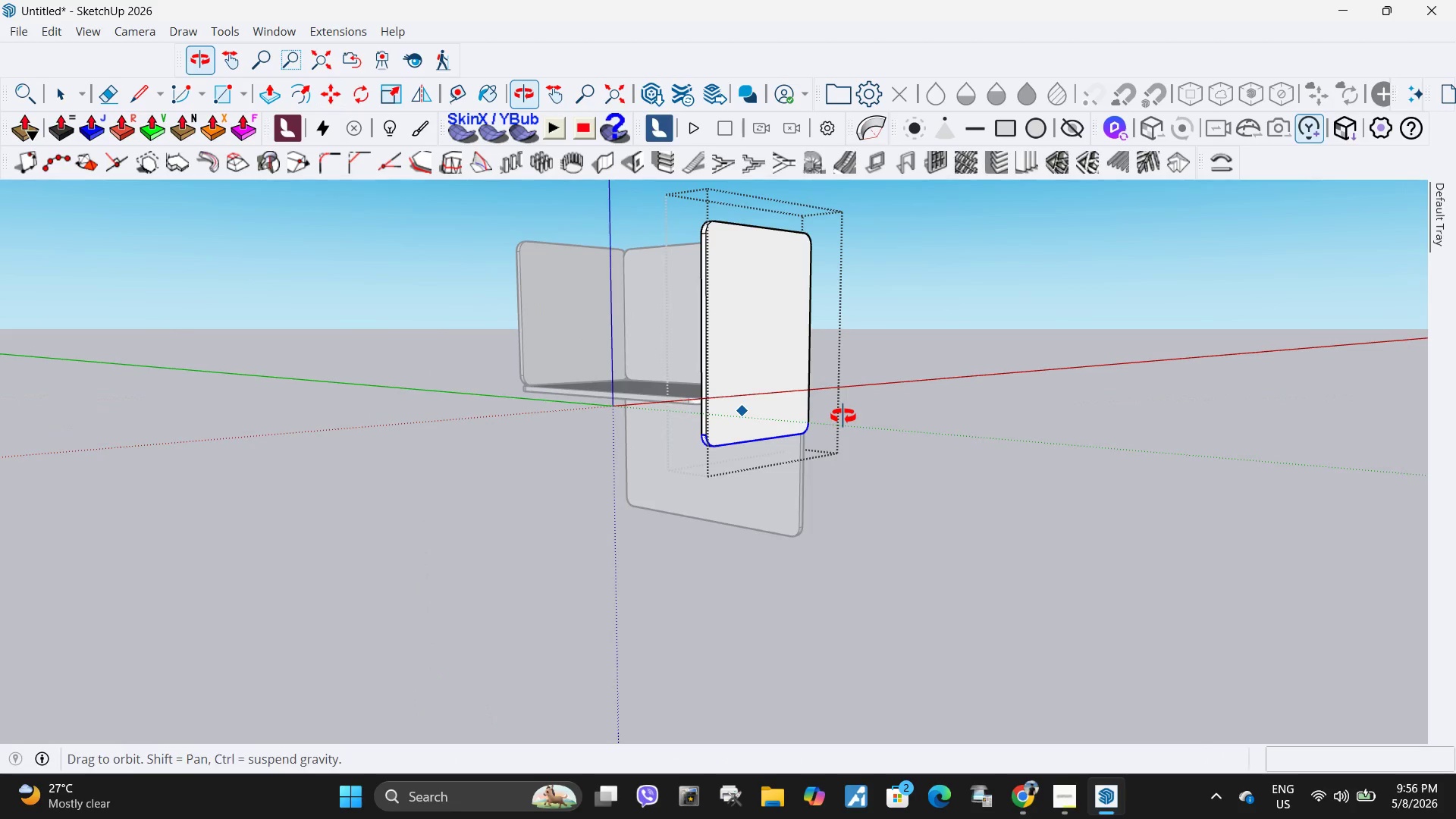 
key(Space)
 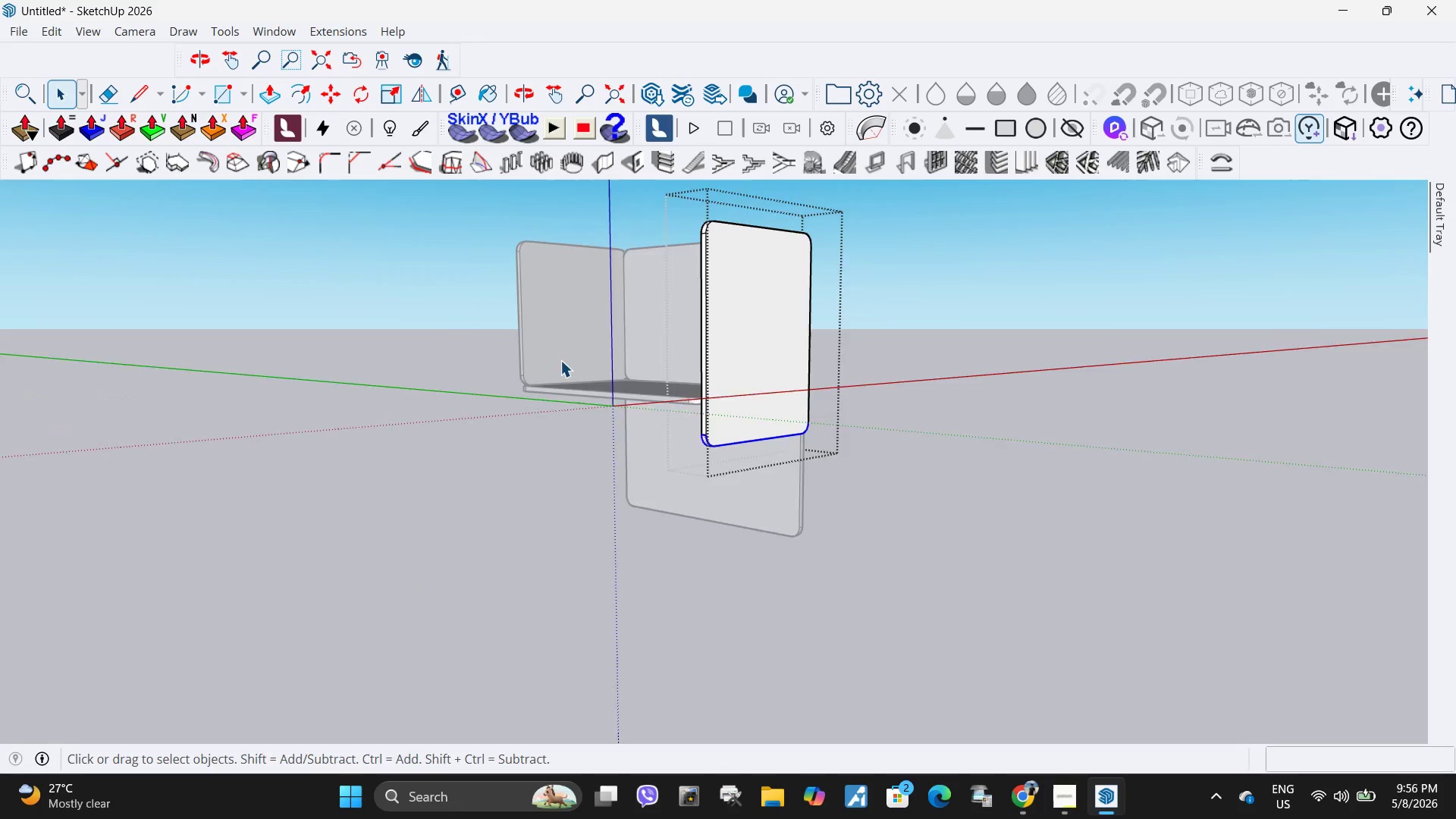 
key(Escape)
 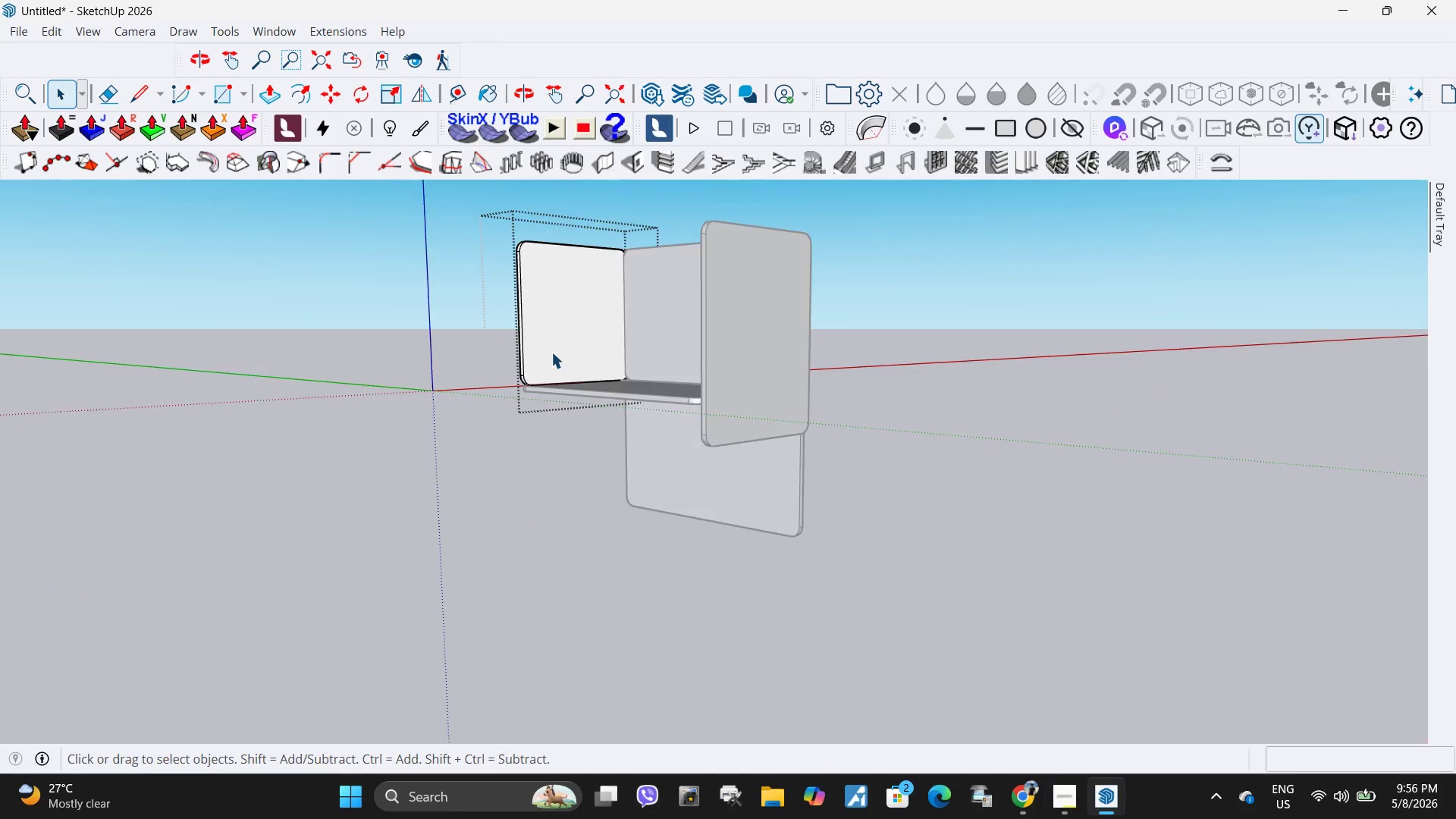 
double_click([551, 352])
 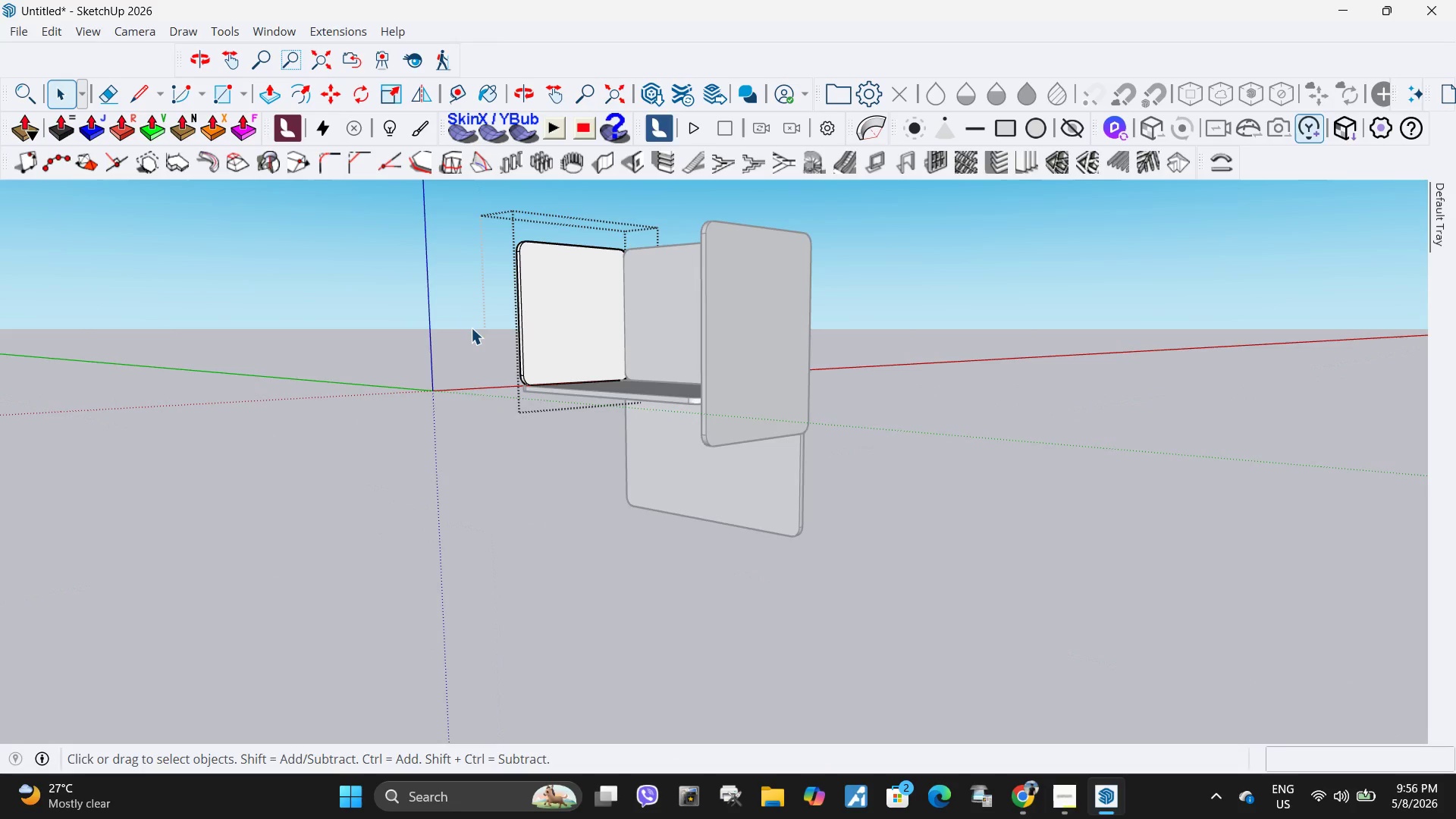 
left_click_drag(start_coordinate=[465, 324], to_coordinate=[664, 454])
 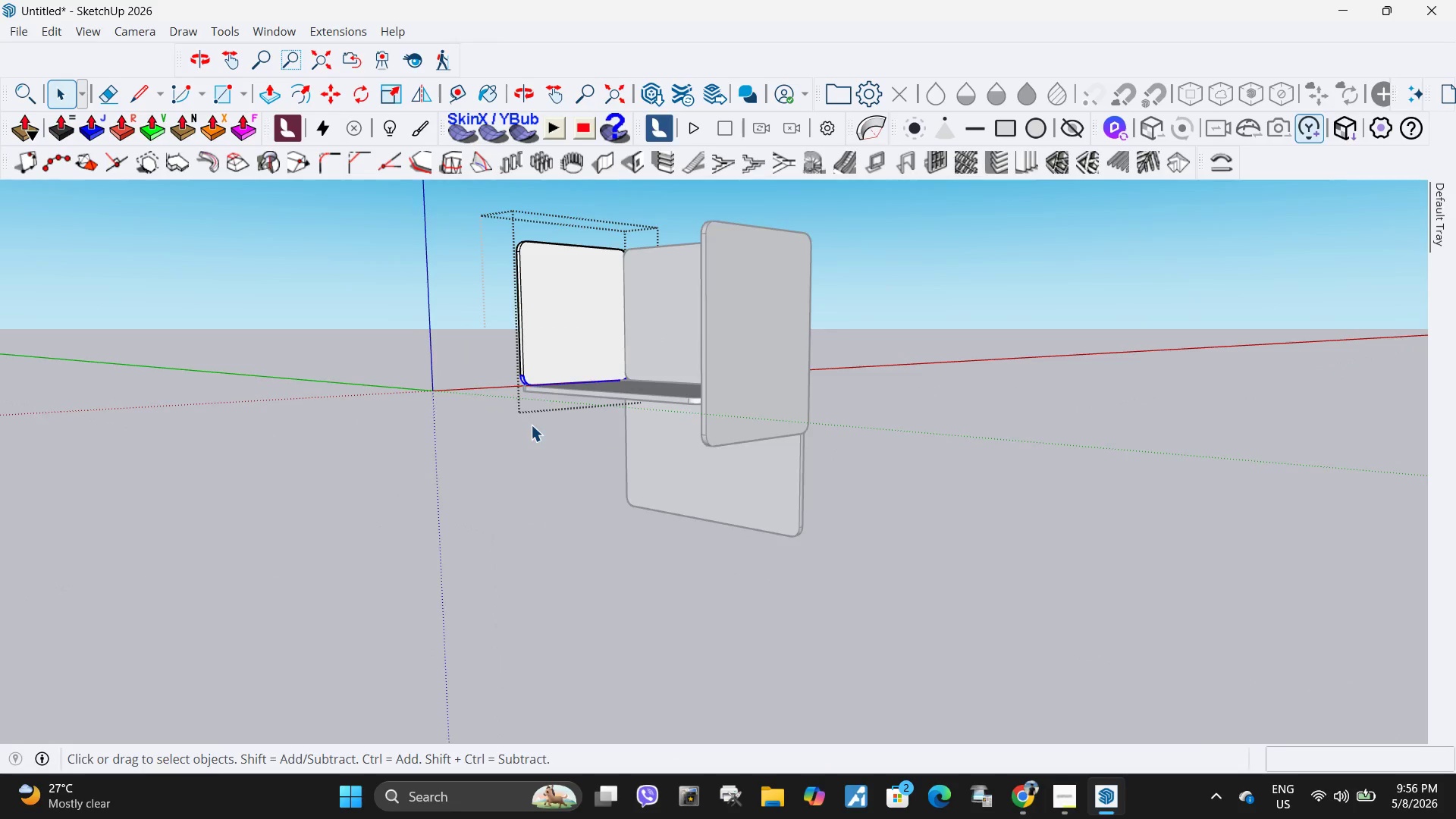 
key(M)
 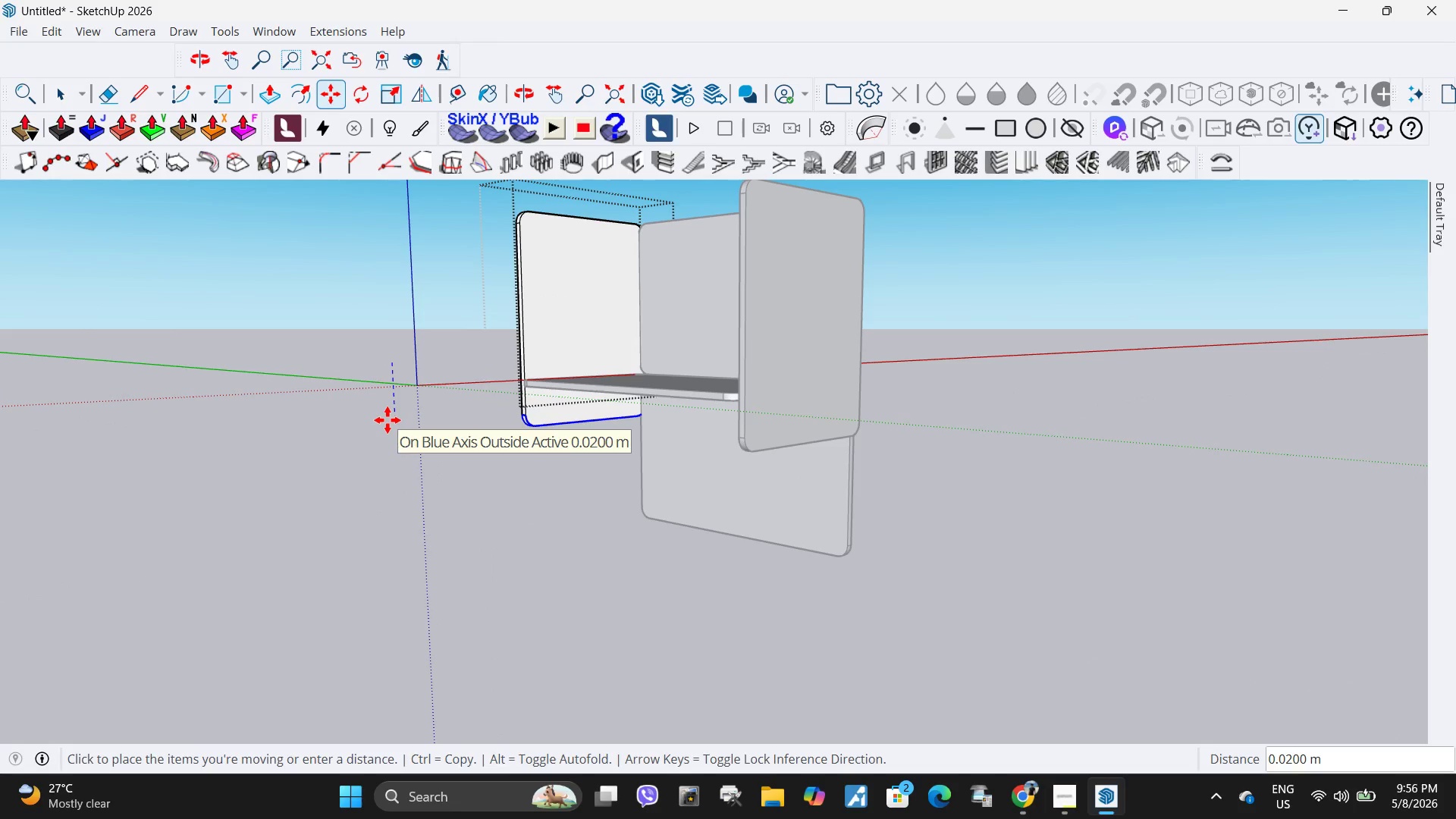 
scroll: coordinate [519, 421], scroll_direction: up, amount: 2.0
 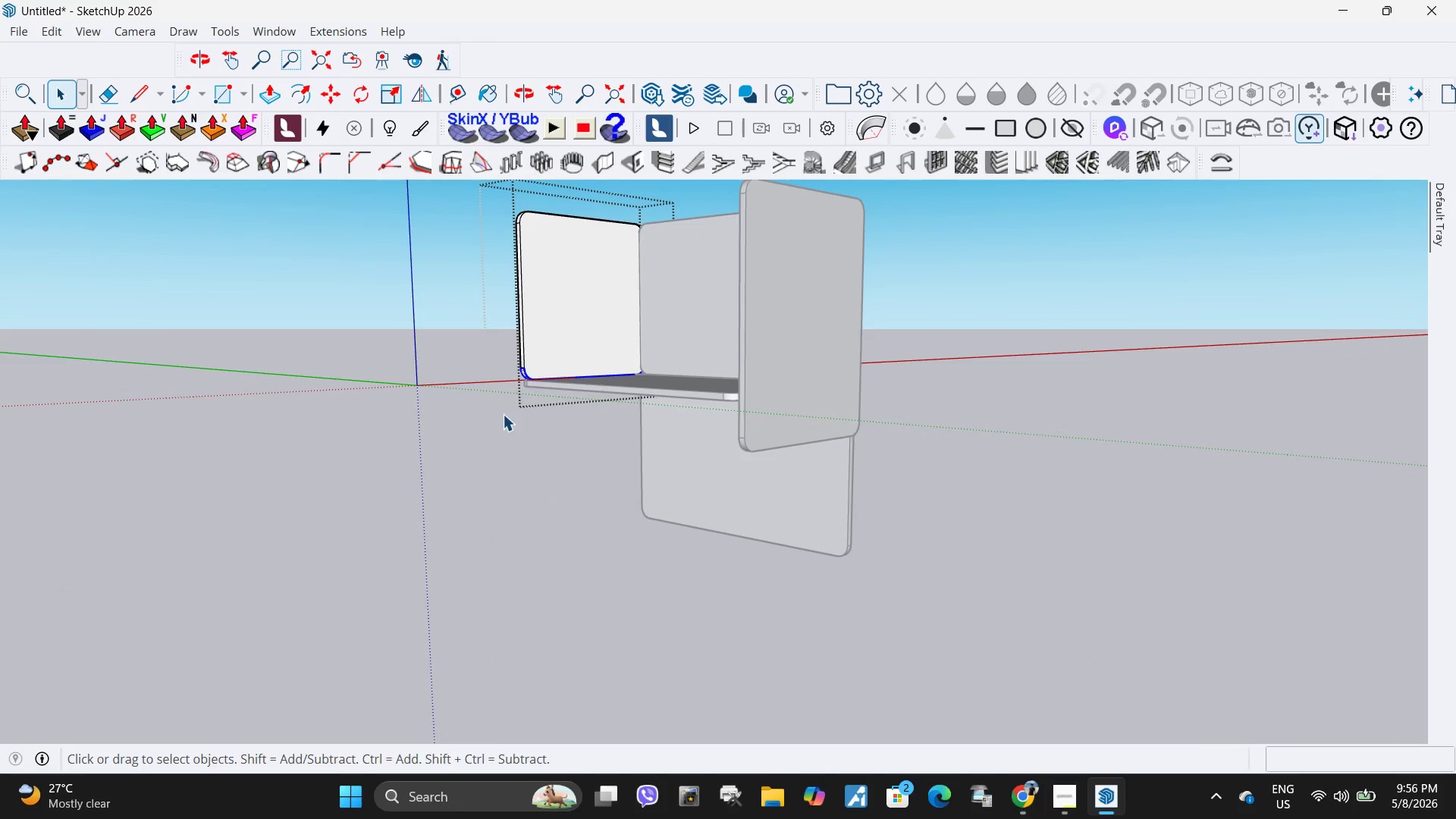 
key(NumpadDecimal)
 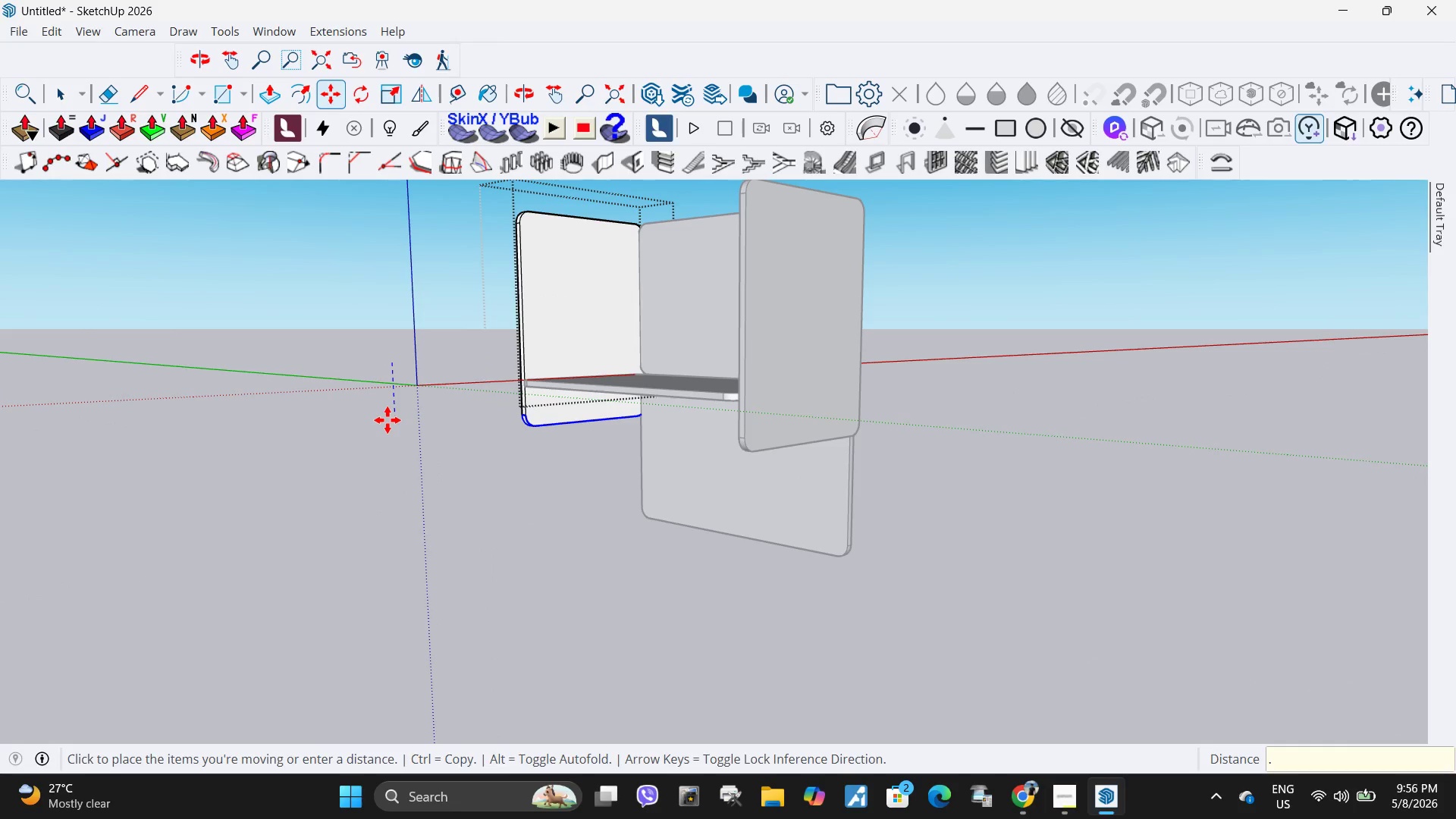 
key(Numpad0)
 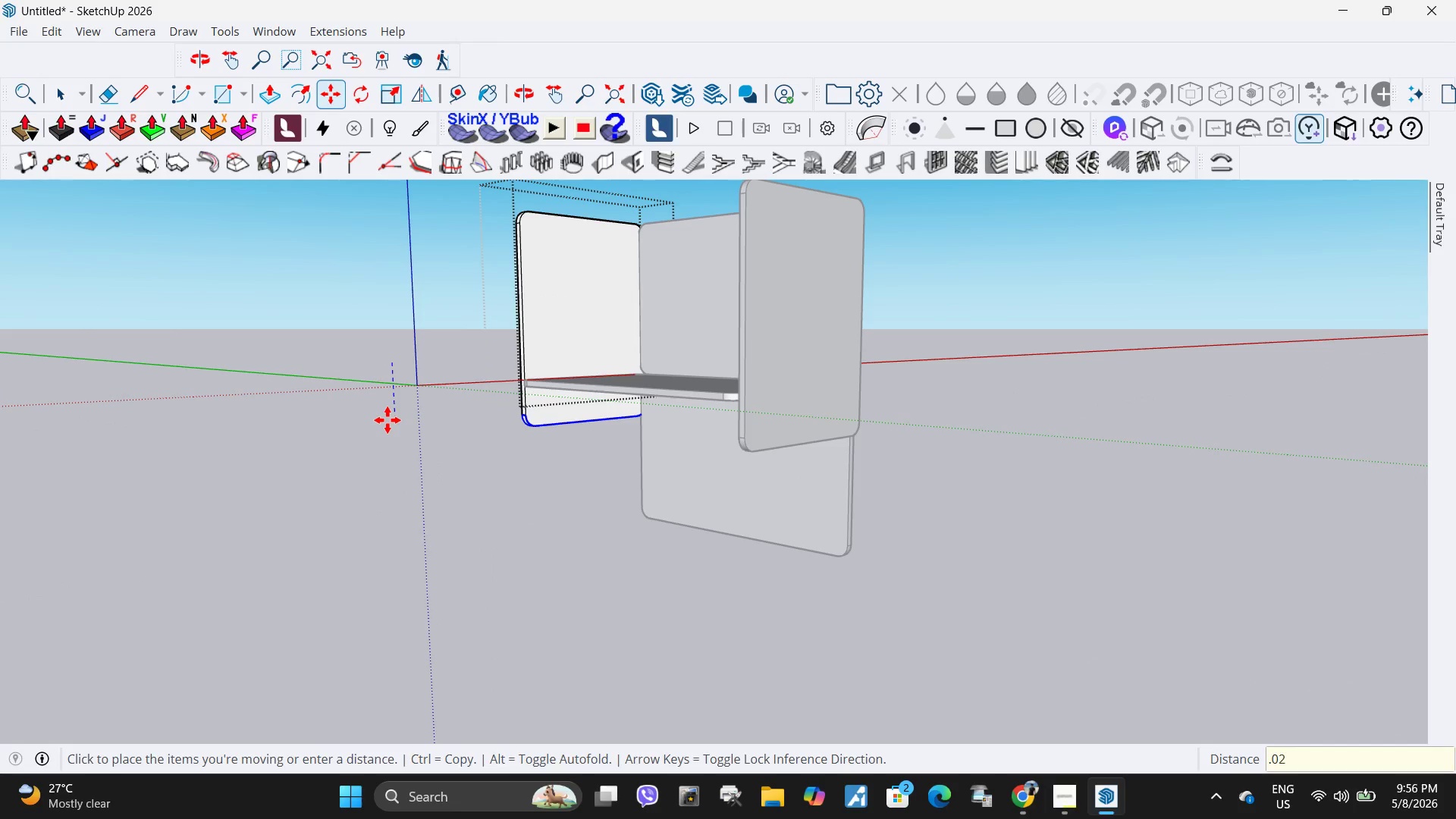 
key(Numpad2)
 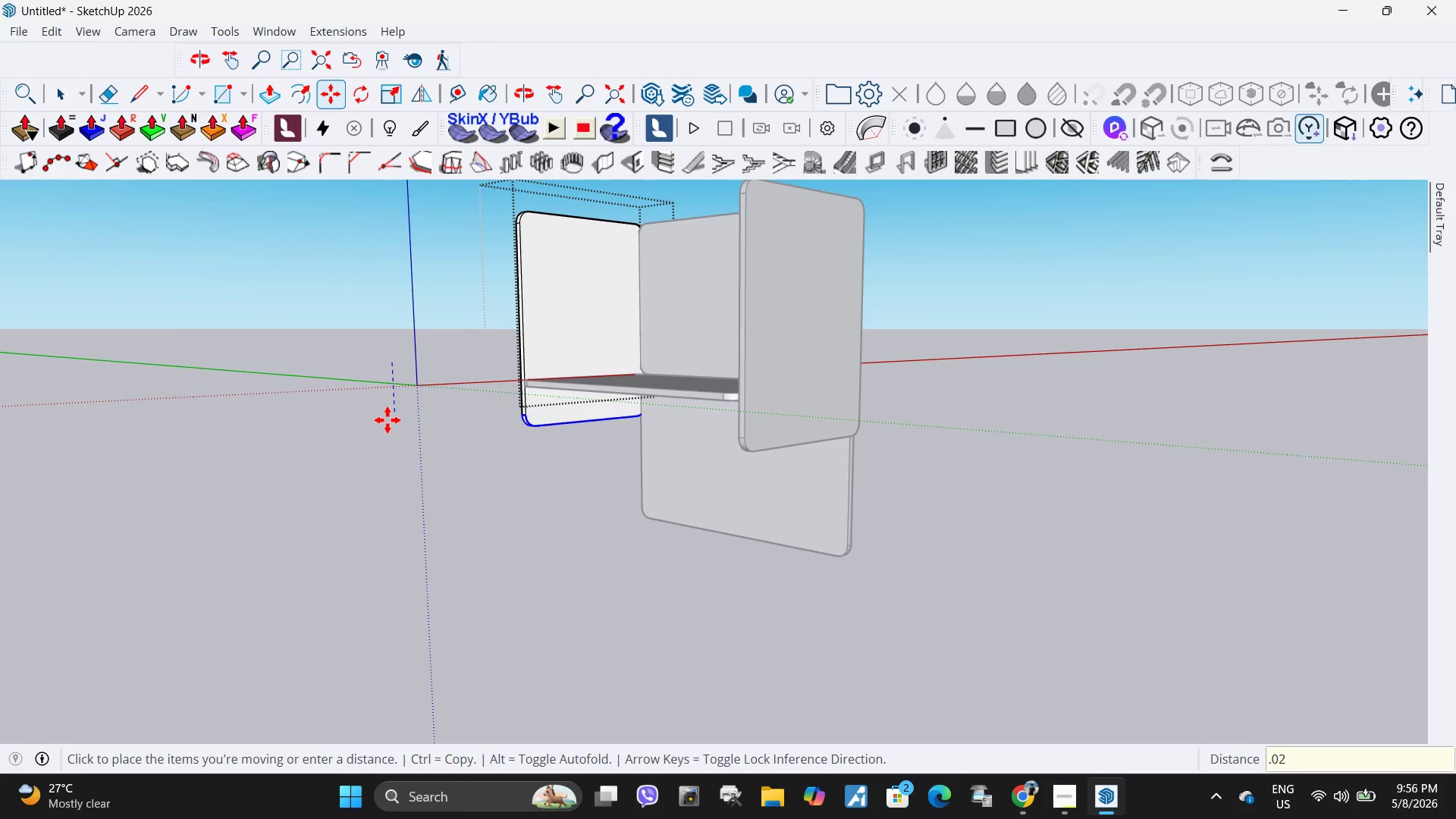 
key(NumpadEnter)
 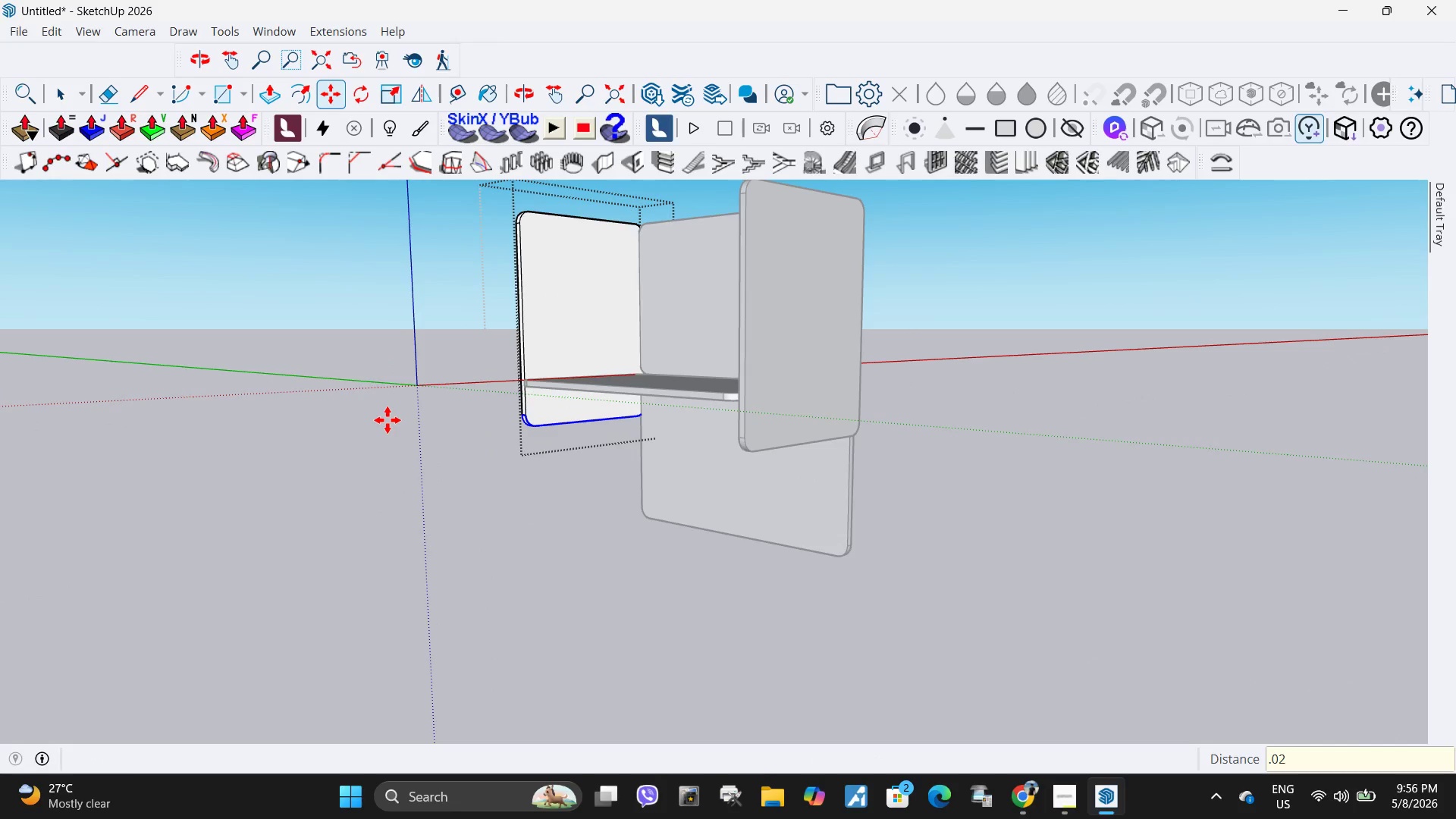 
key(Space)
 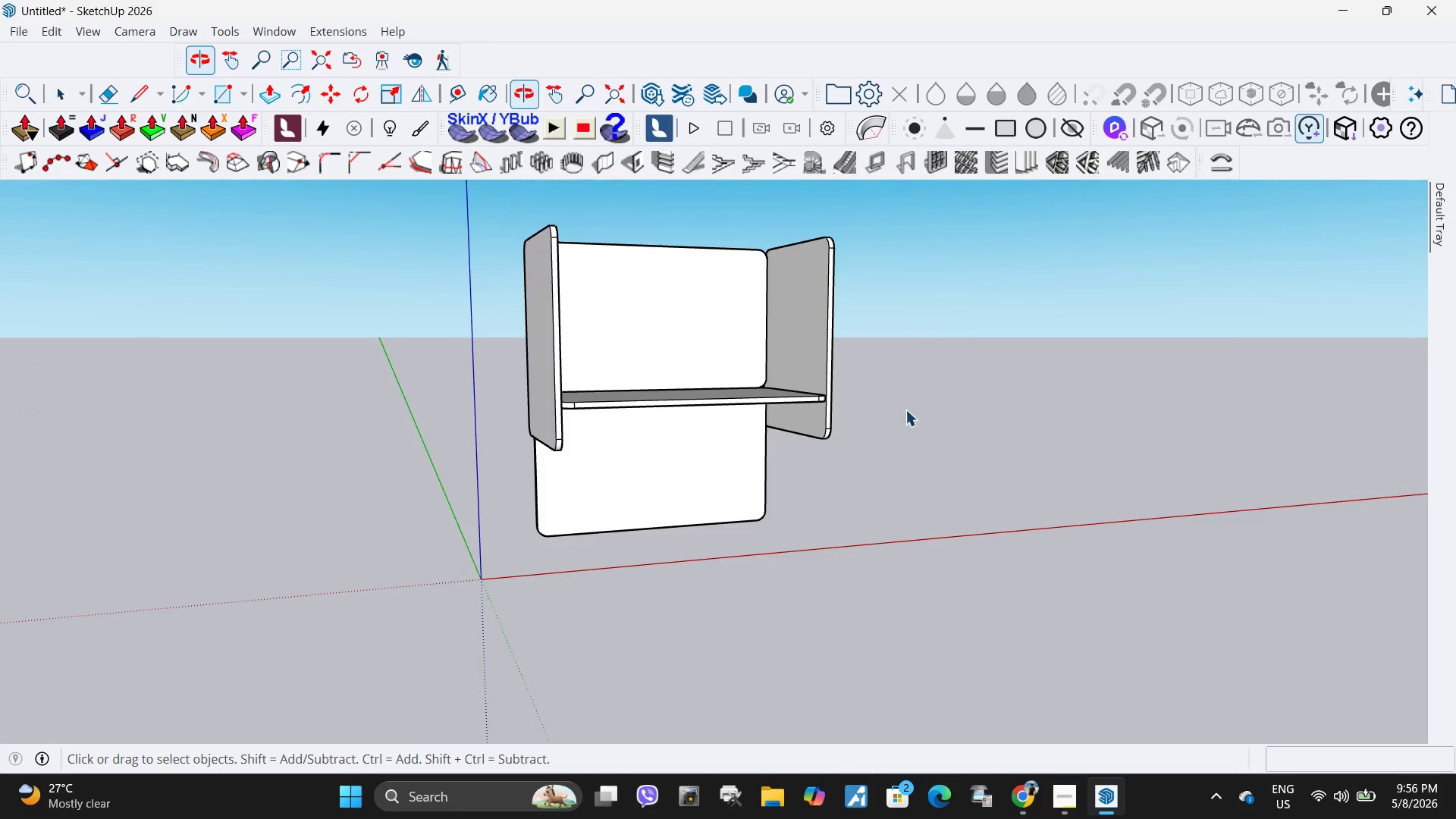 
scroll: coordinate [389, 422], scroll_direction: down, amount: 3.0
 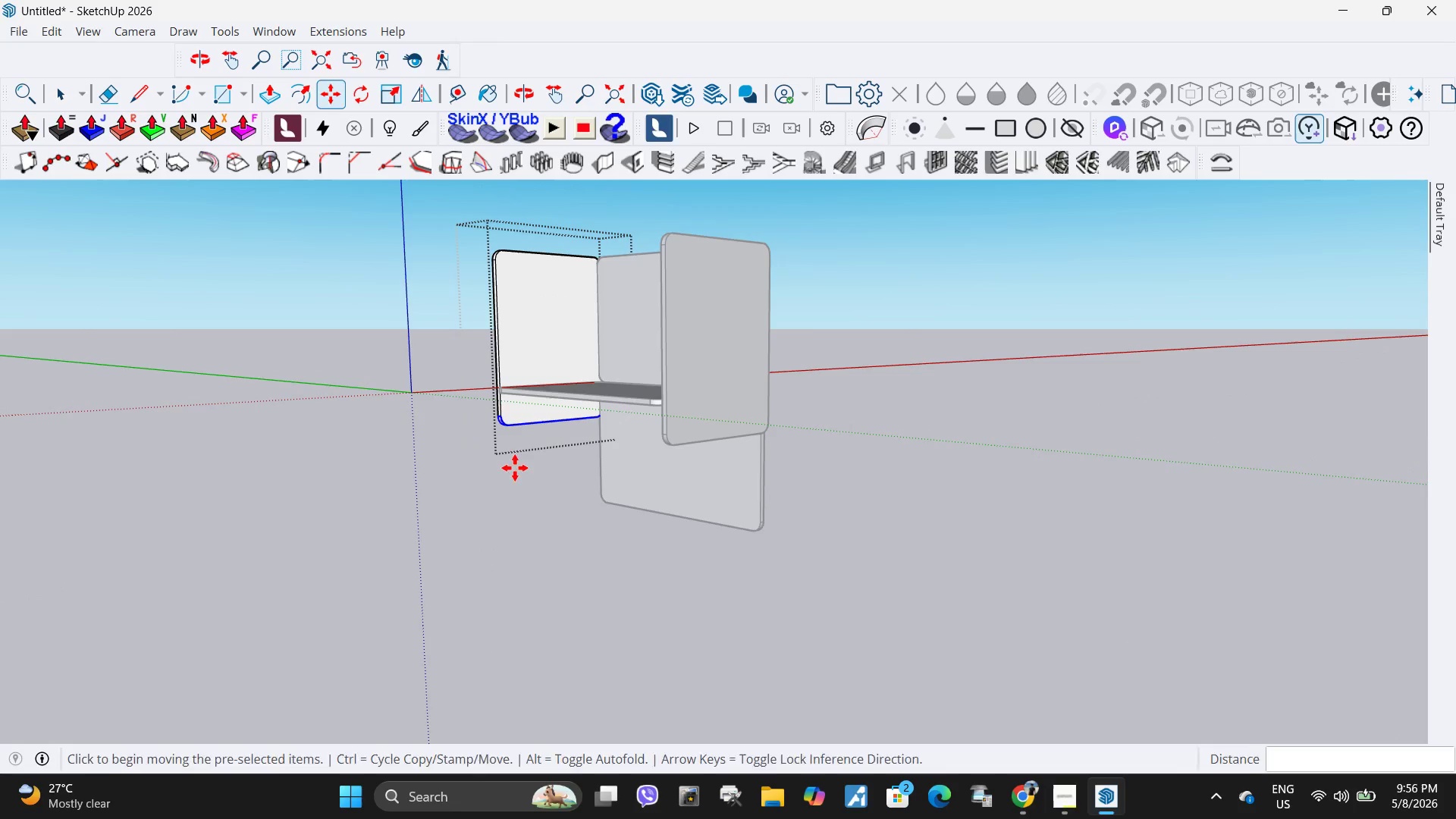 
scroll: coordinate [819, 406], scroll_direction: up, amount: 5.0
 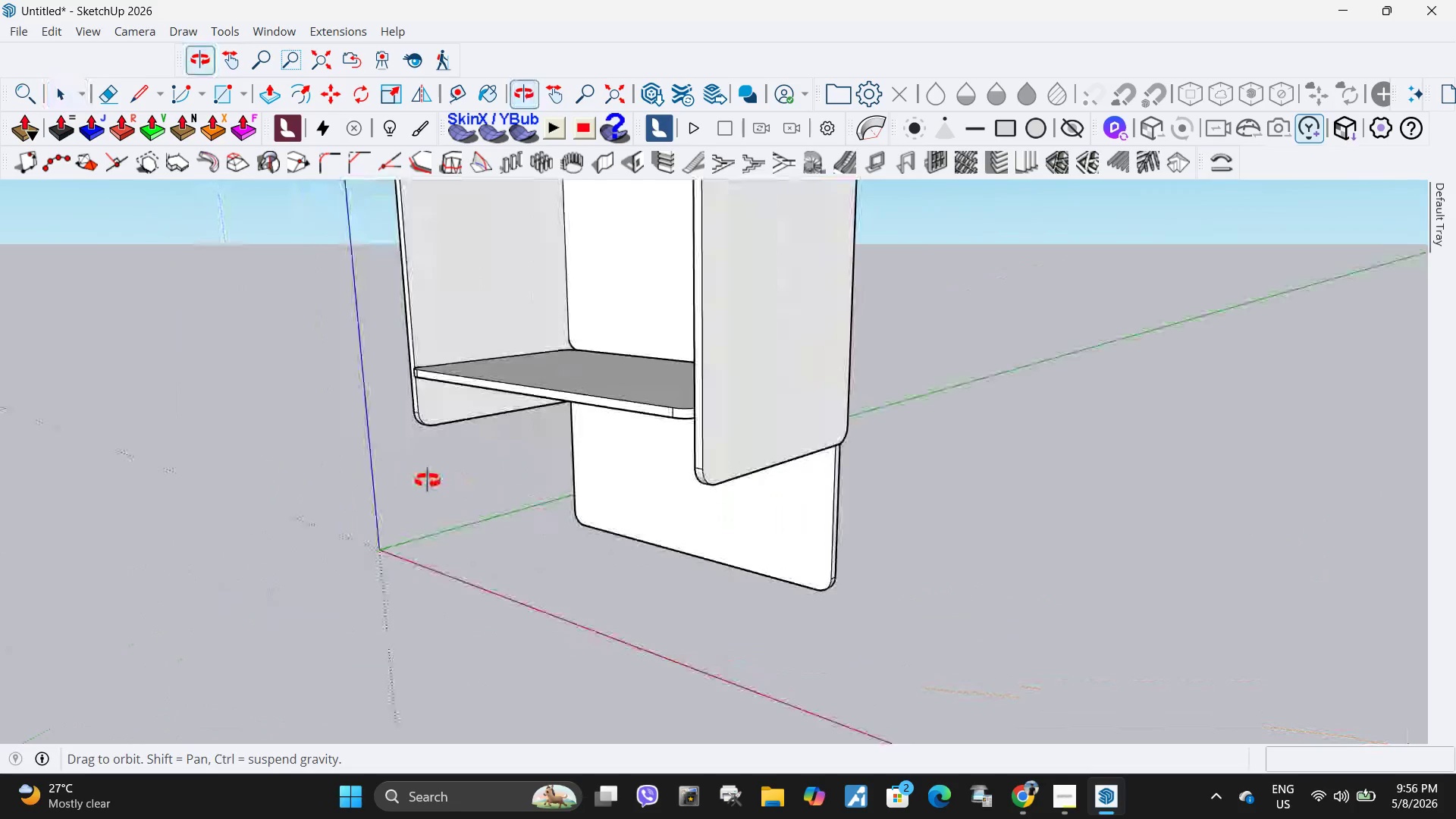 
scroll: coordinate [574, 513], scroll_direction: down, amount: 1.0
 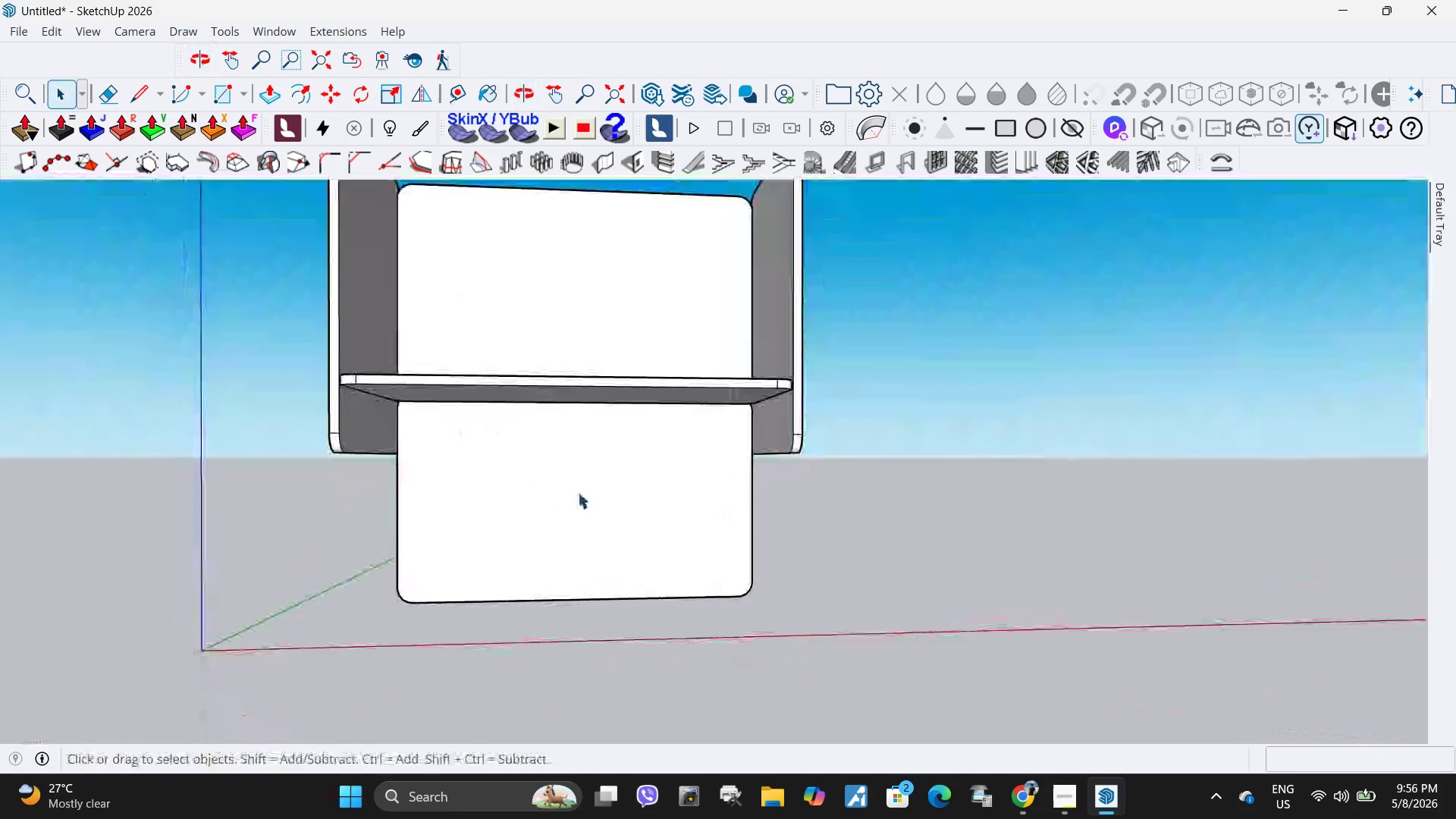 
double_click([578, 492])
 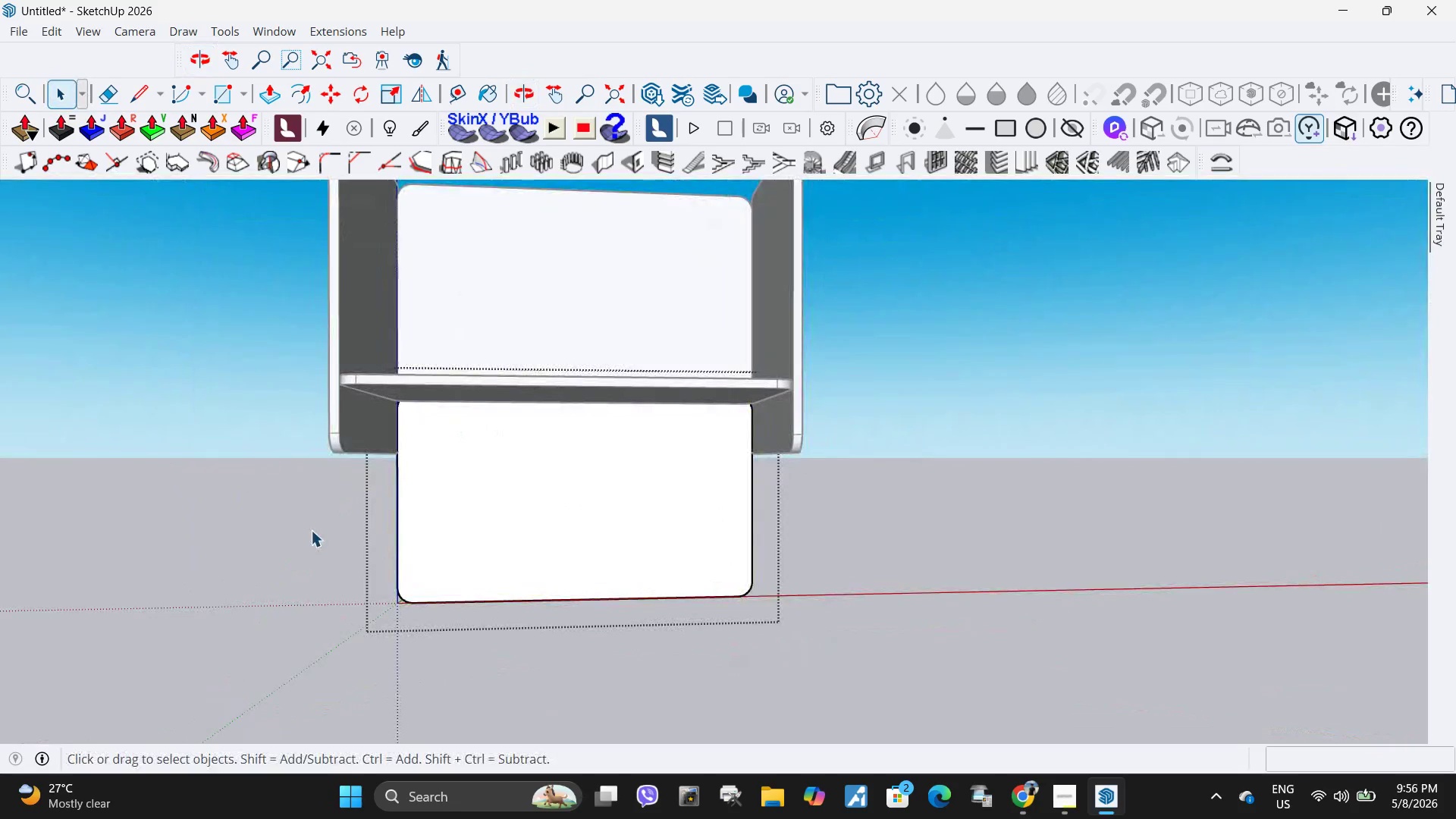 
left_click_drag(start_coordinate=[328, 538], to_coordinate=[920, 696])
 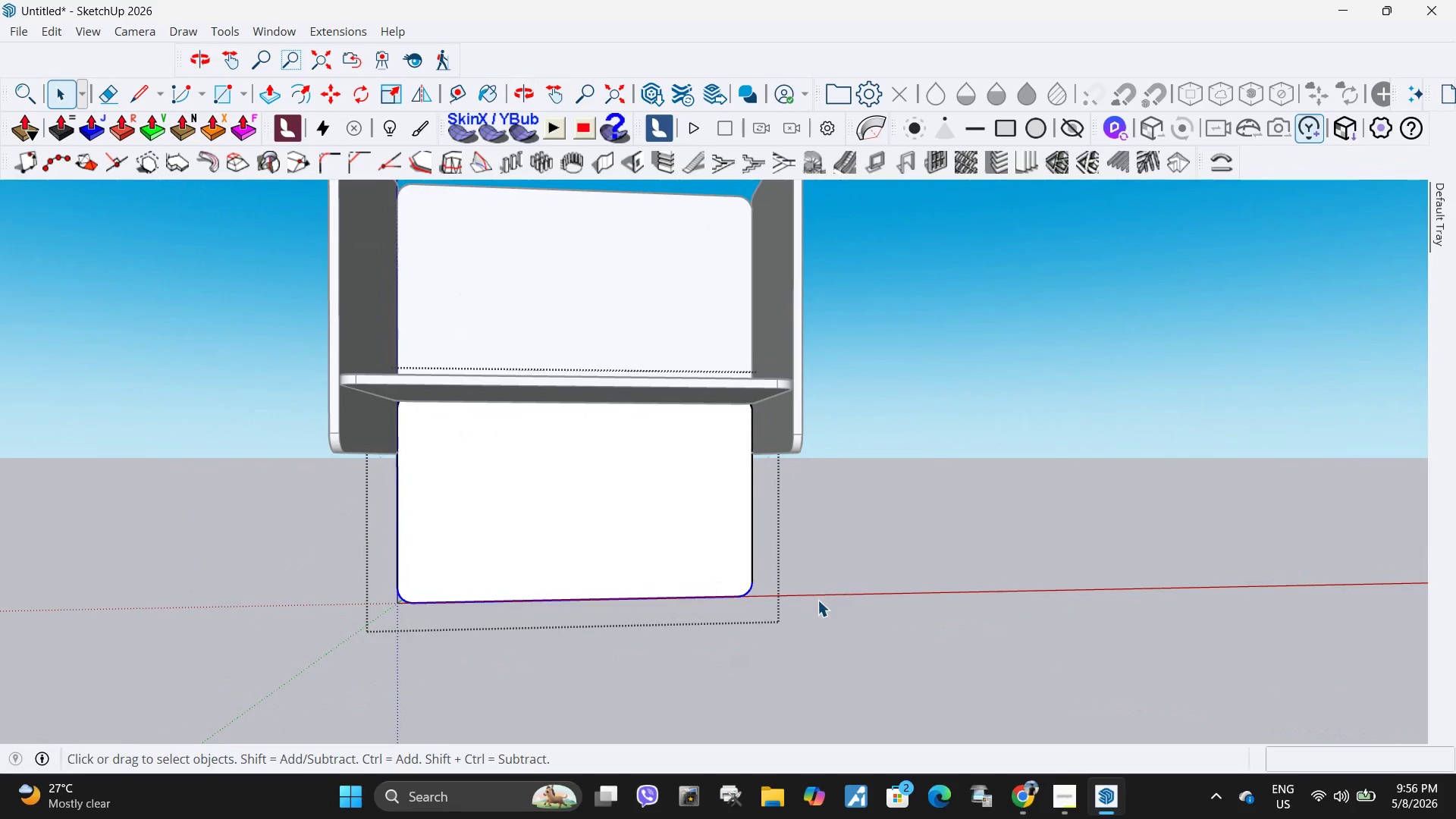 
key(M)
 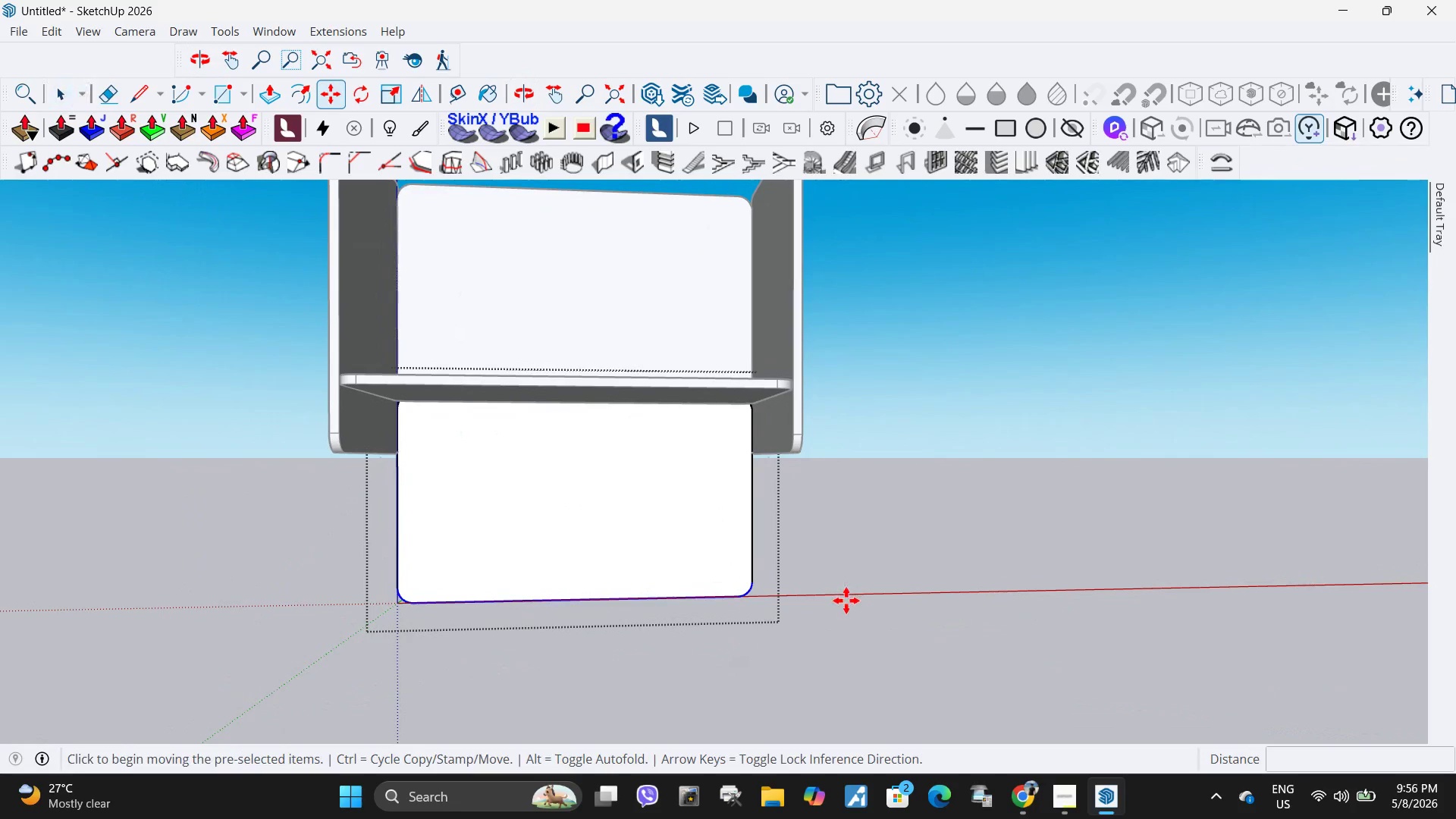 
left_click([846, 601])
 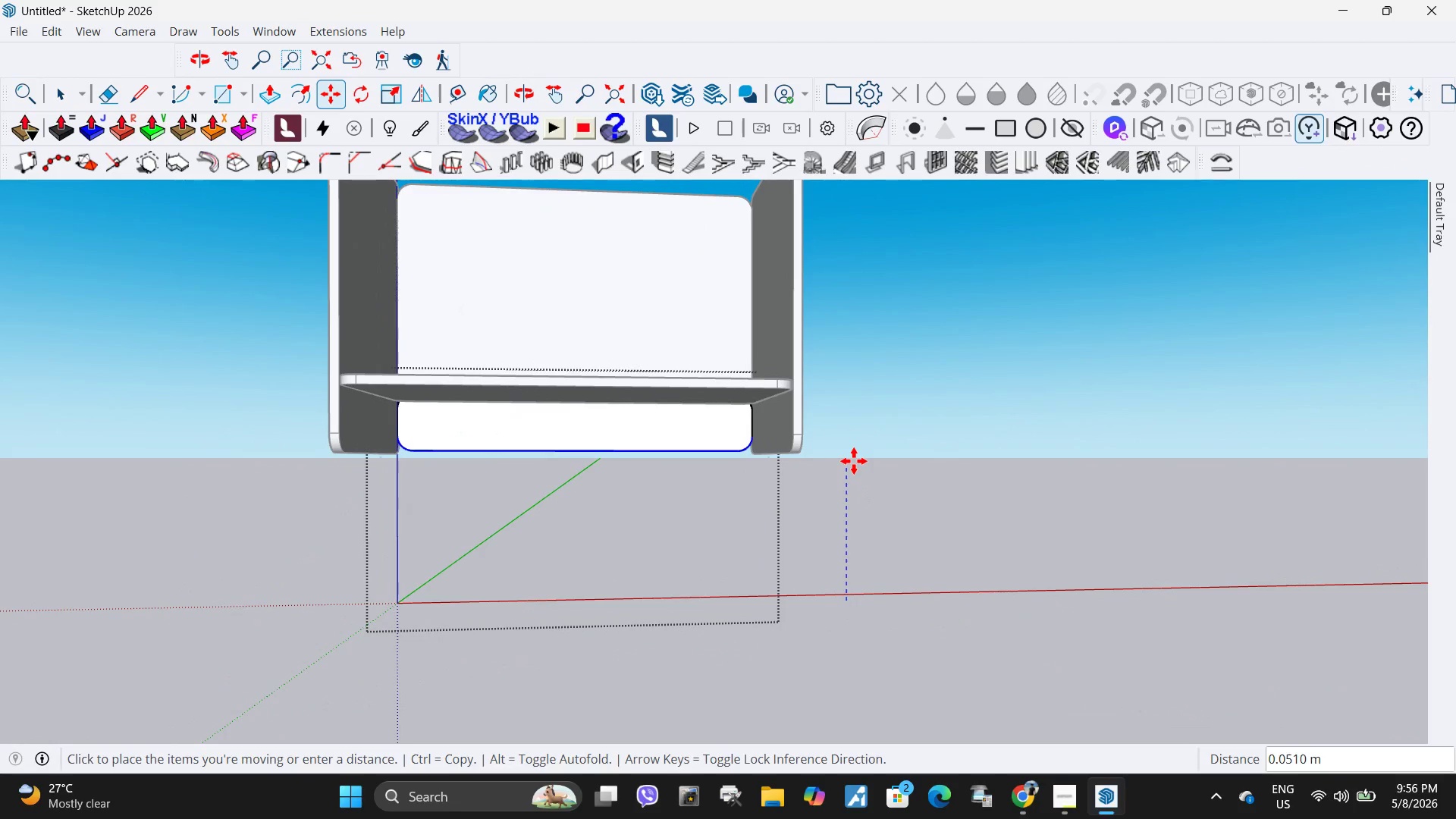 
key(NumpadDecimal)
 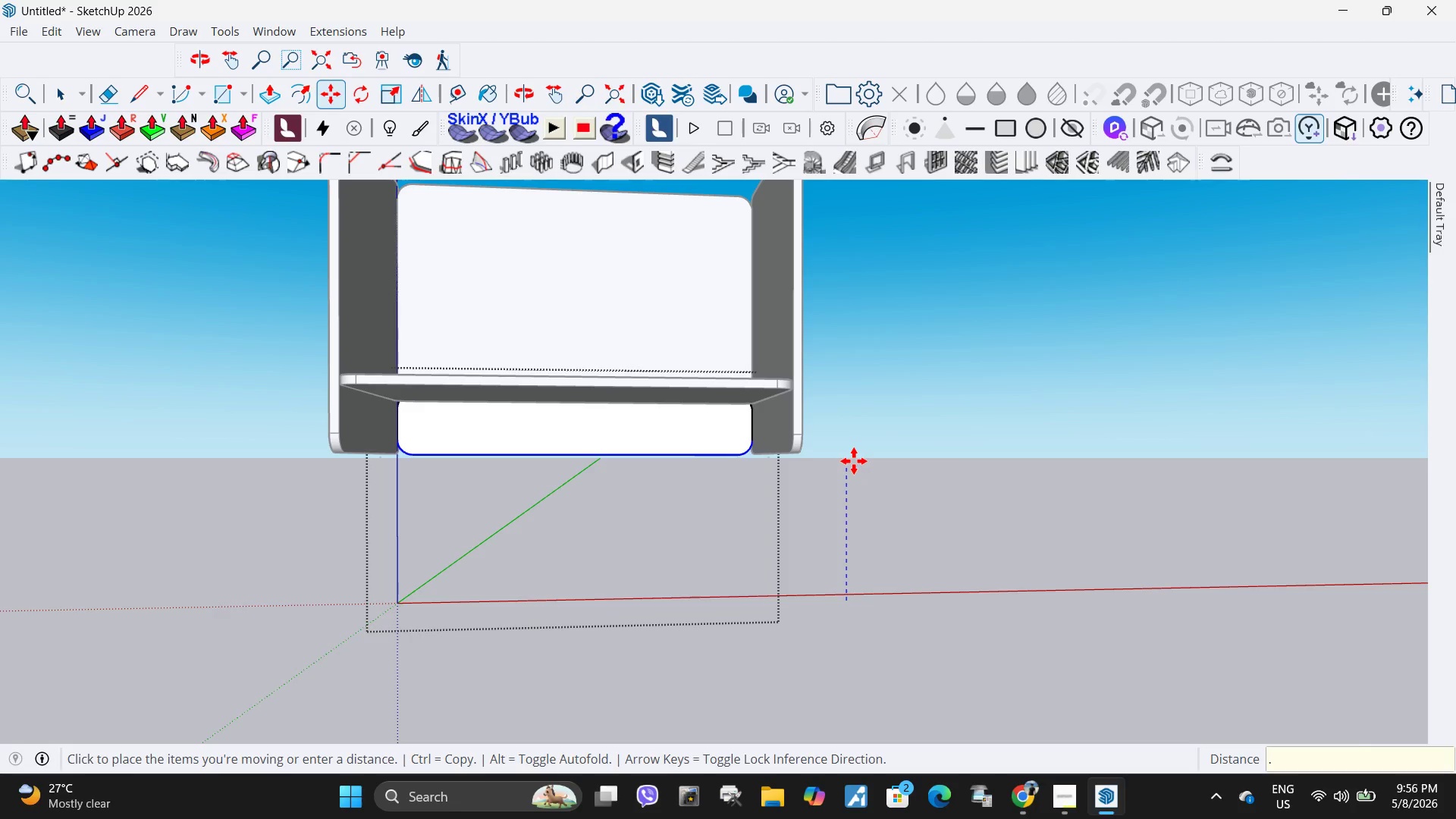 
key(Numpad0)
 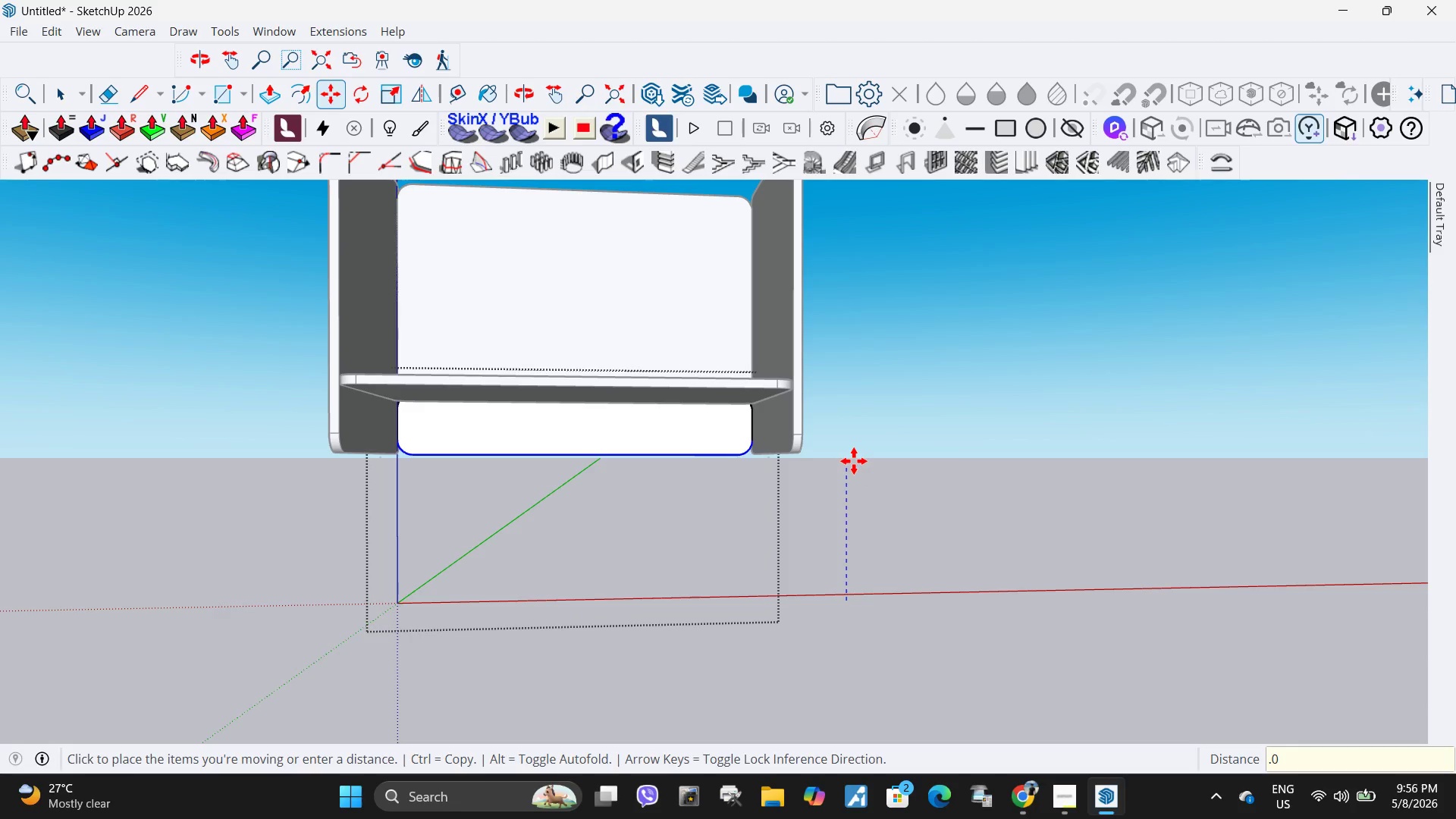 
key(Numpad5)
 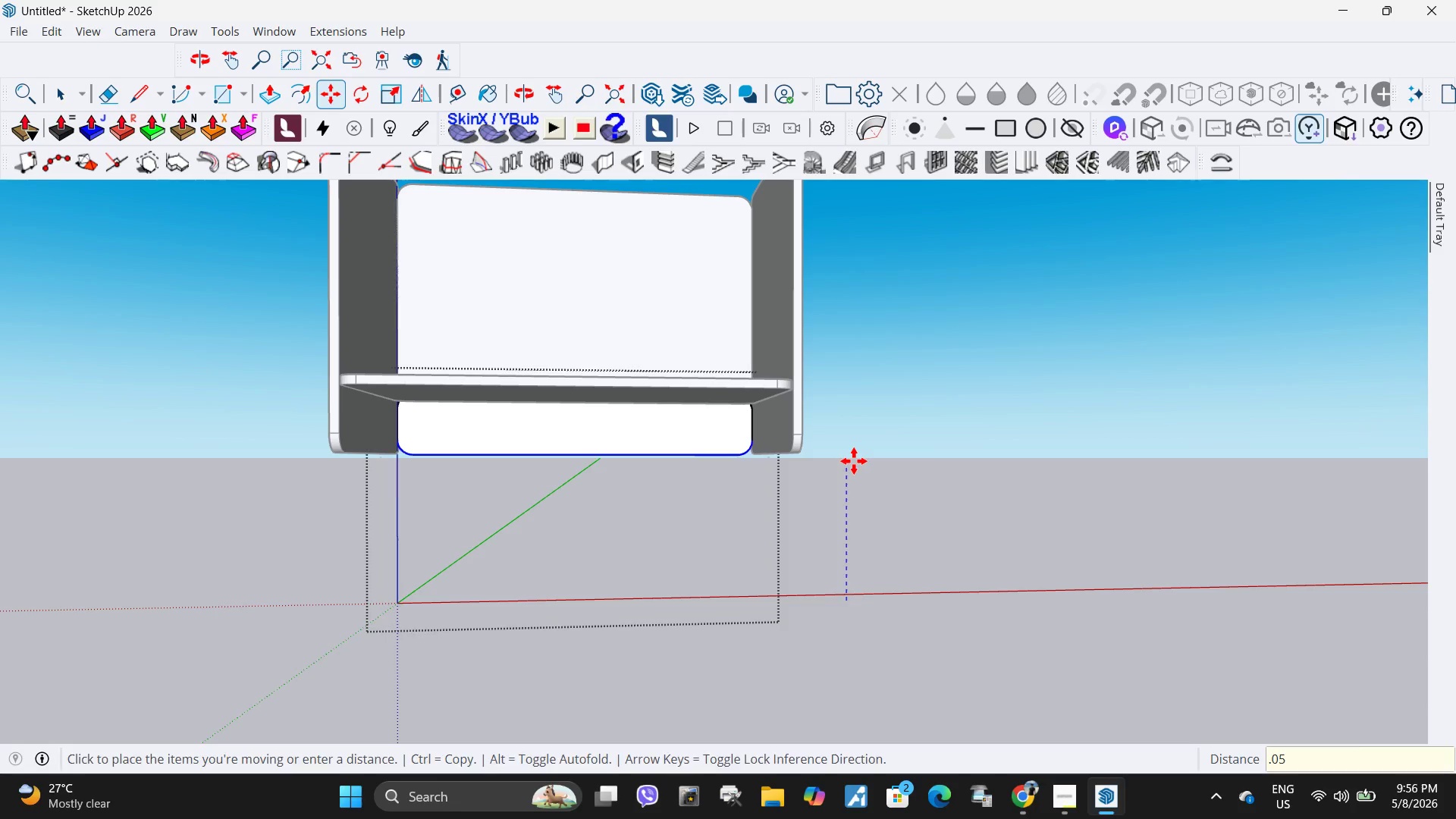 
key(NumpadEnter)
 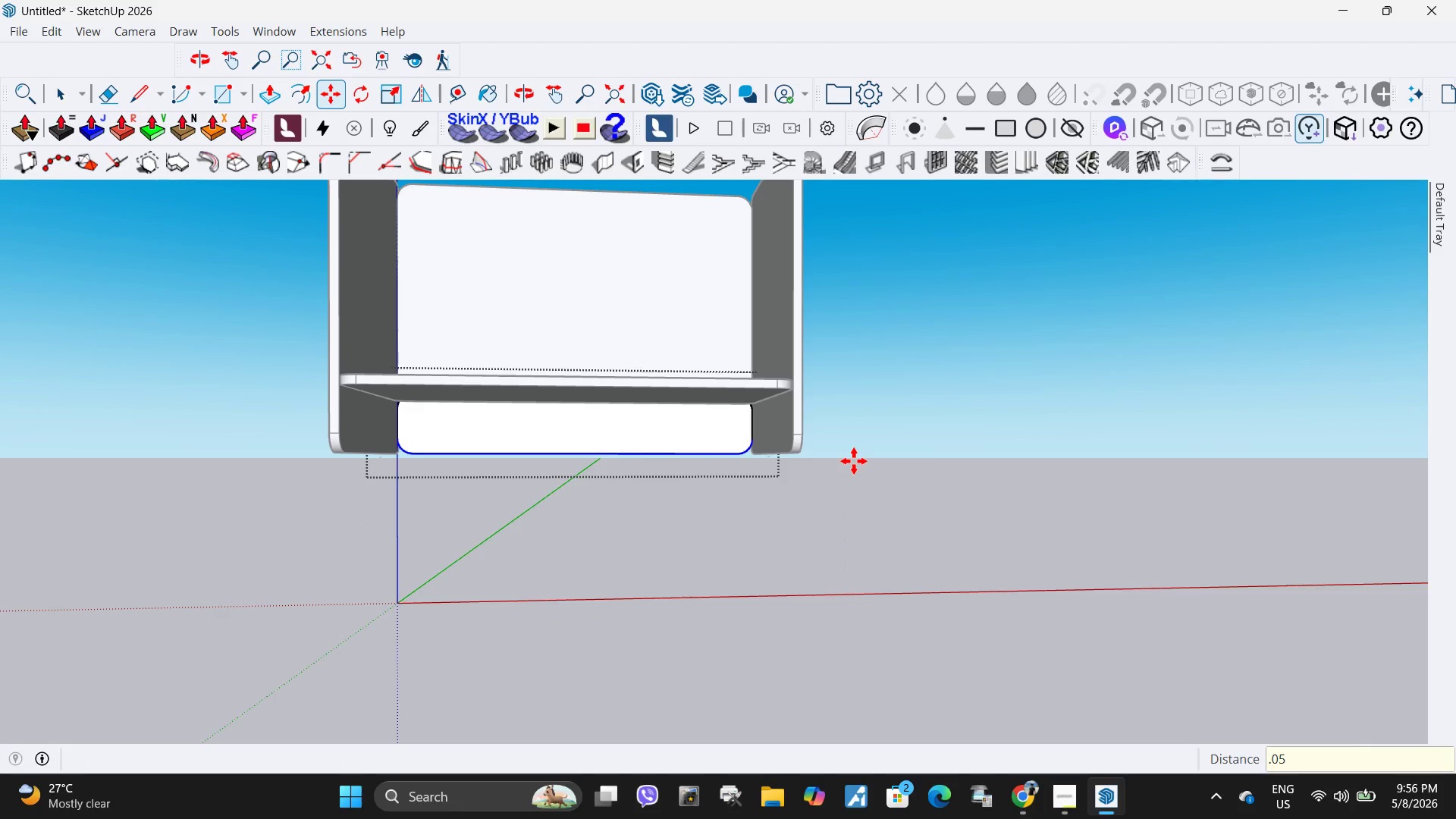 
scroll: coordinate [859, 470], scroll_direction: down, amount: 4.0
 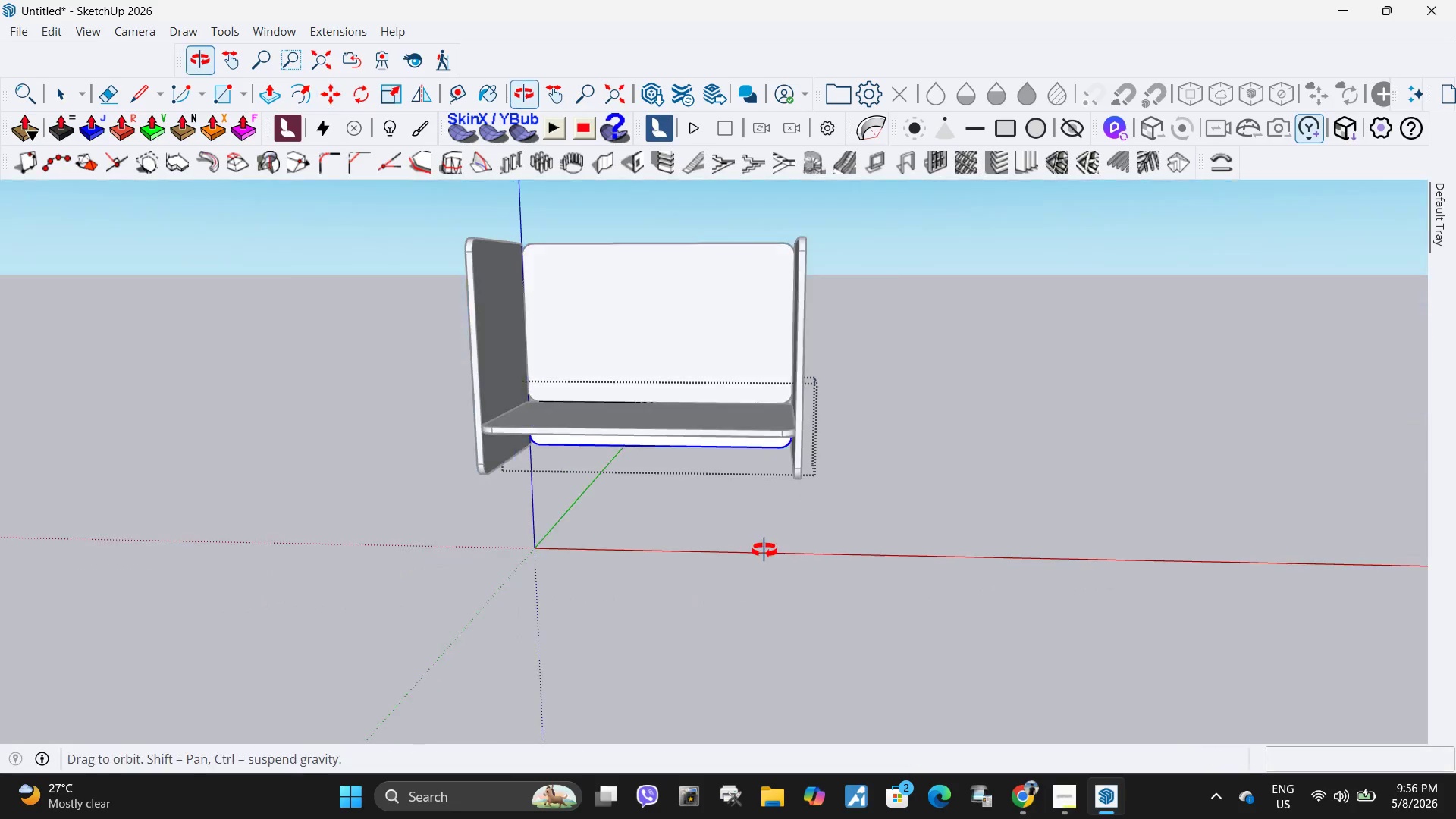 
key(Space)
 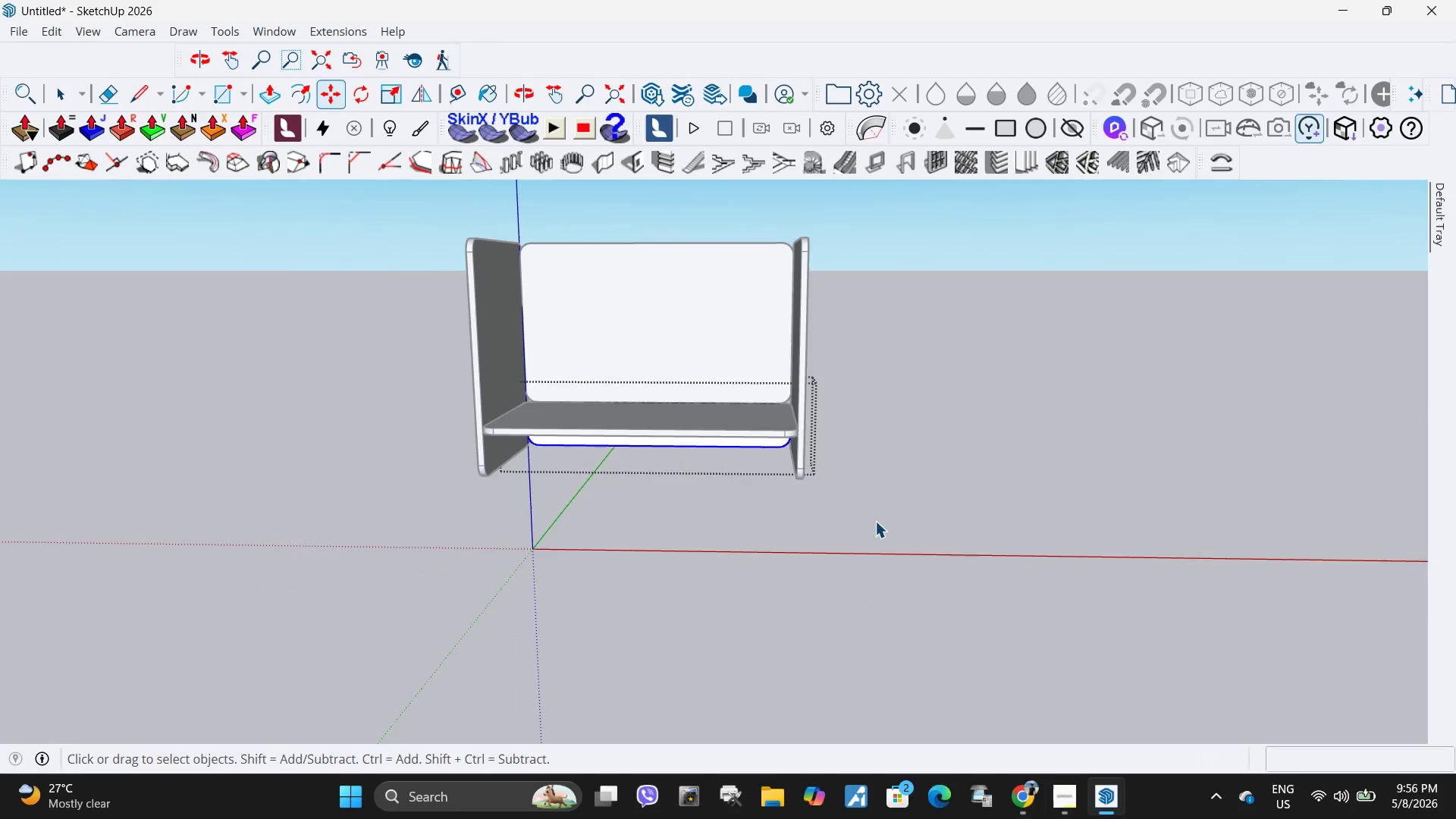 
left_click([876, 521])
 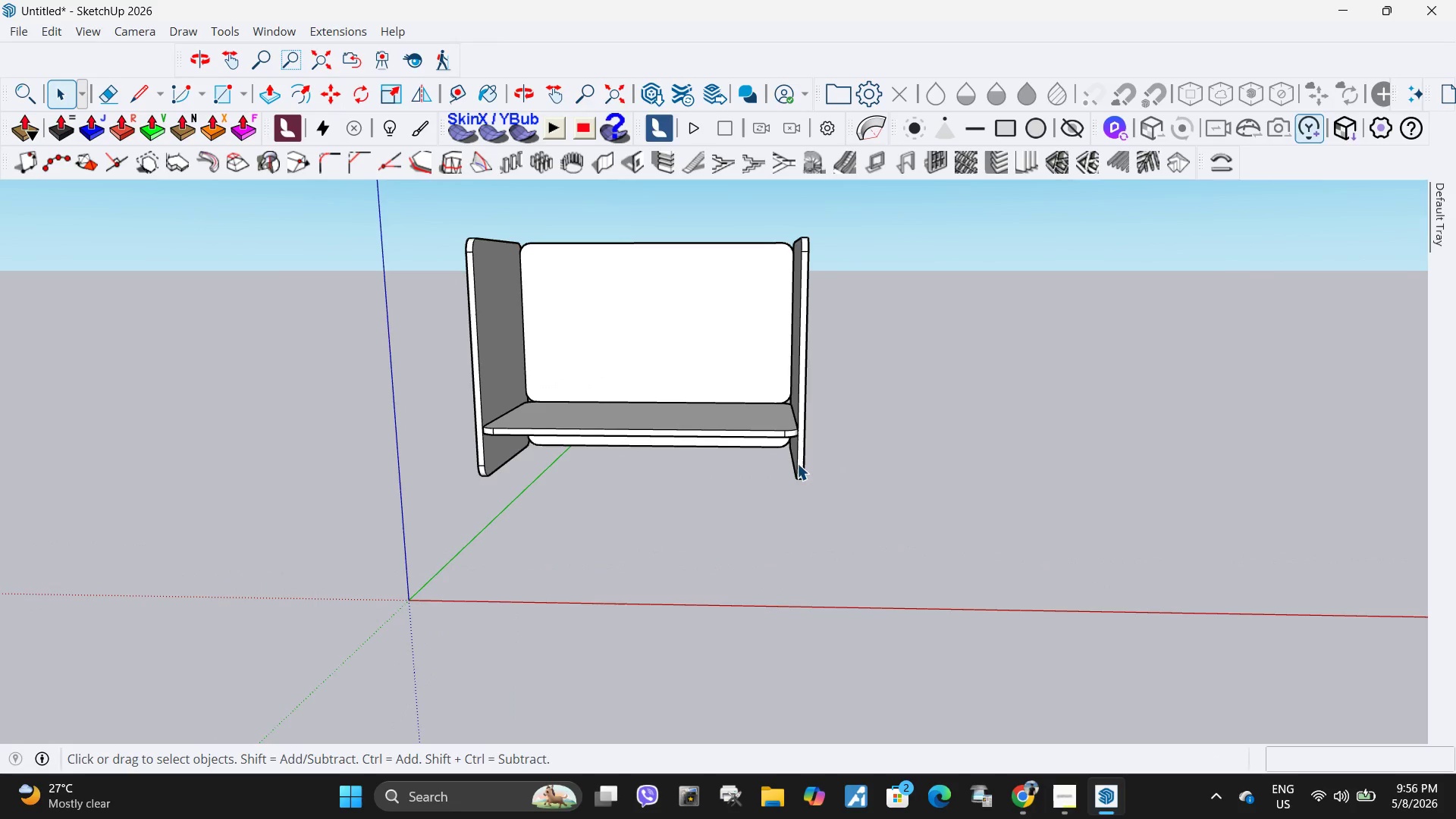 
key(Escape)
 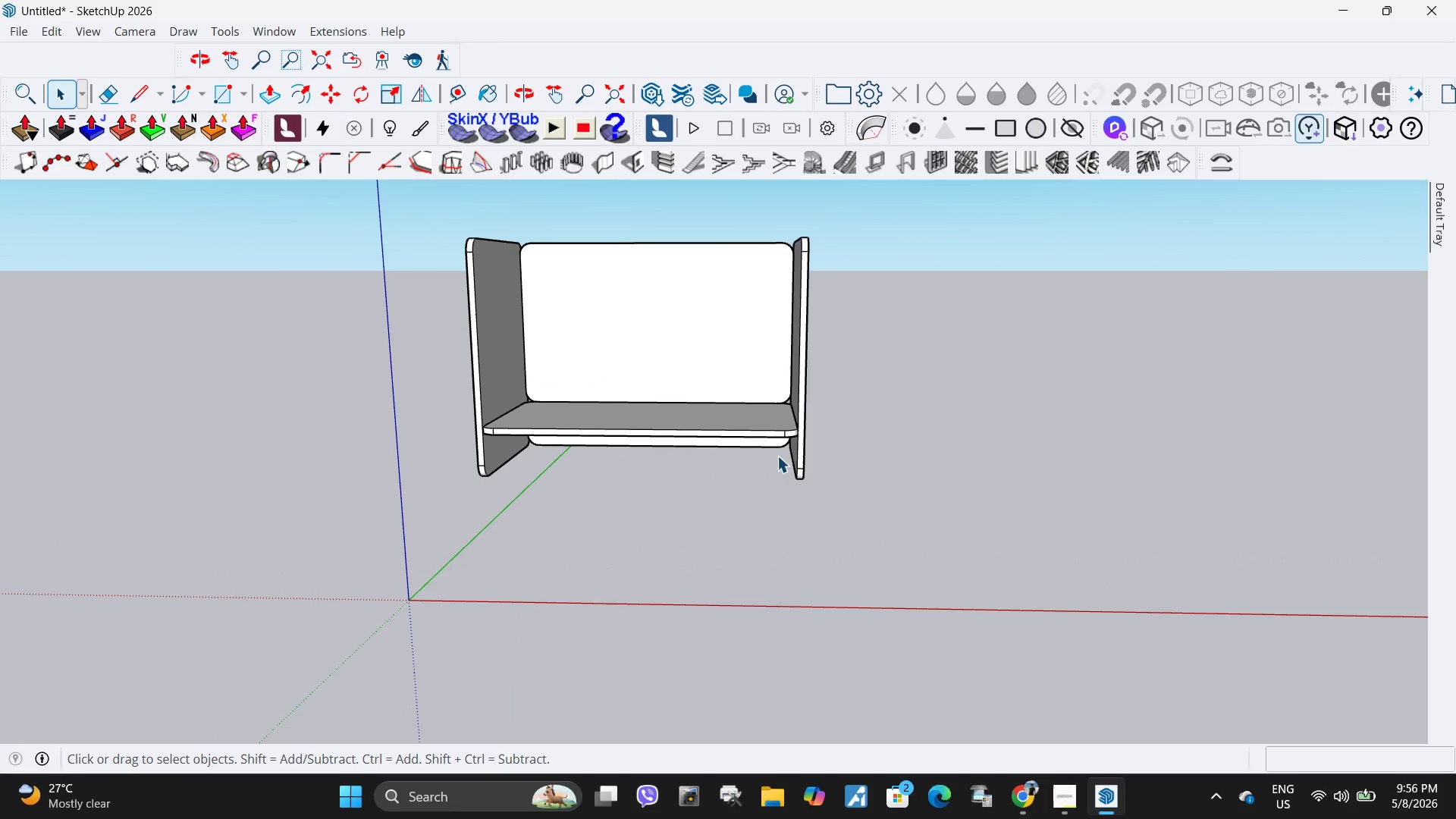 
key(Escape)
 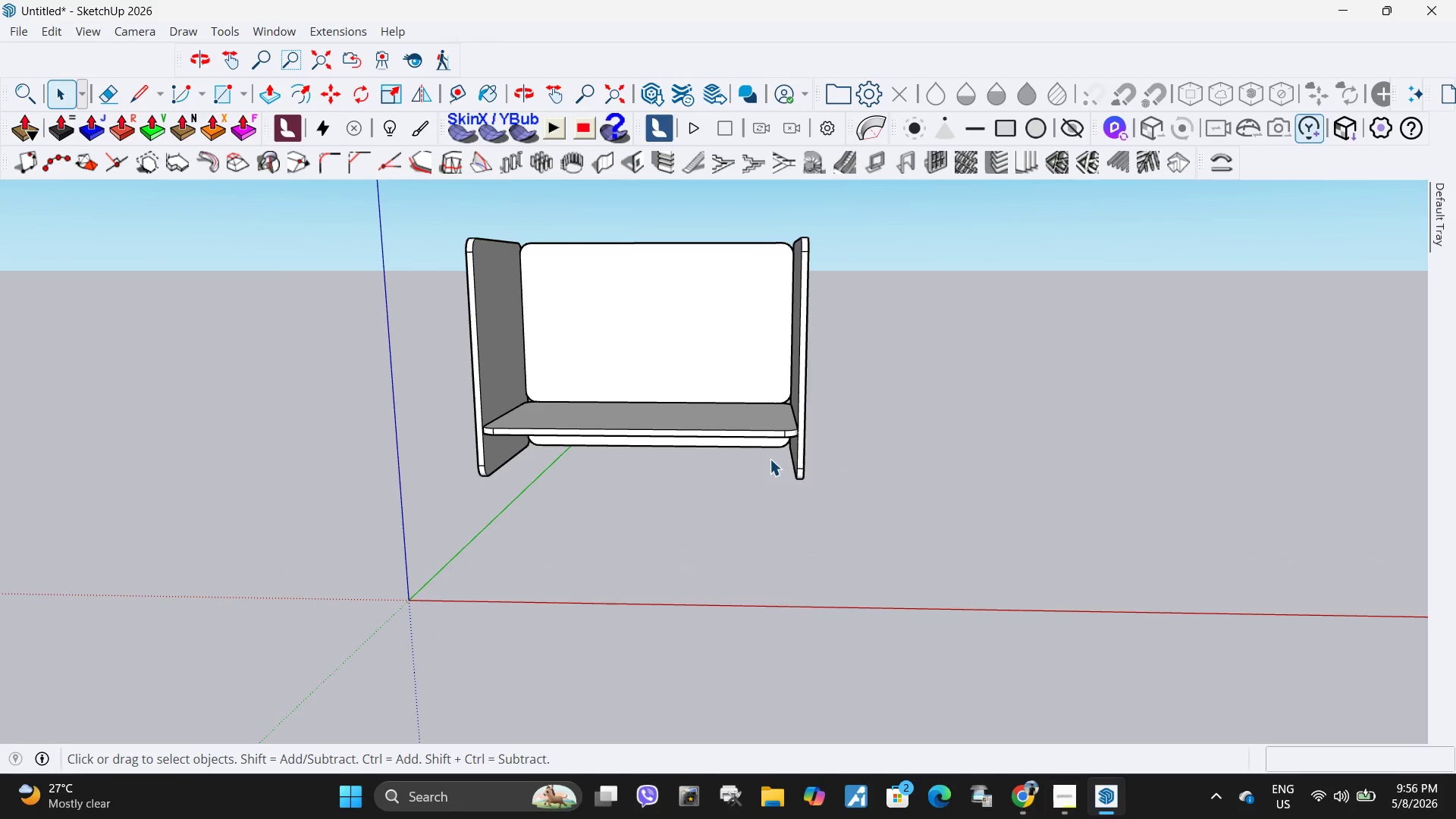 
key(Escape)
 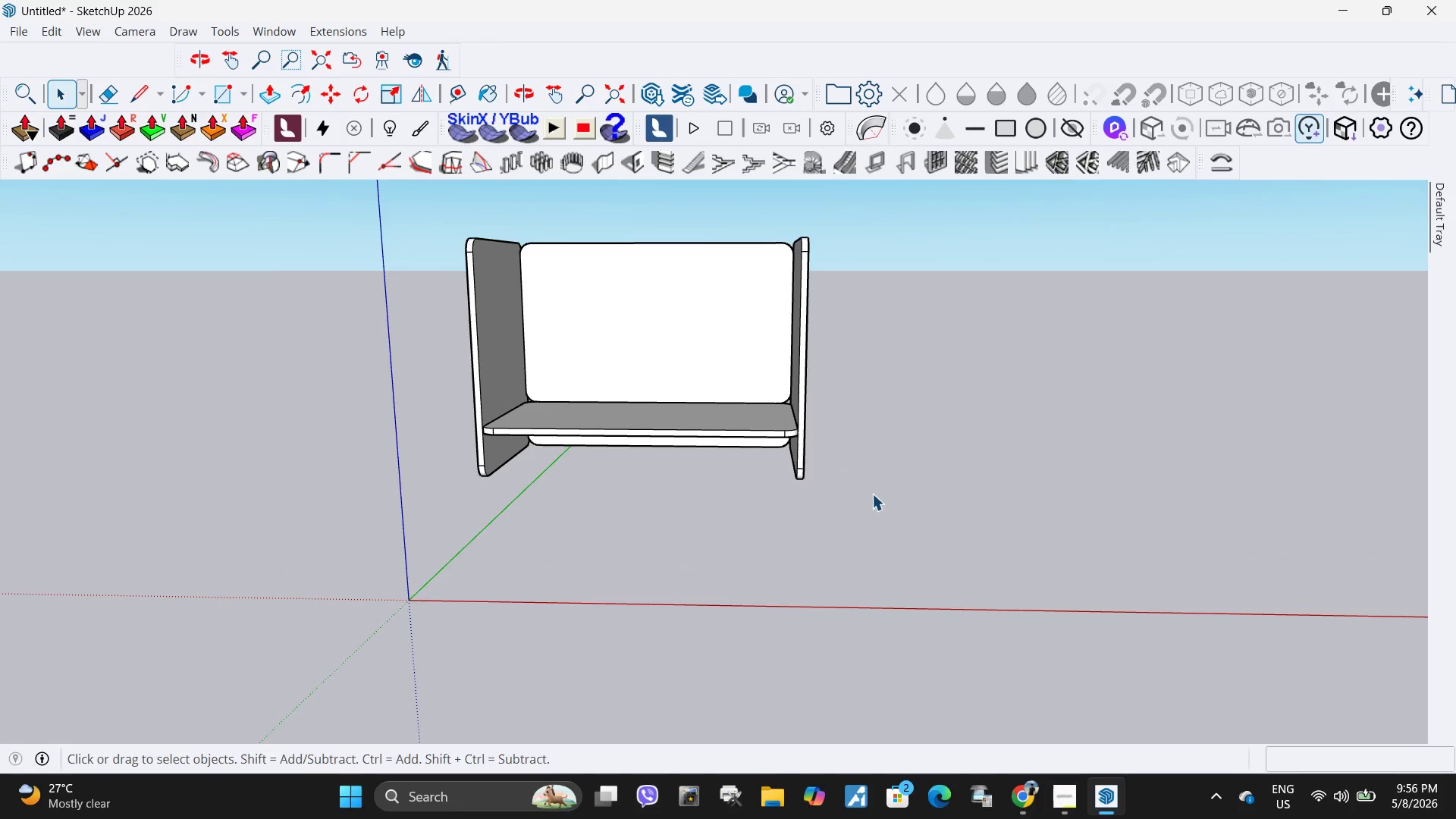 
key(Escape)
 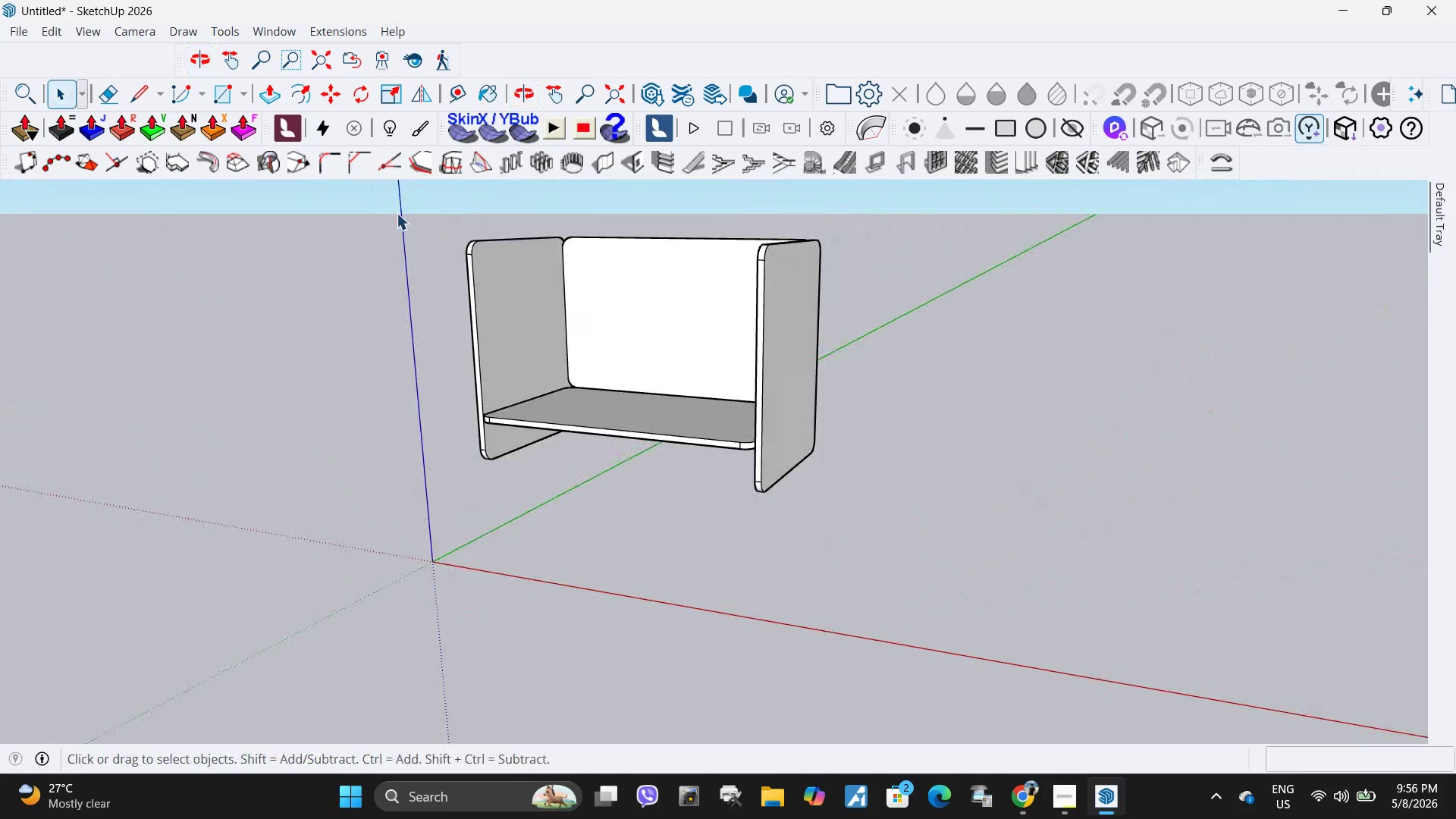 
left_click([26, 31])
 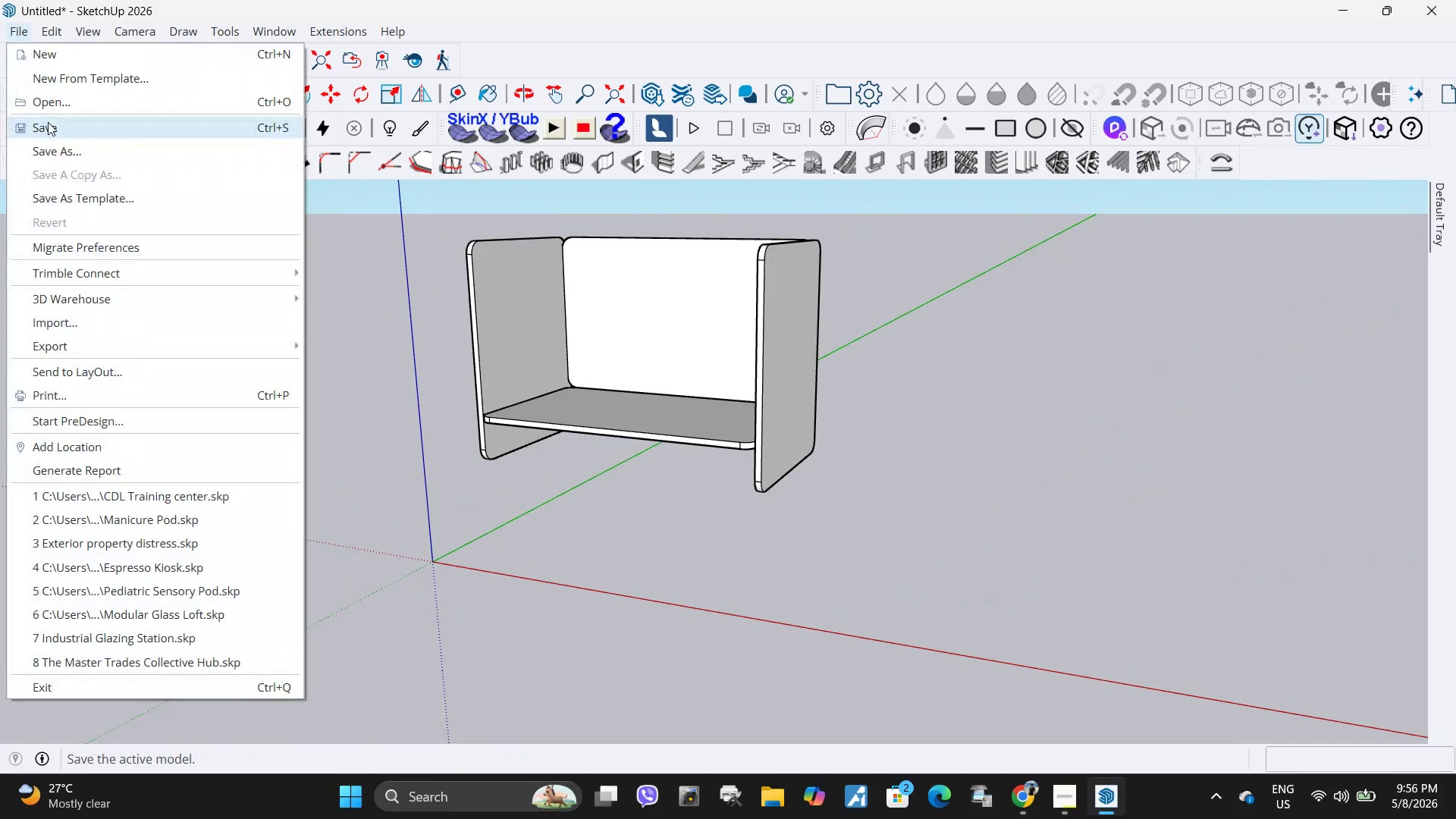 
left_click([48, 122])
 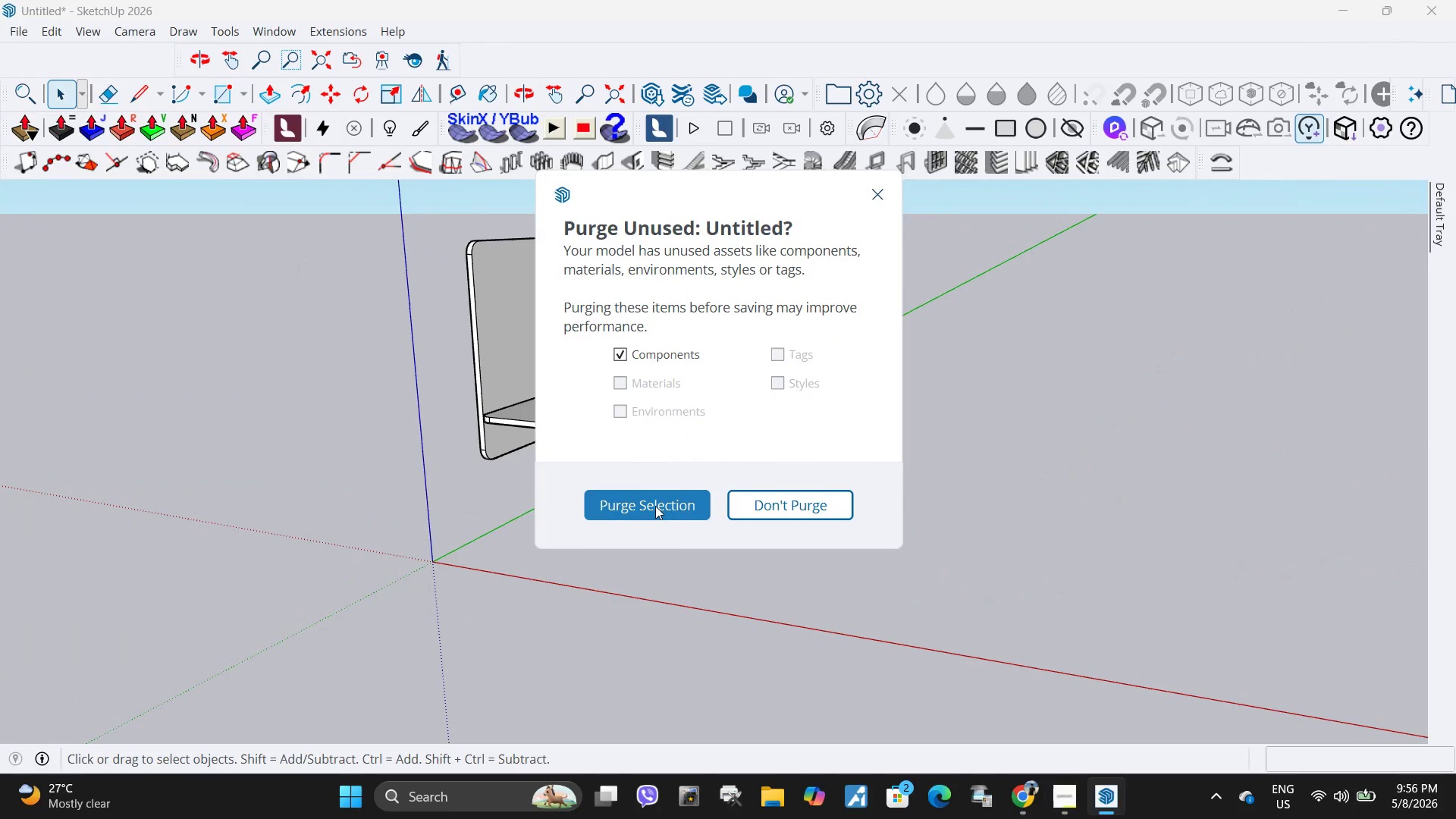 
left_click([656, 512])
 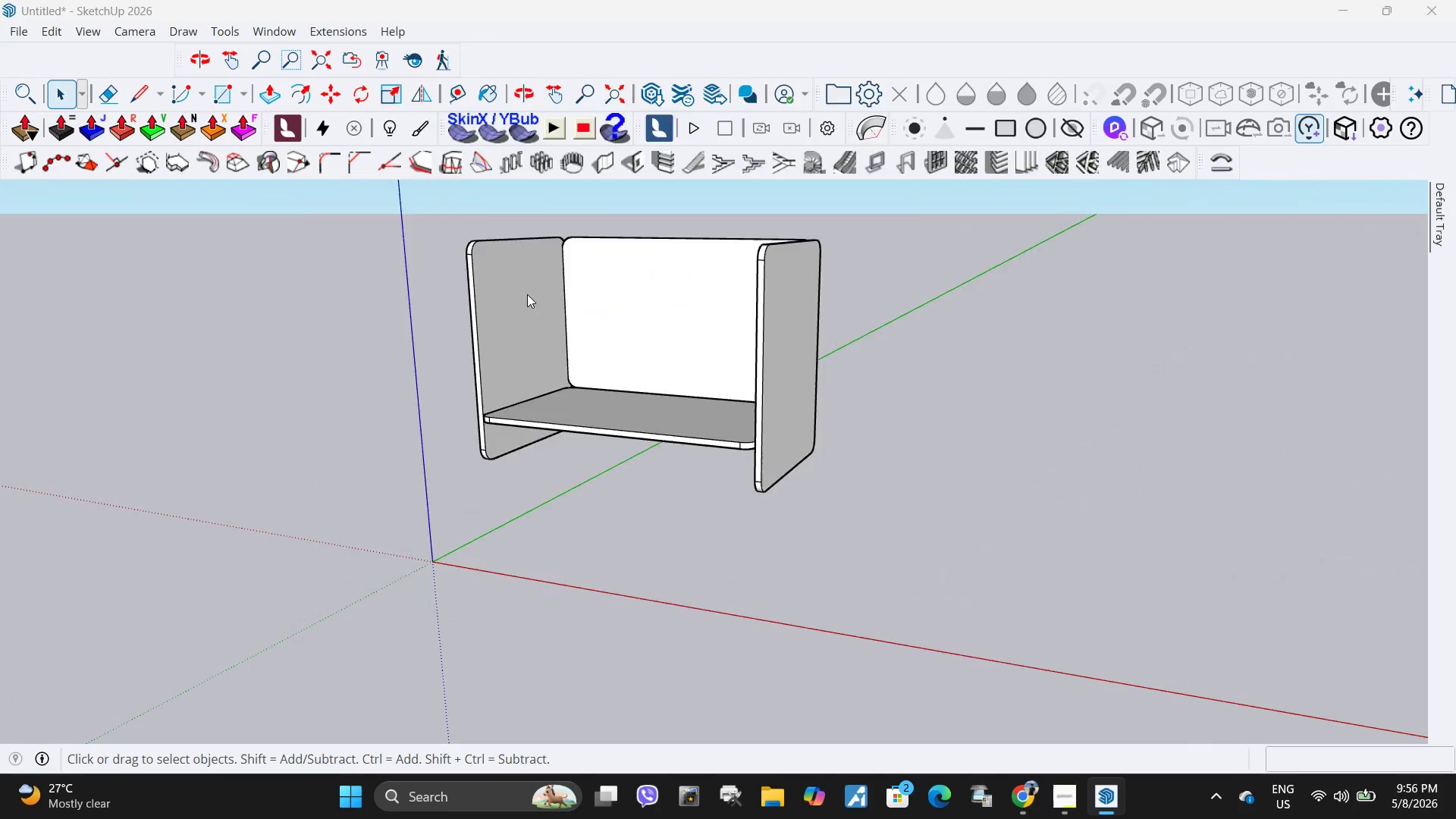 
scroll: coordinate [491, 255], scroll_direction: up, amount: 1.0
 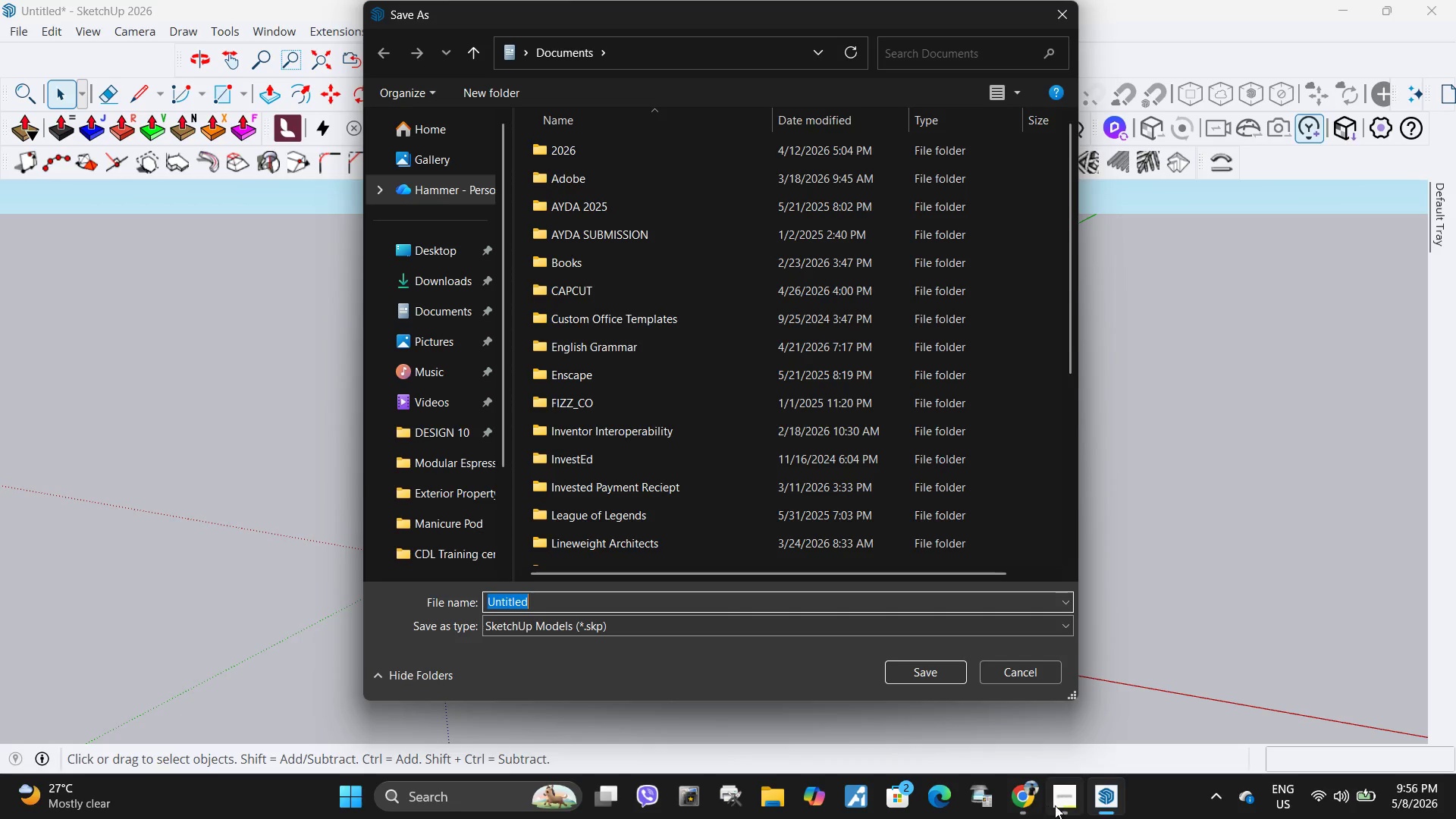 
mouse_move([1041, 668])
 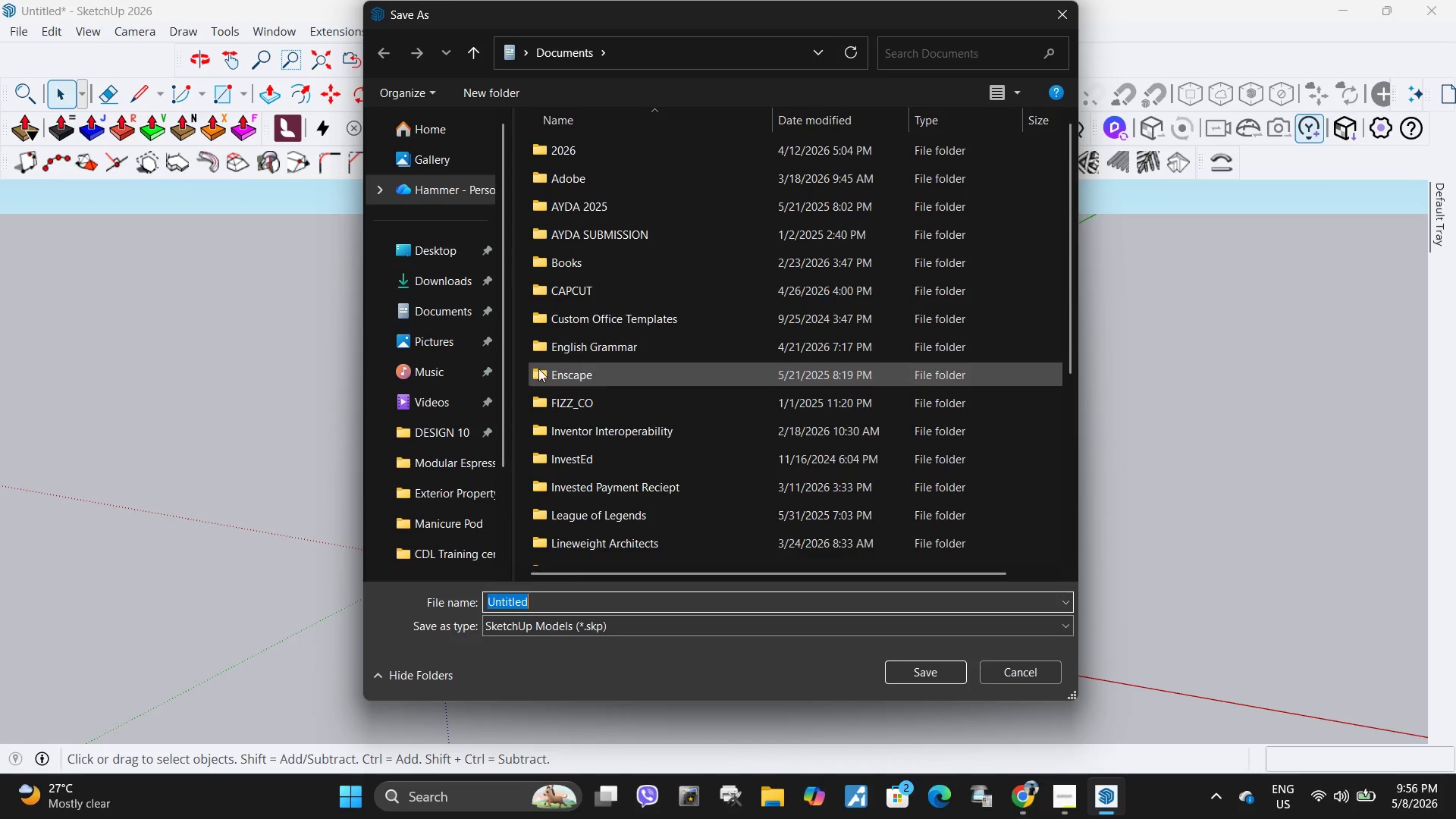 
scroll: coordinate [447, 517], scroll_direction: down, amount: 3.0
 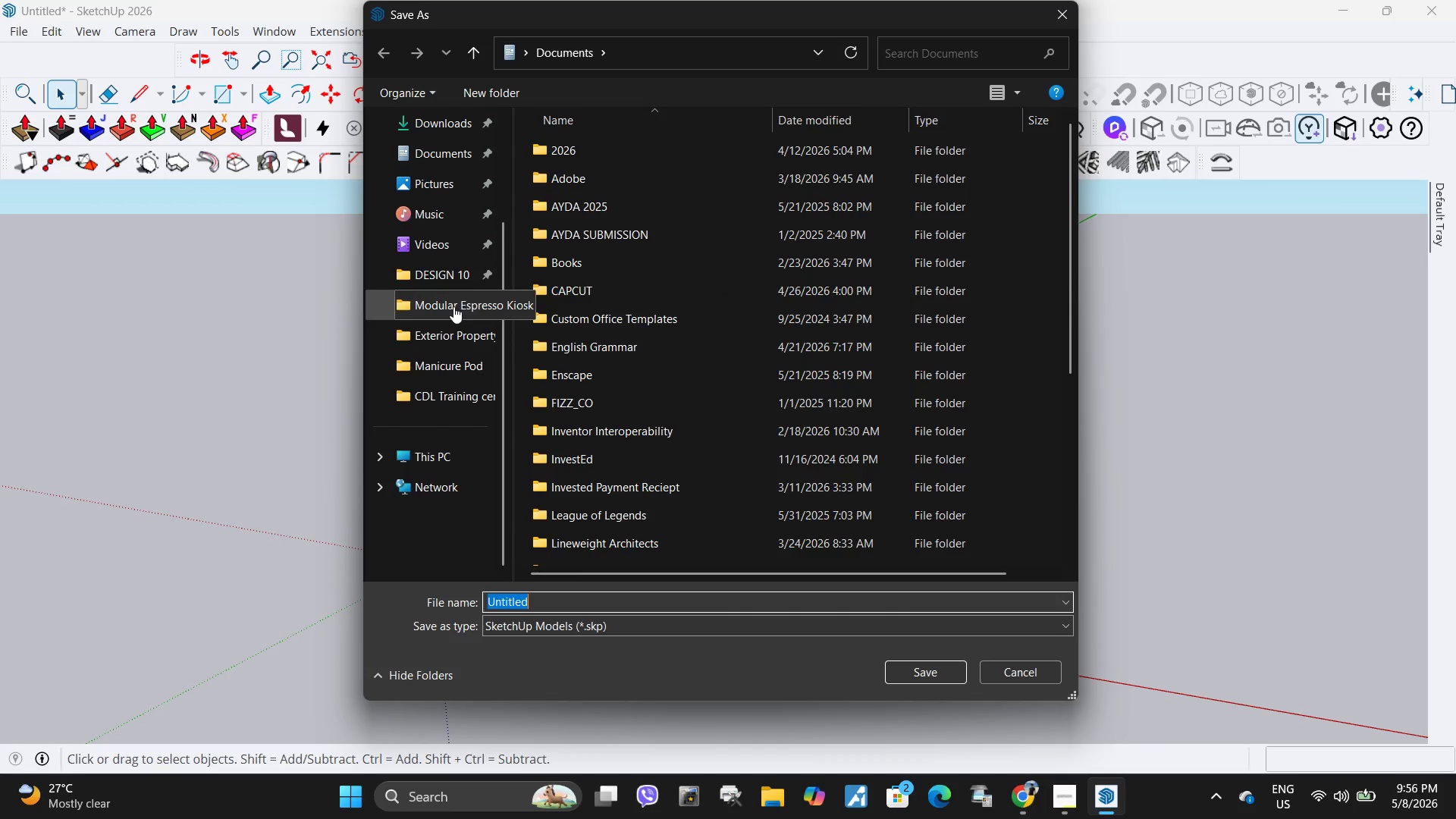 
scroll: coordinate [457, 389], scroll_direction: up, amount: 4.0
 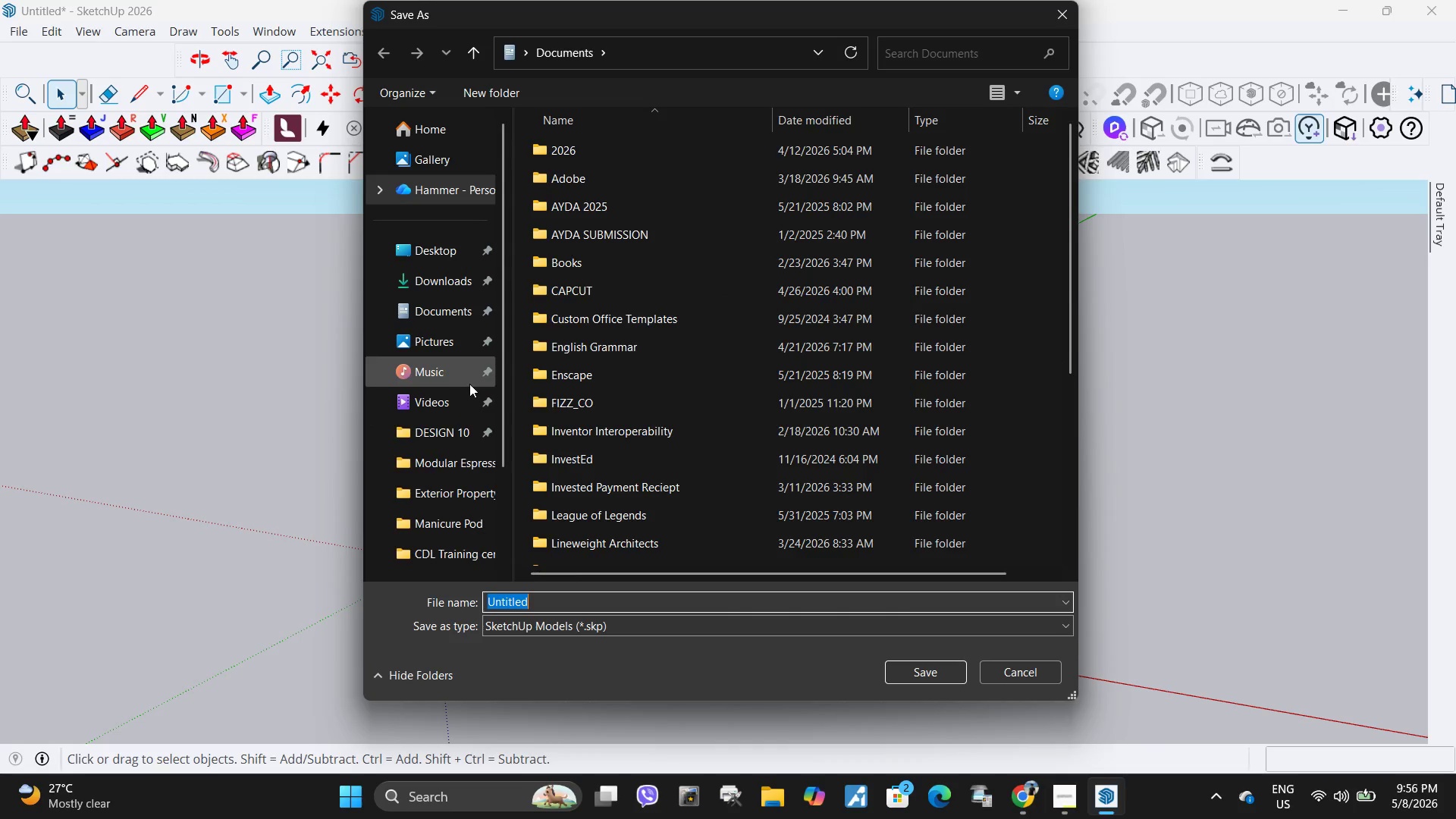 
scroll: coordinate [463, 460], scroll_direction: down, amount: 5.0
 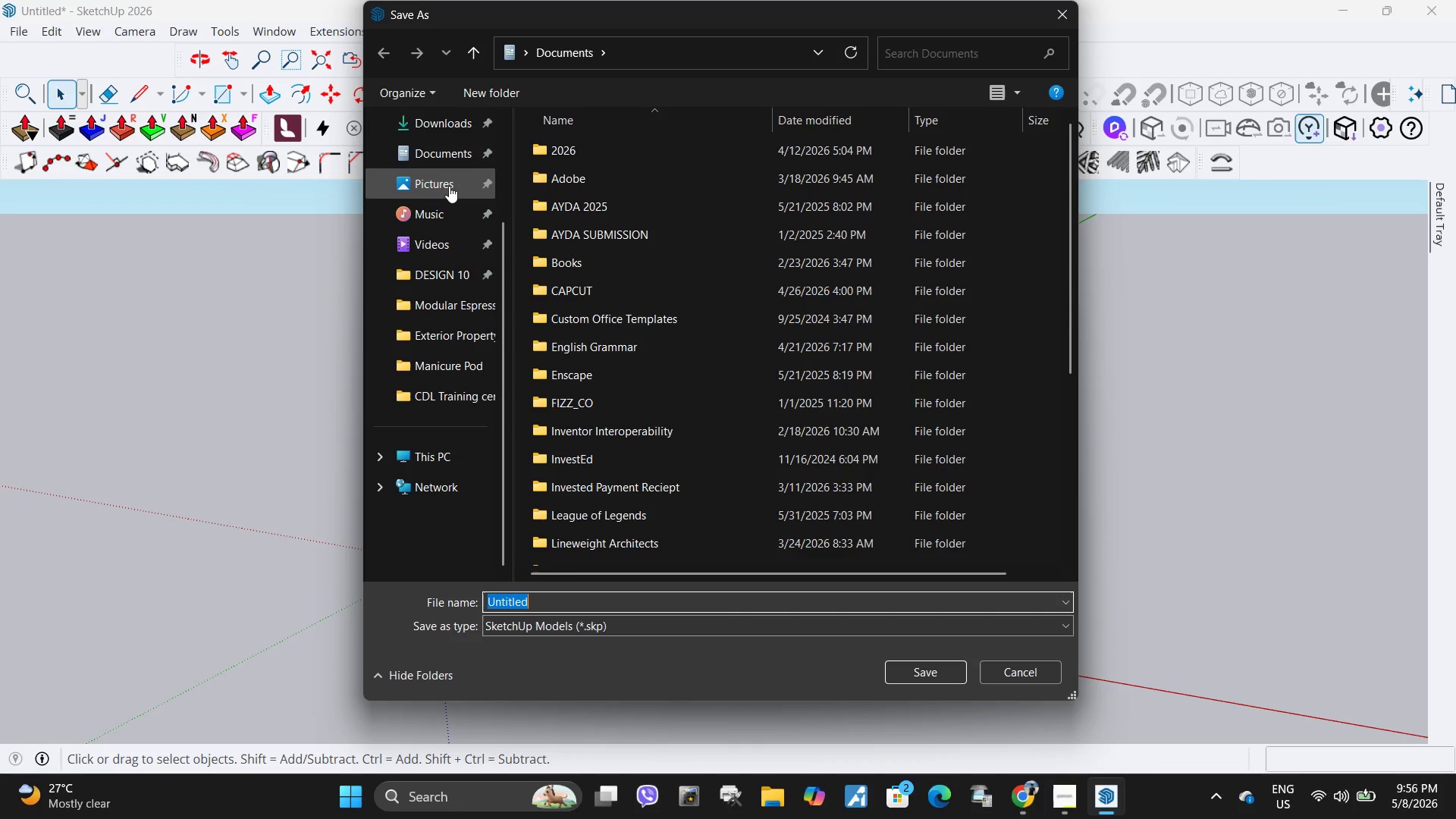 
scroll: coordinate [447, 161], scroll_direction: up, amount: 1.0
 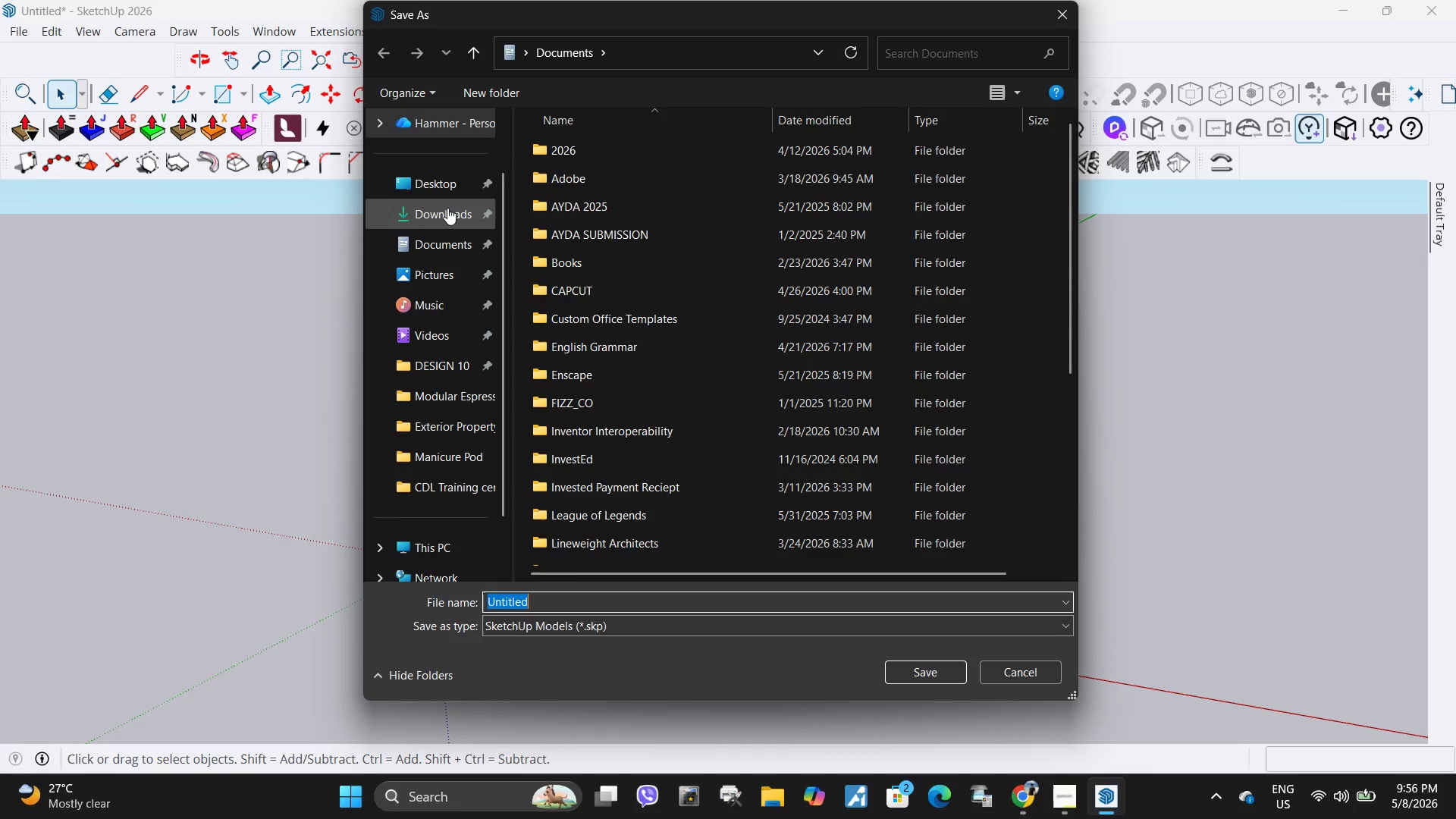 
left_click([440, 184])
 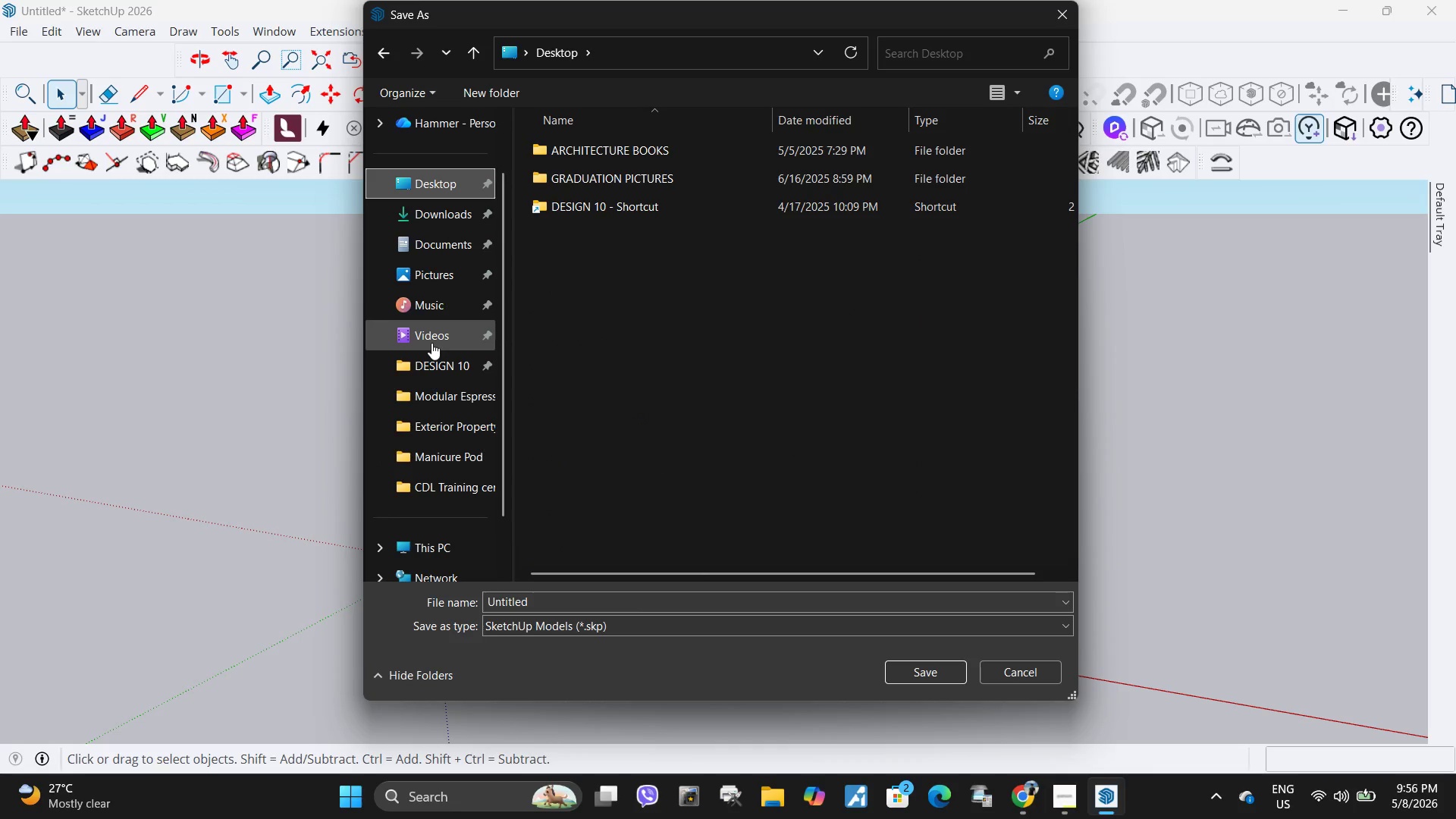 
left_click([436, 240])
 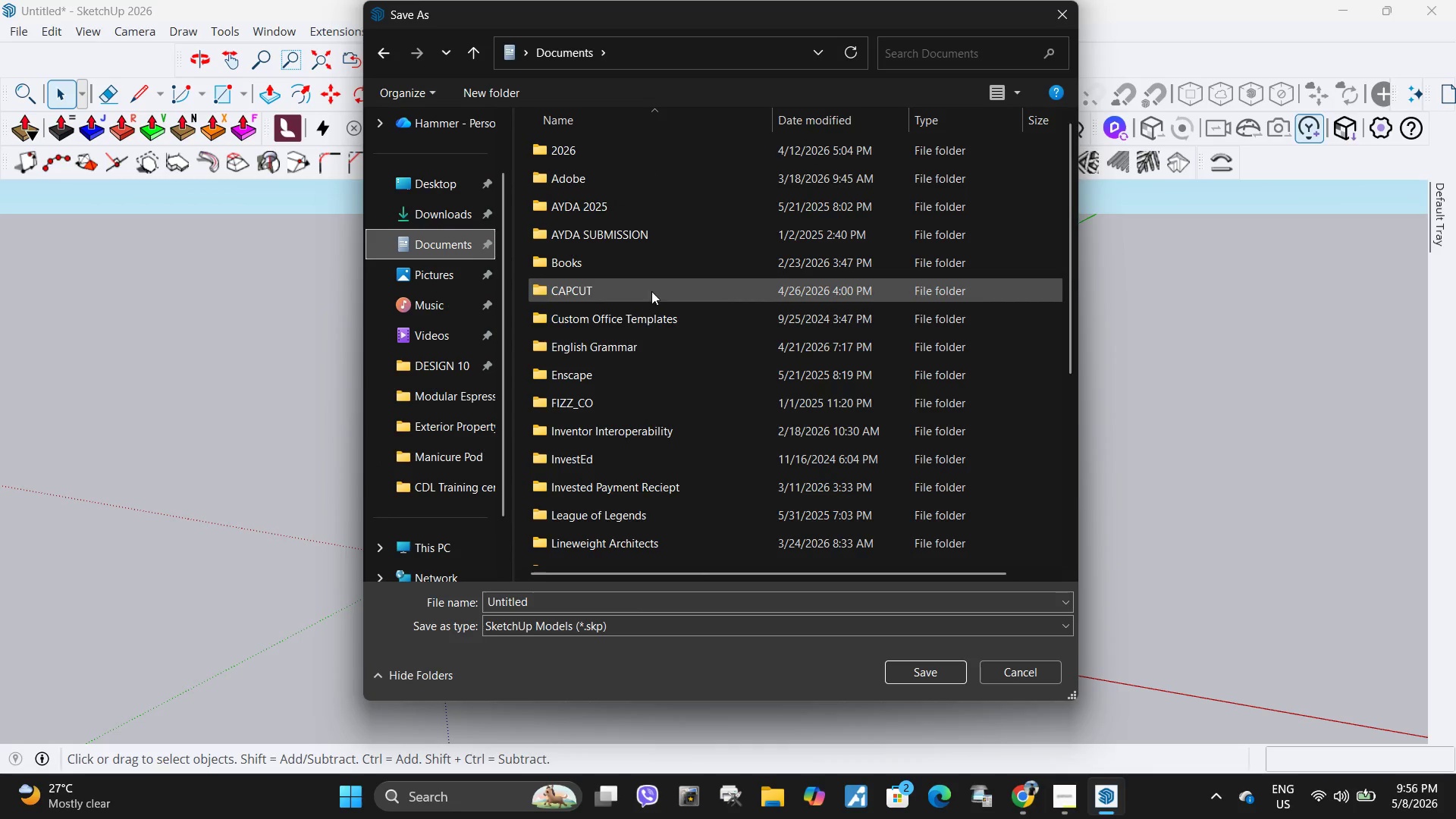 
scroll: coordinate [603, 378], scroll_direction: down, amount: 8.0
 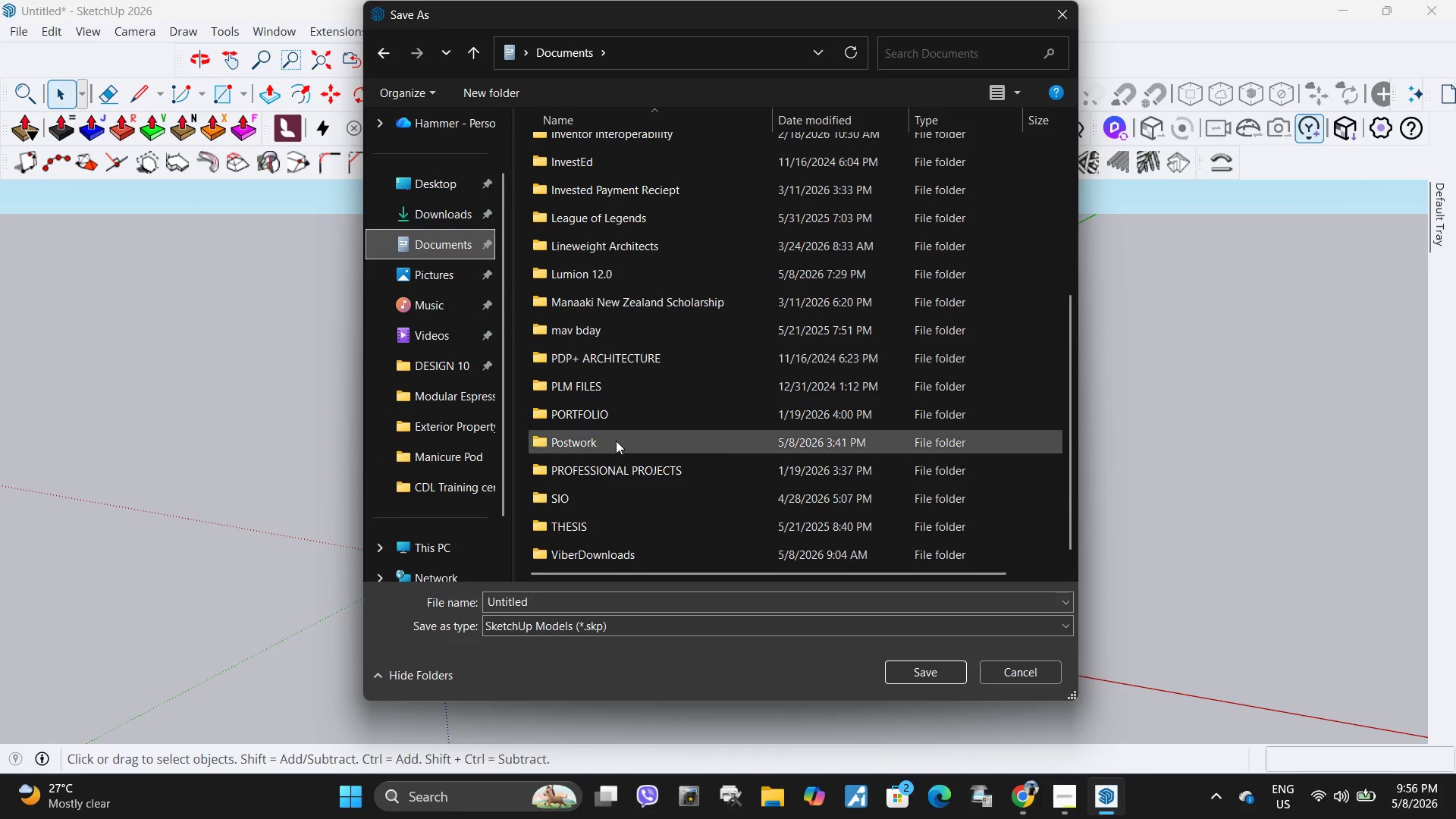 
double_click([613, 441])
 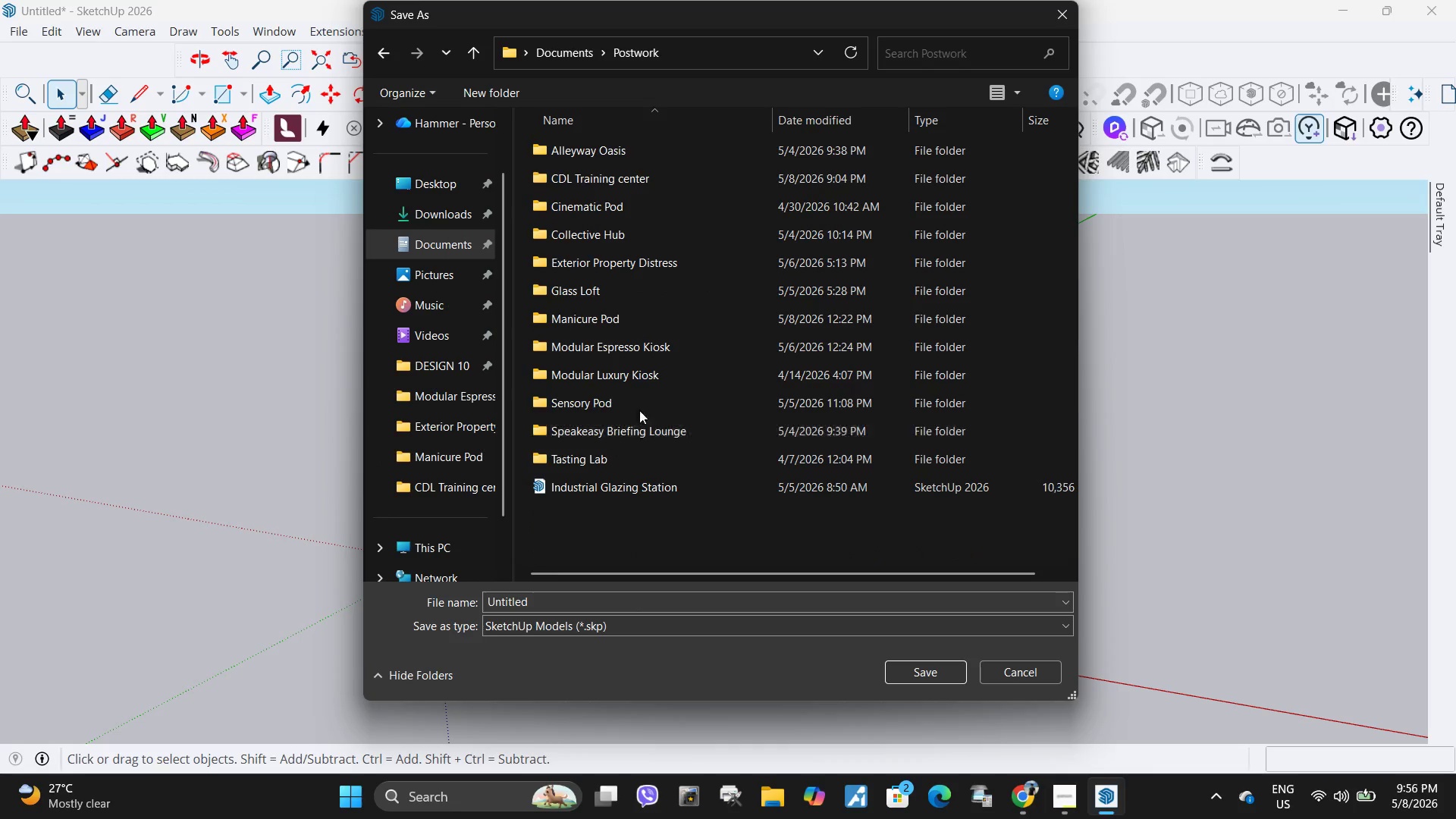 
left_click([615, 598])
 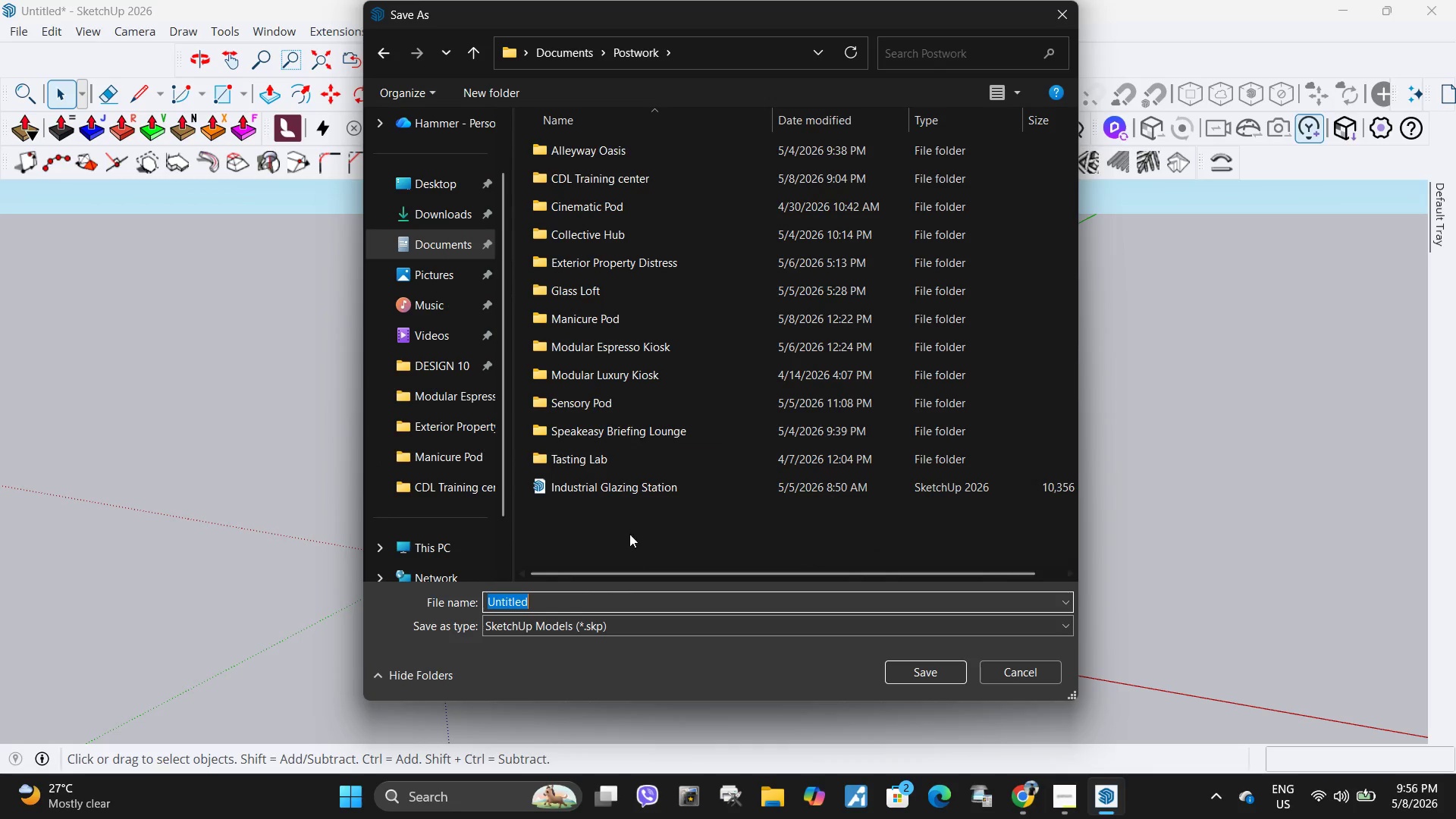 
scroll: coordinate [638, 575], scroll_direction: down, amount: 3.0
 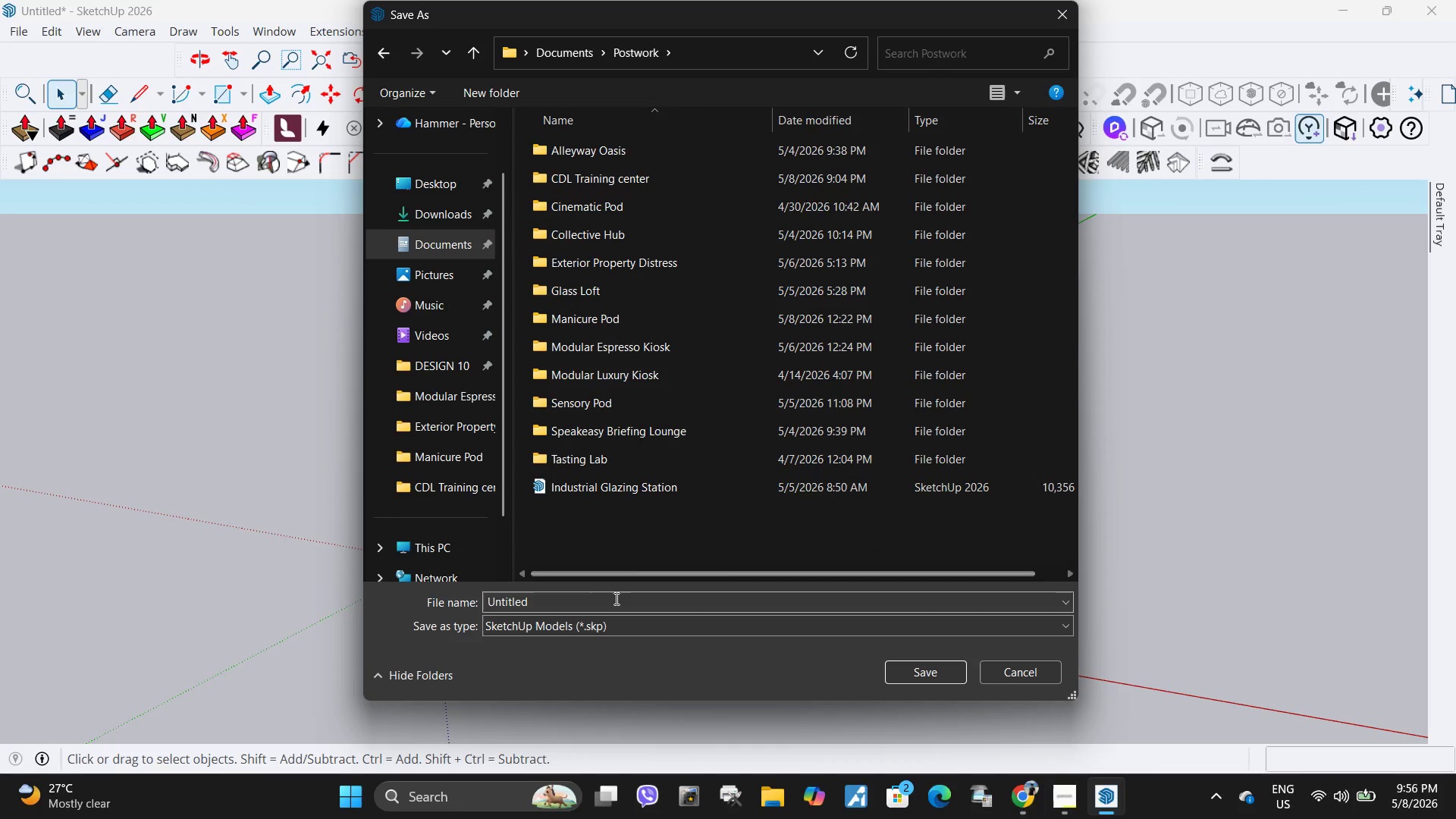 
right_click([629, 533])
 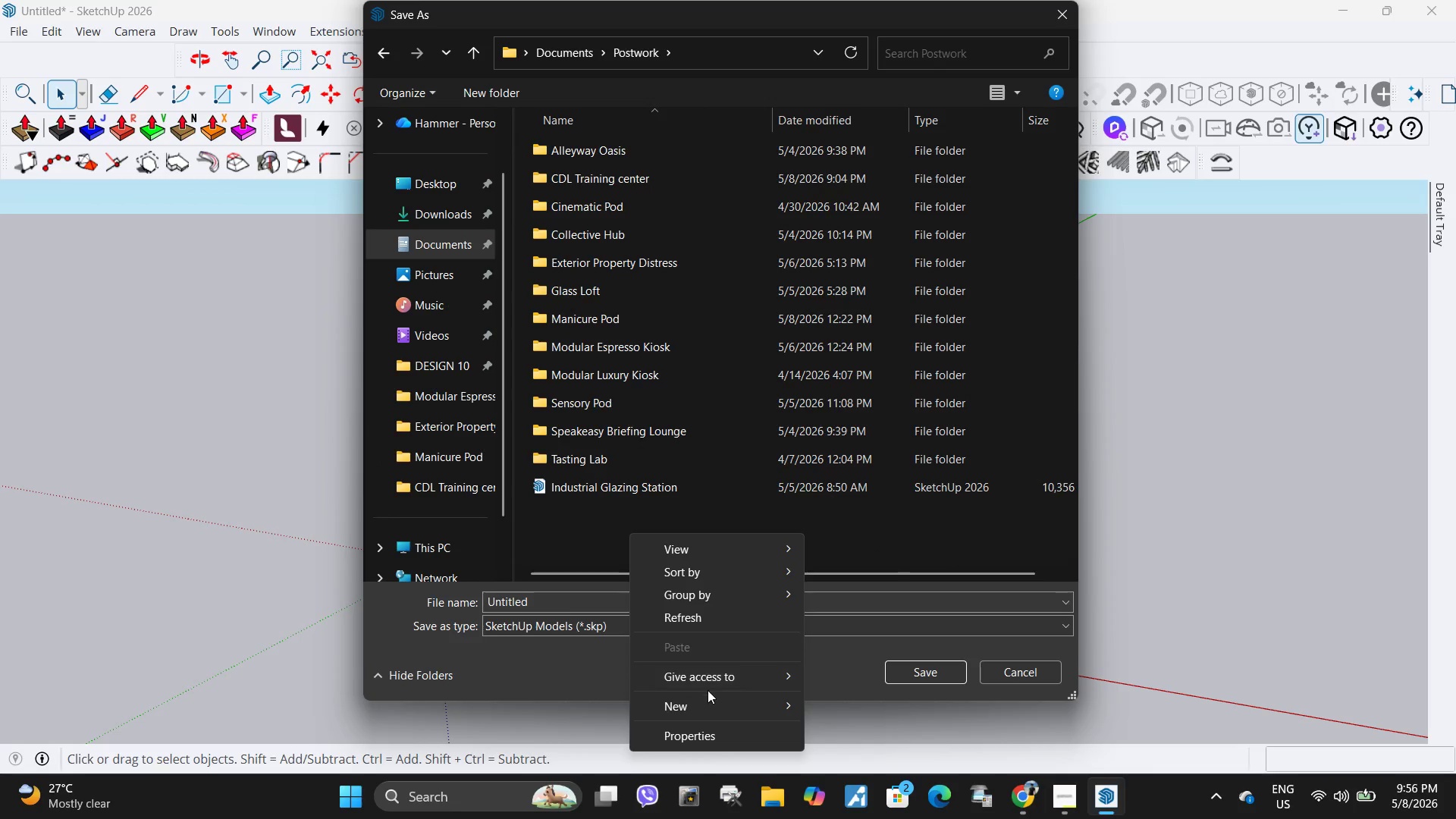 
left_click([704, 706])
 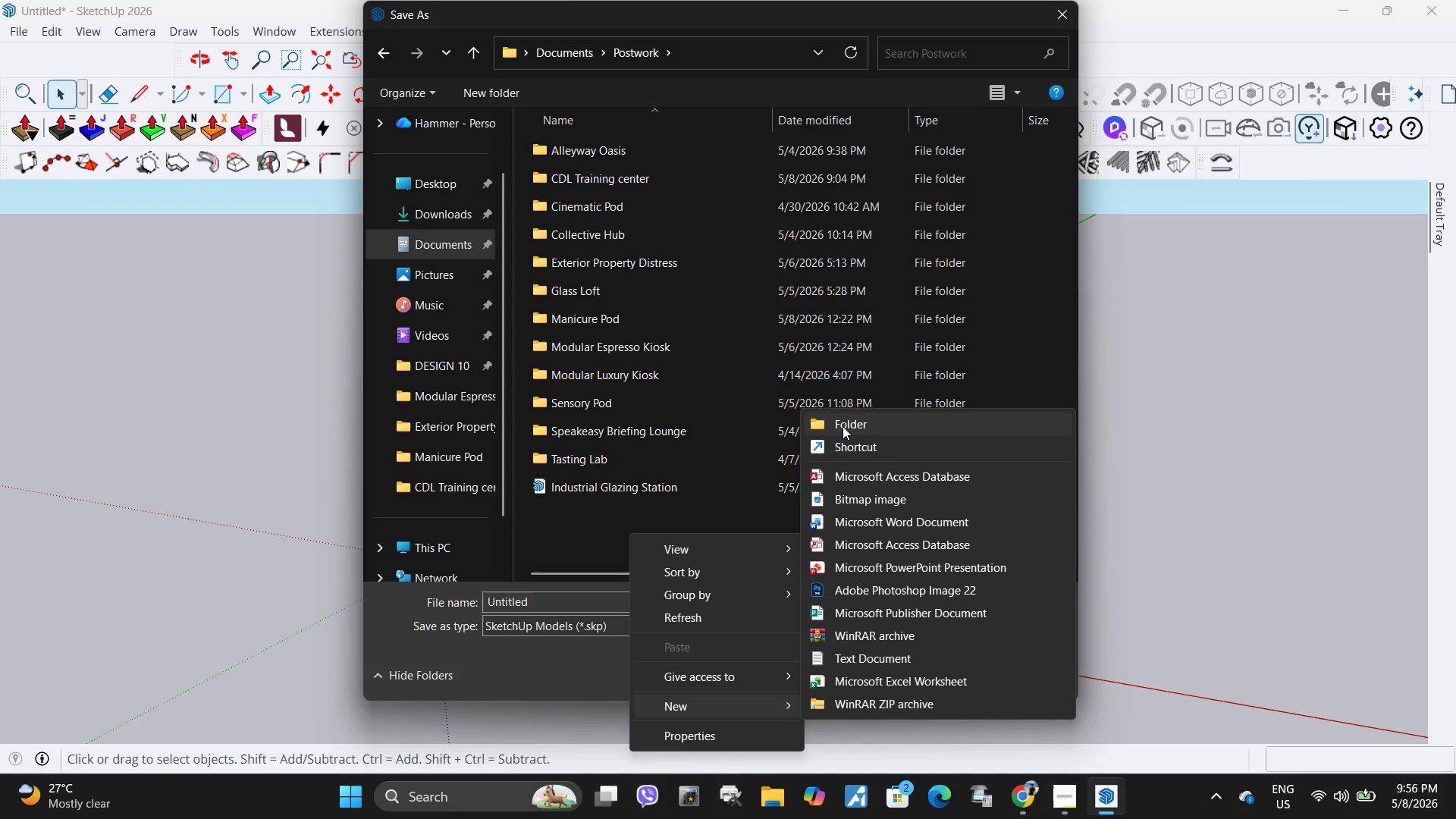 
left_click([843, 426])
 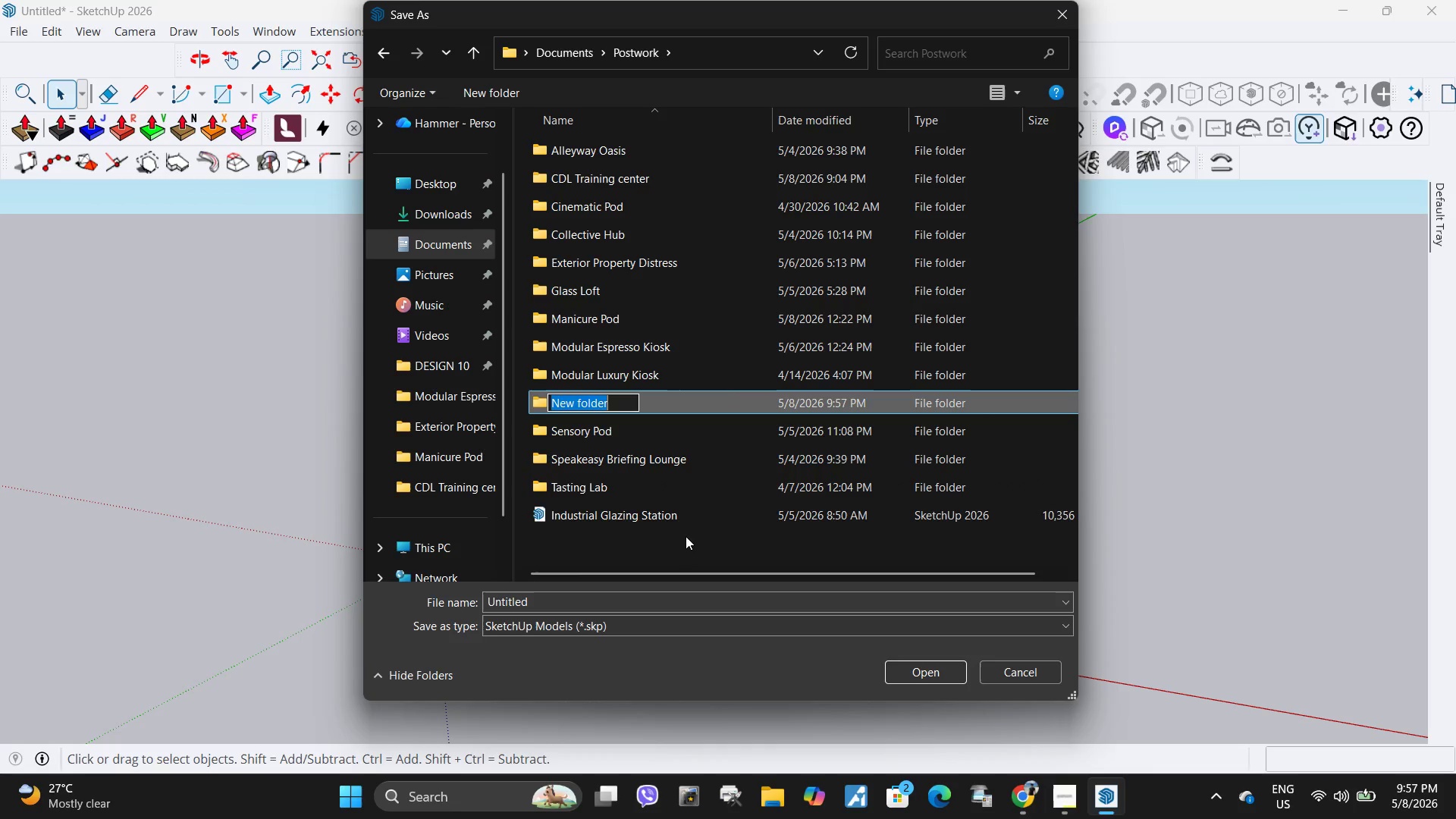 
type(Apex SOlo)
key(Backspace)
key(Backspace)
key(Backspace)
type(olo Pod)
 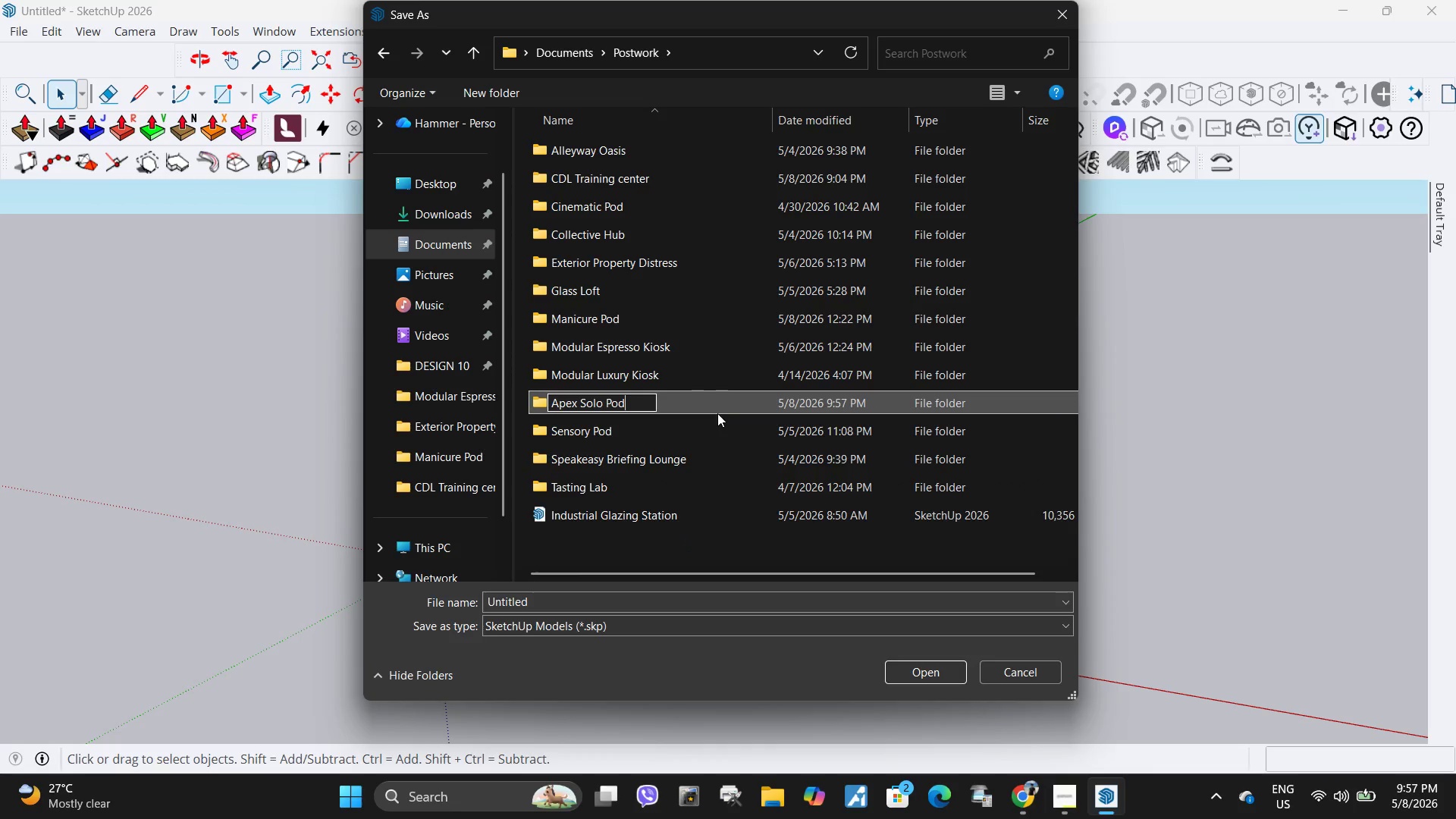 
double_click([726, 402])
 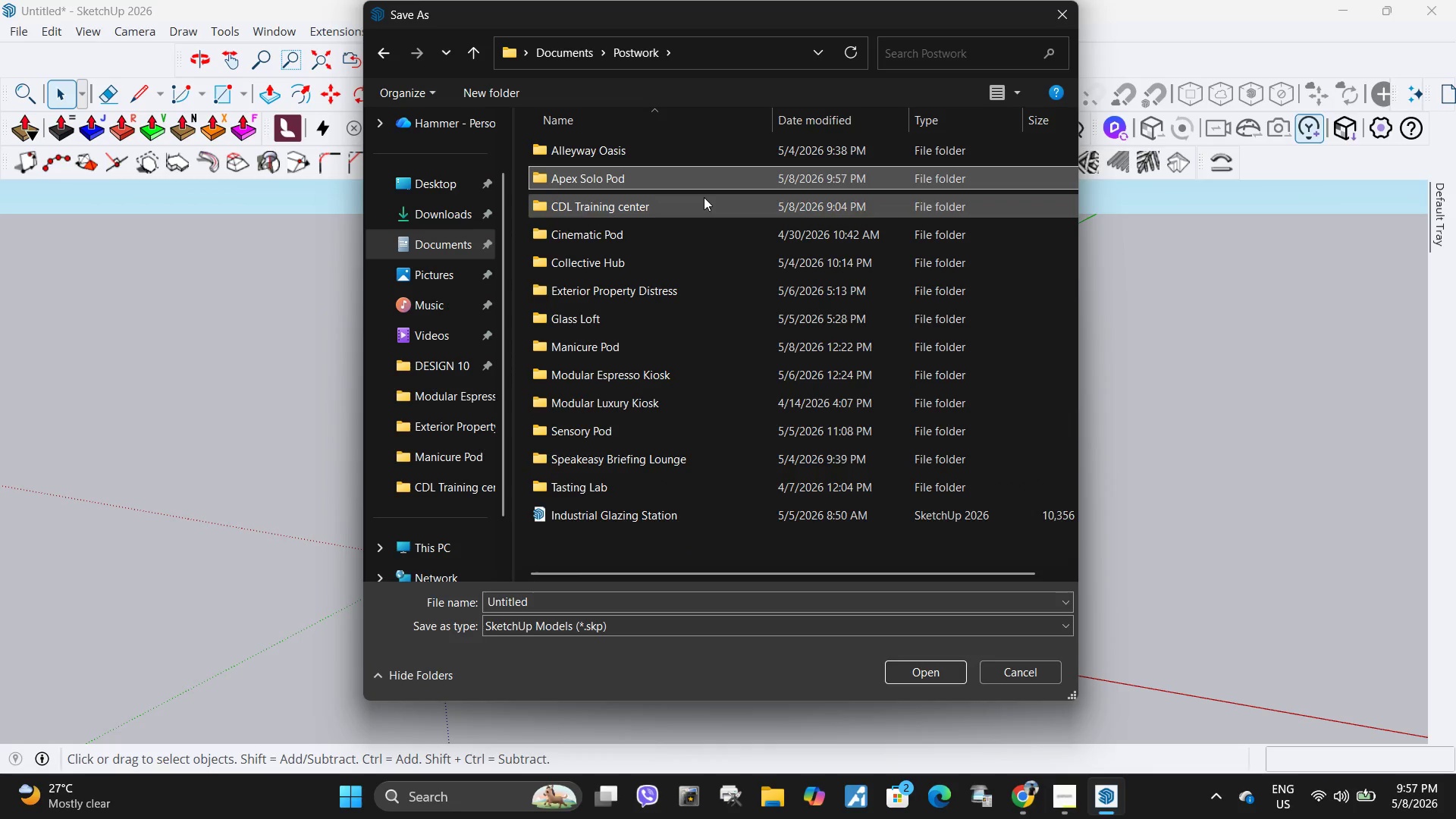 
double_click([704, 175])
 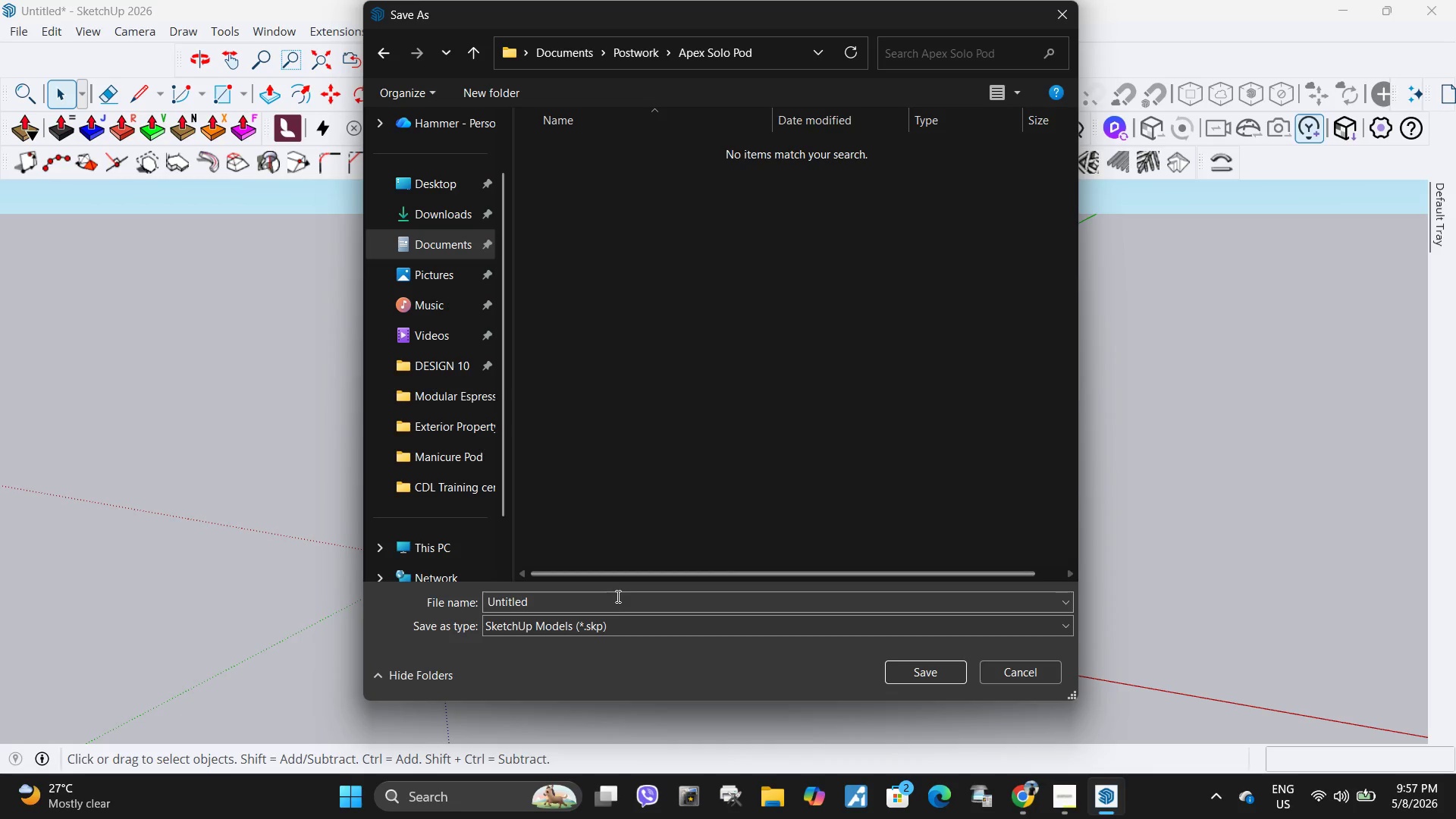 
left_click([614, 604])
 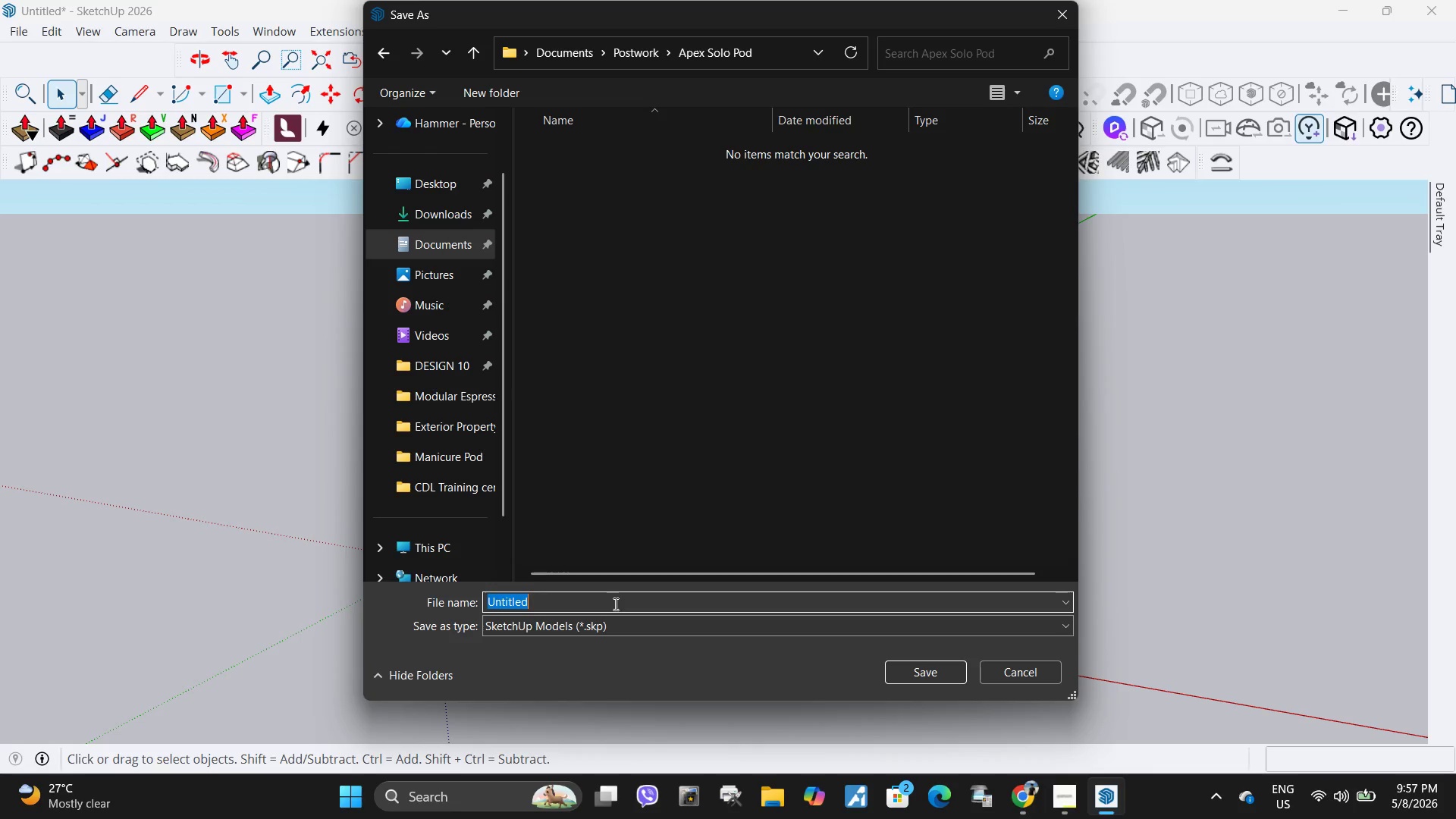 
type(Apex Solo Pod)
 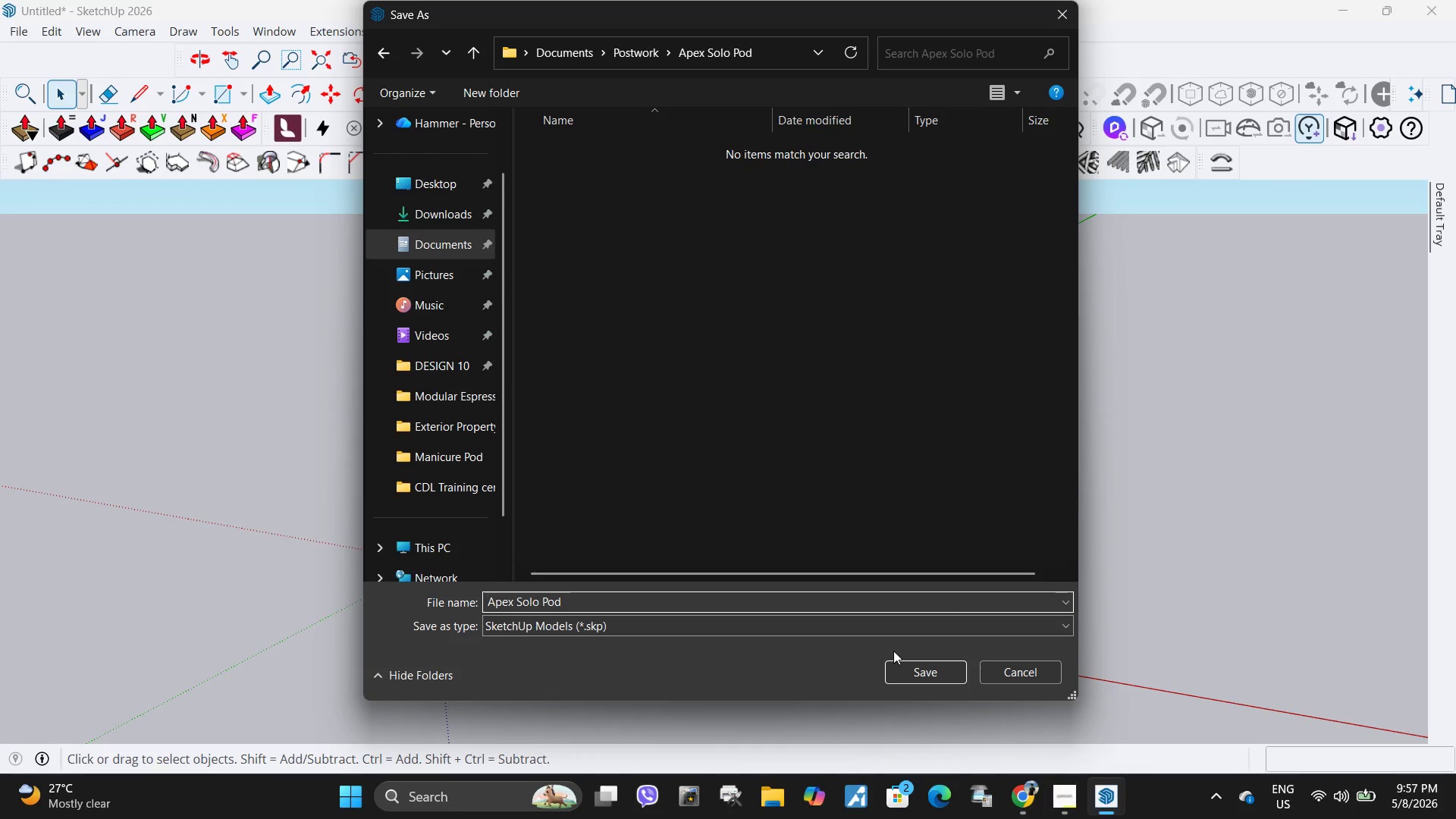 
left_click([924, 673])
 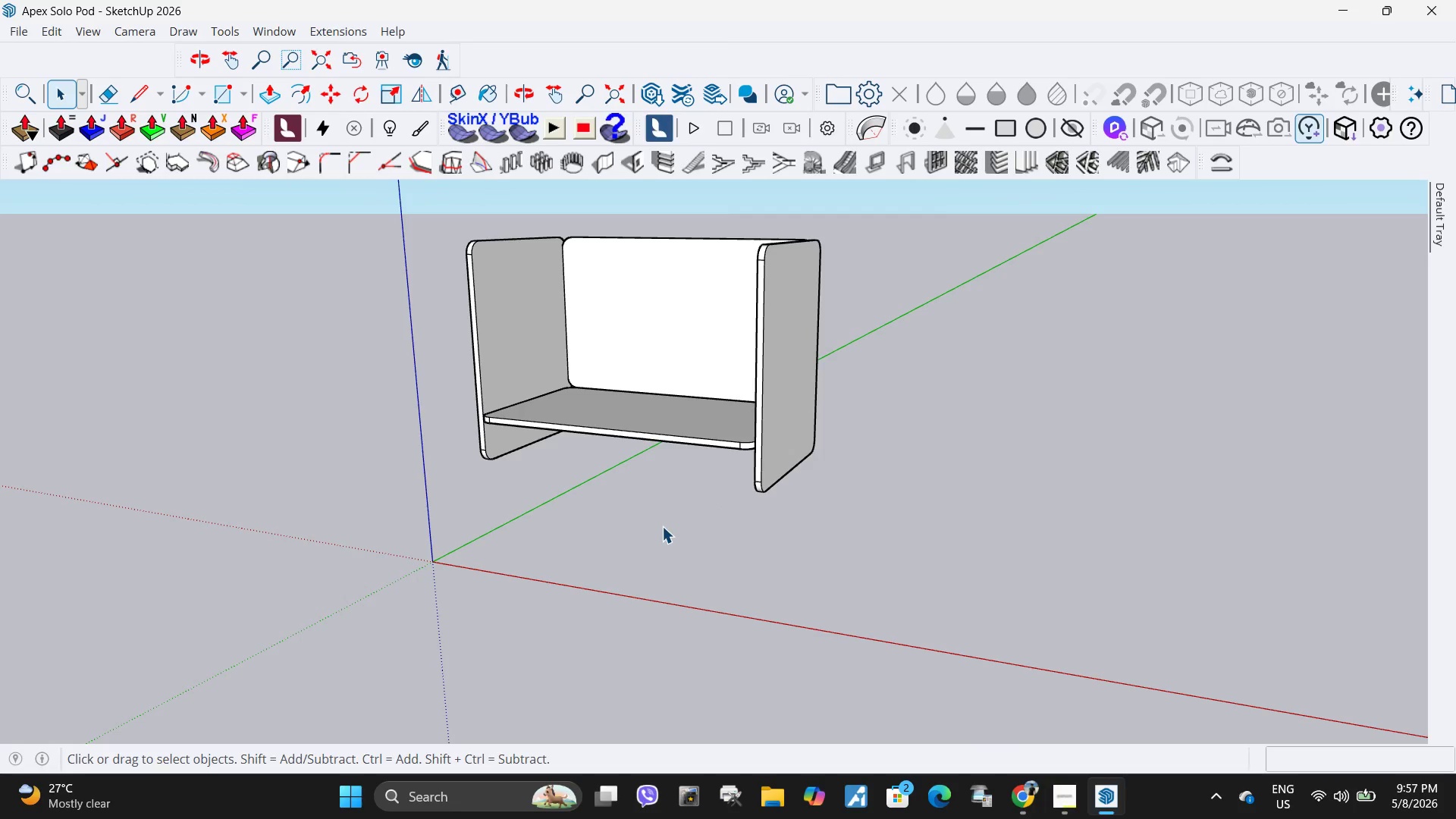 
scroll: coordinate [415, 300], scroll_direction: up, amount: 5.0
 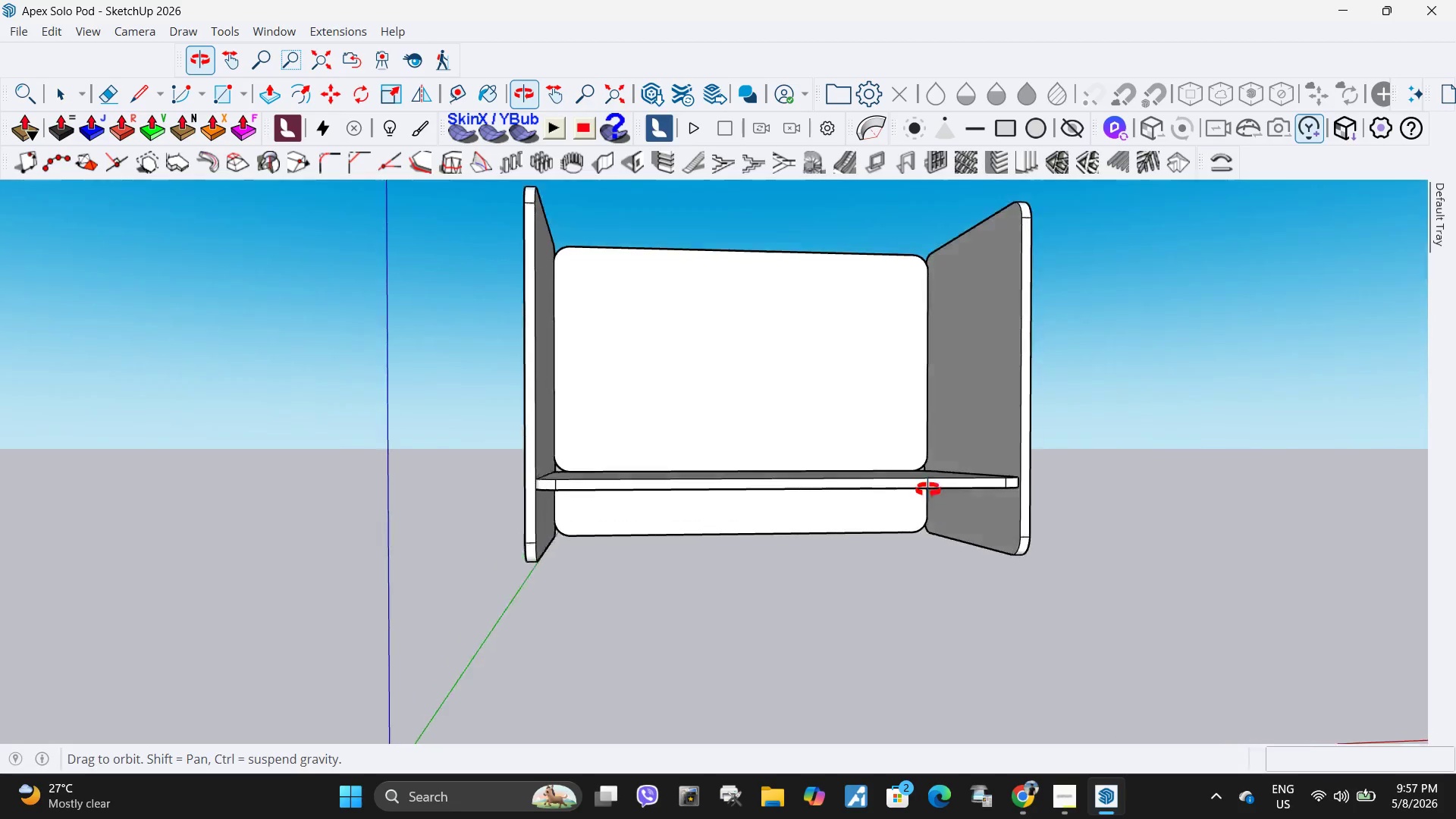 
left_click([583, 498])
 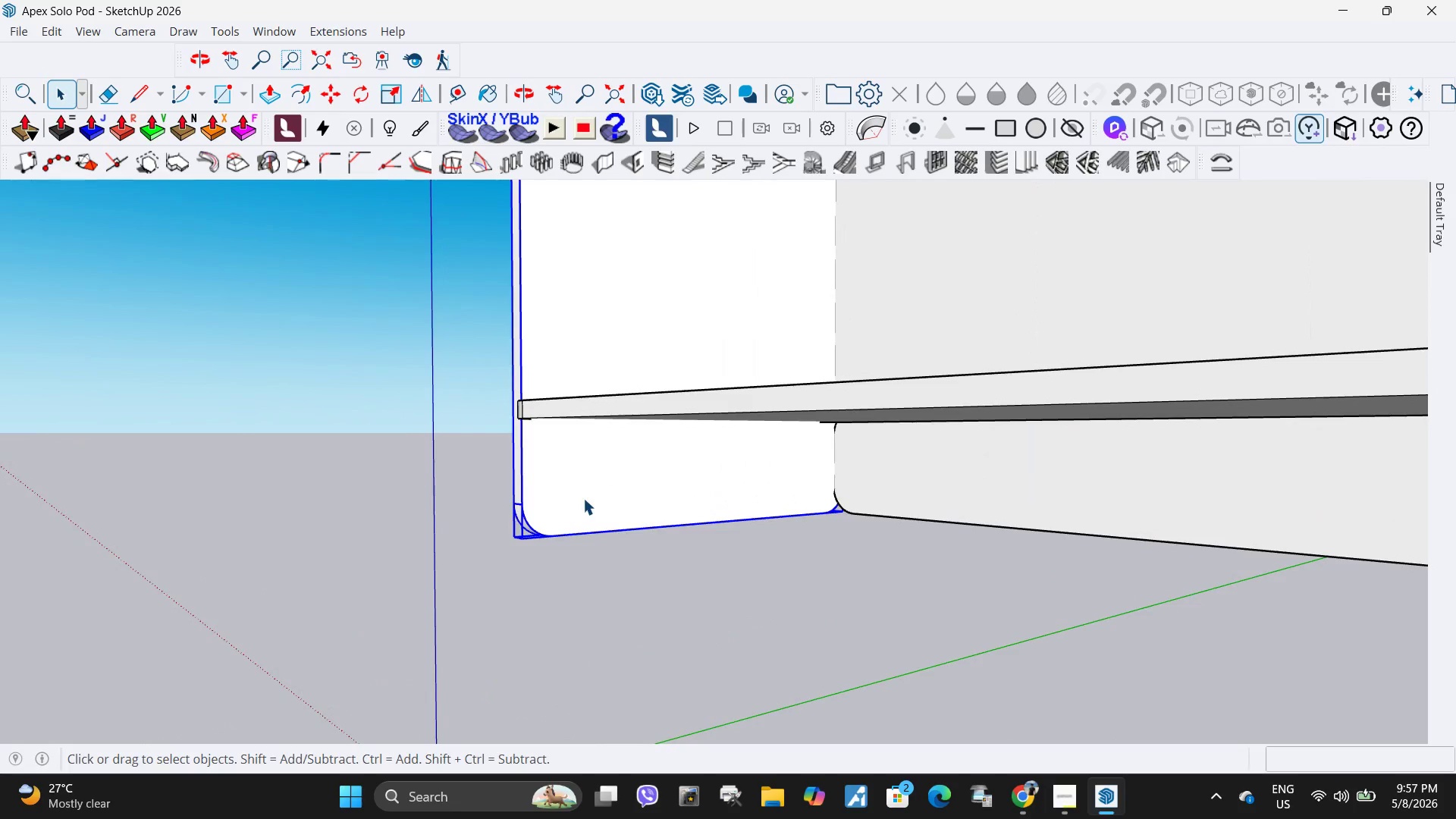 
scroll: coordinate [509, 511], scroll_direction: up, amount: 23.0
 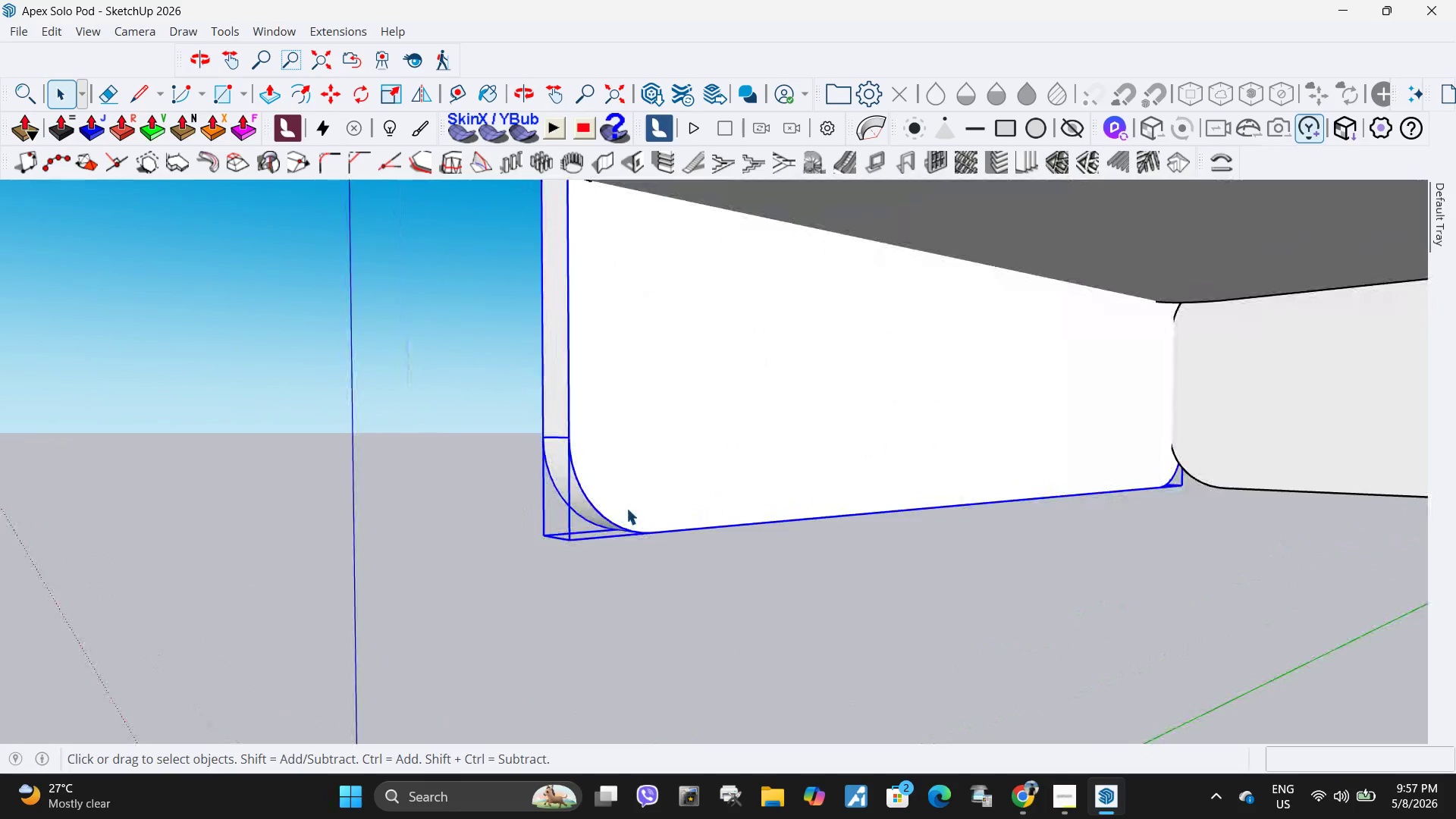 
scroll: coordinate [676, 526], scroll_direction: down, amount: 9.0
 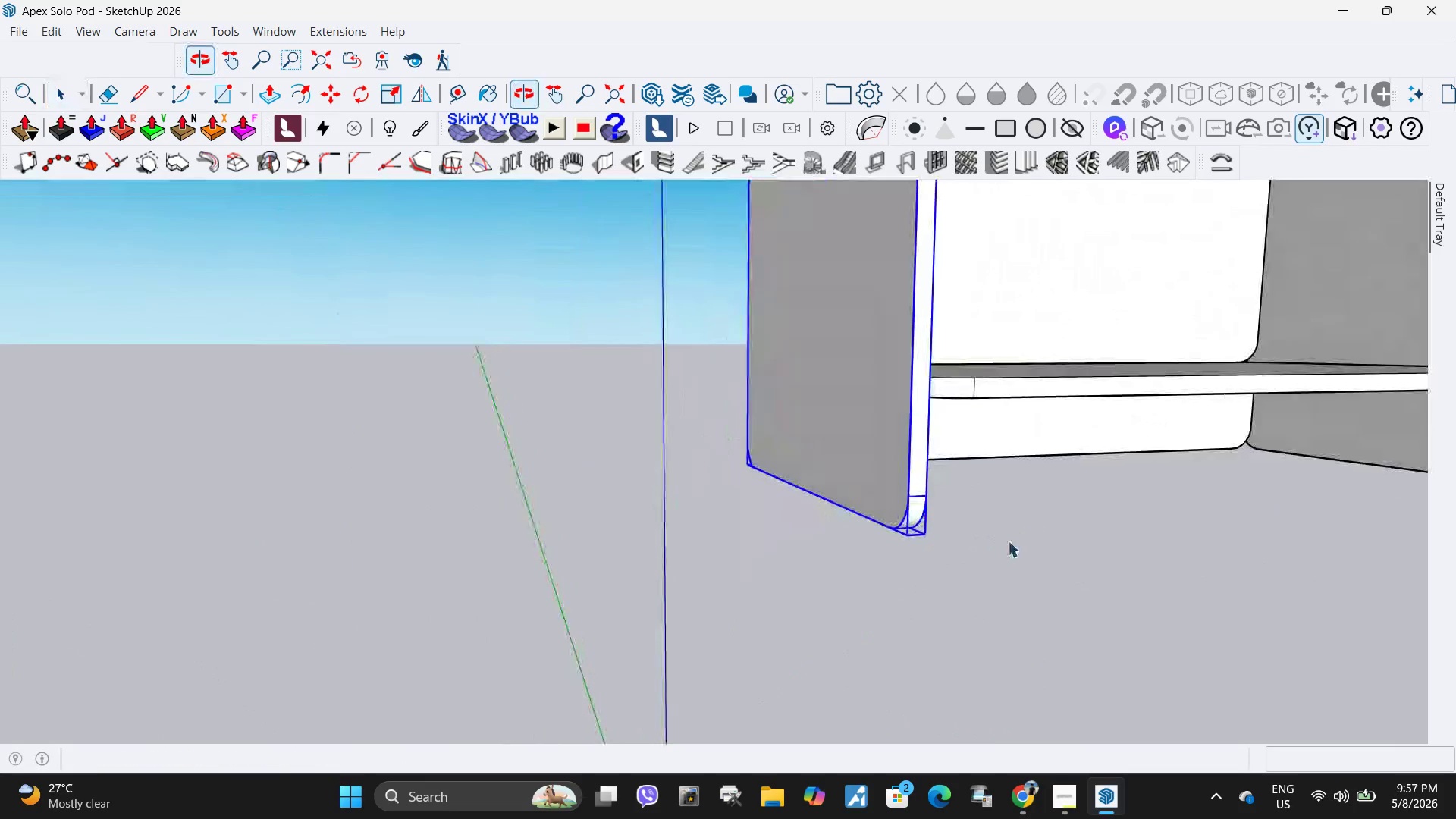 
scroll: coordinate [895, 541], scroll_direction: up, amount: 7.0
 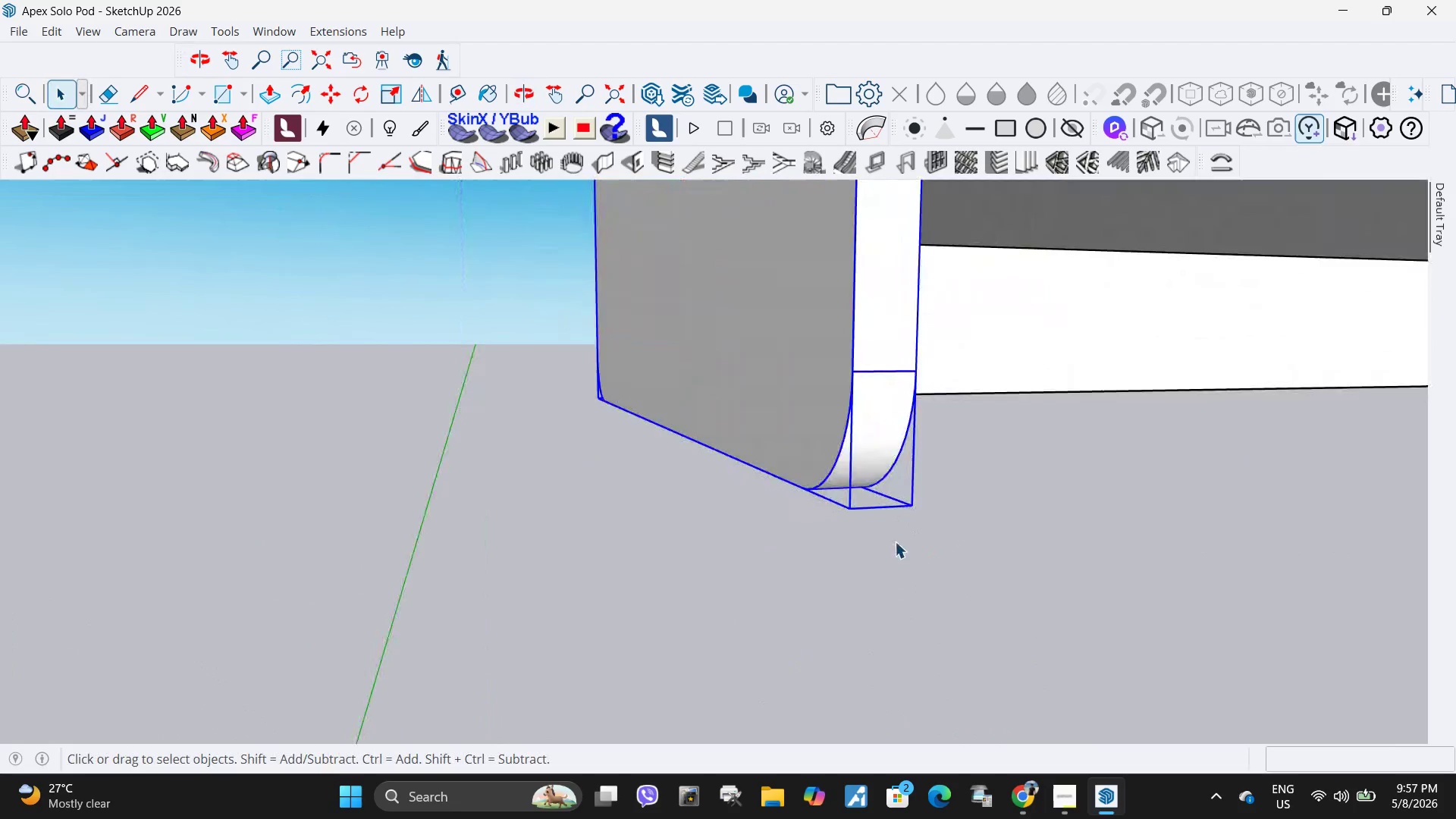 
scroll: coordinate [592, 603], scroll_direction: down, amount: 15.0
 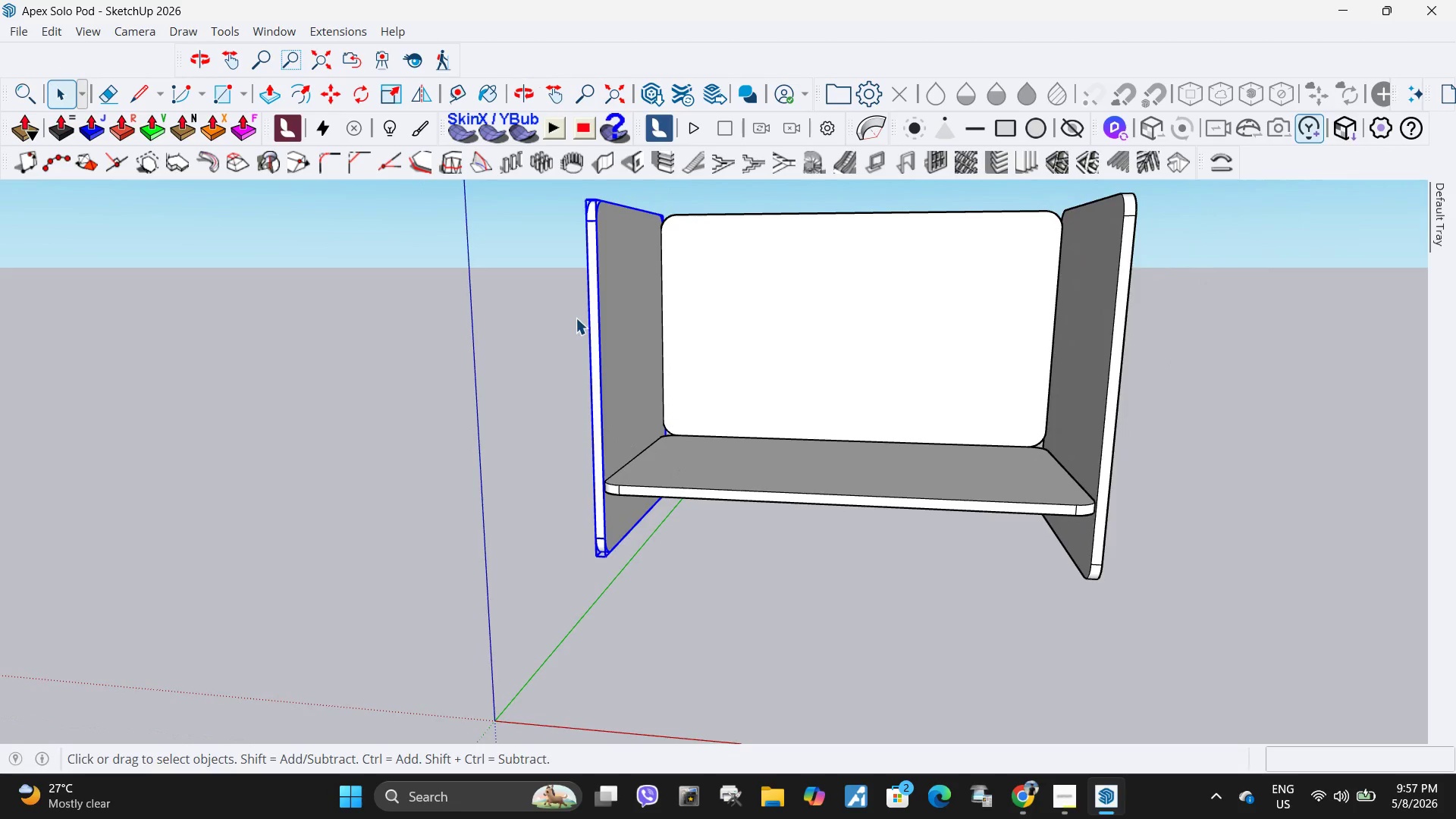 
scroll: coordinate [608, 272], scroll_direction: up, amount: 5.0
 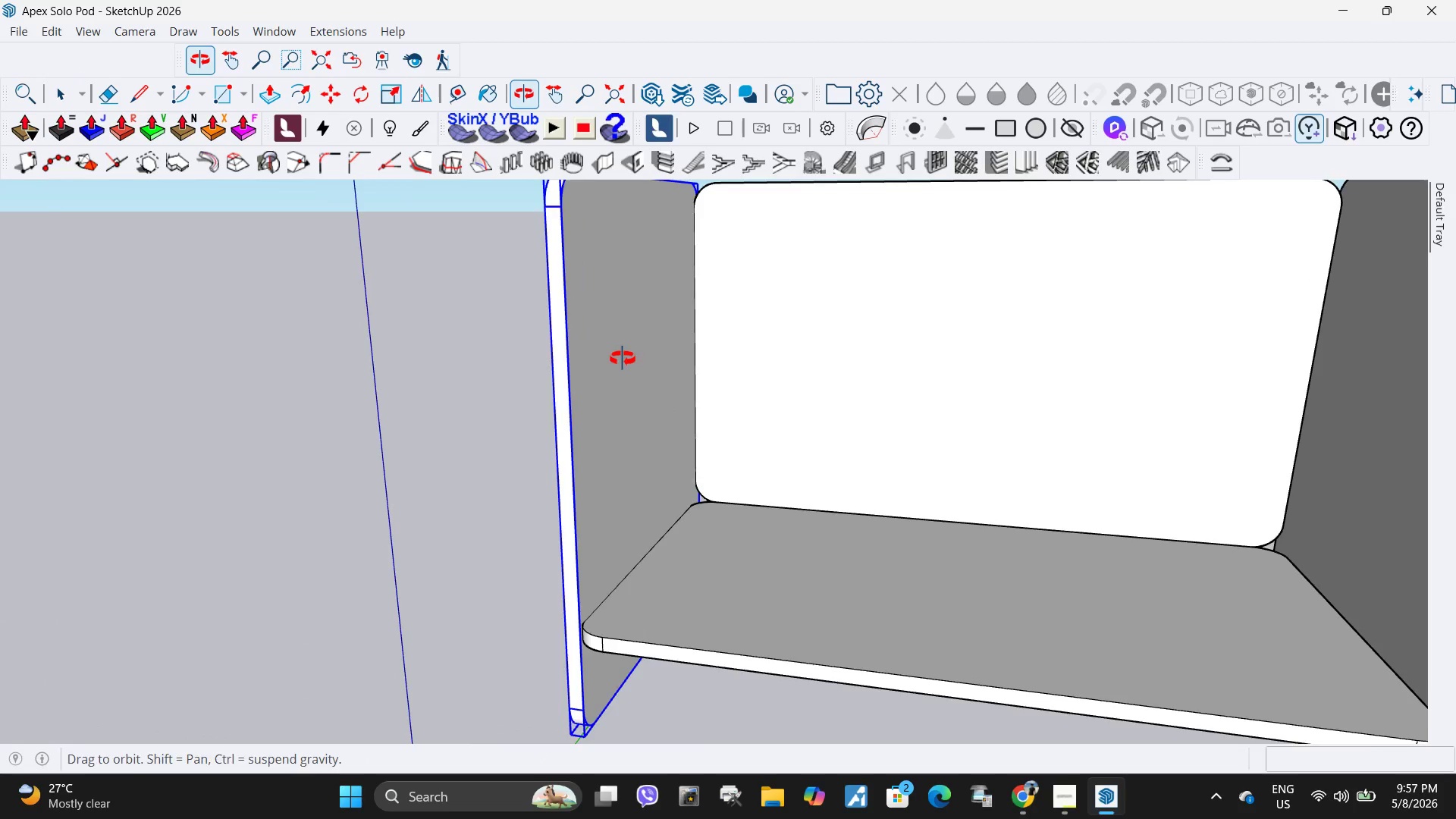 
scroll: coordinate [623, 305], scroll_direction: down, amount: 5.0
 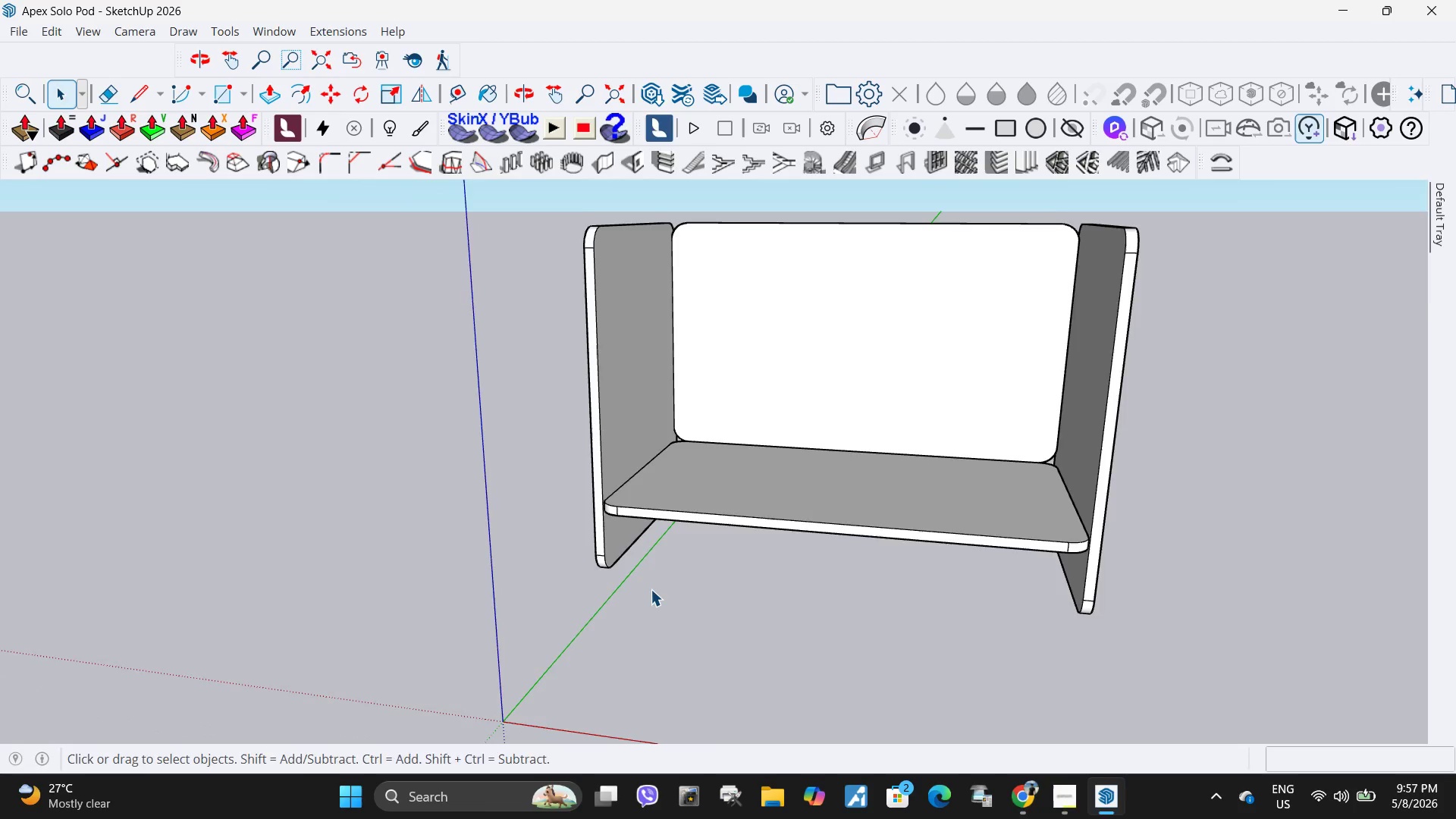 
scroll: coordinate [598, 527], scroll_direction: up, amount: 8.0
 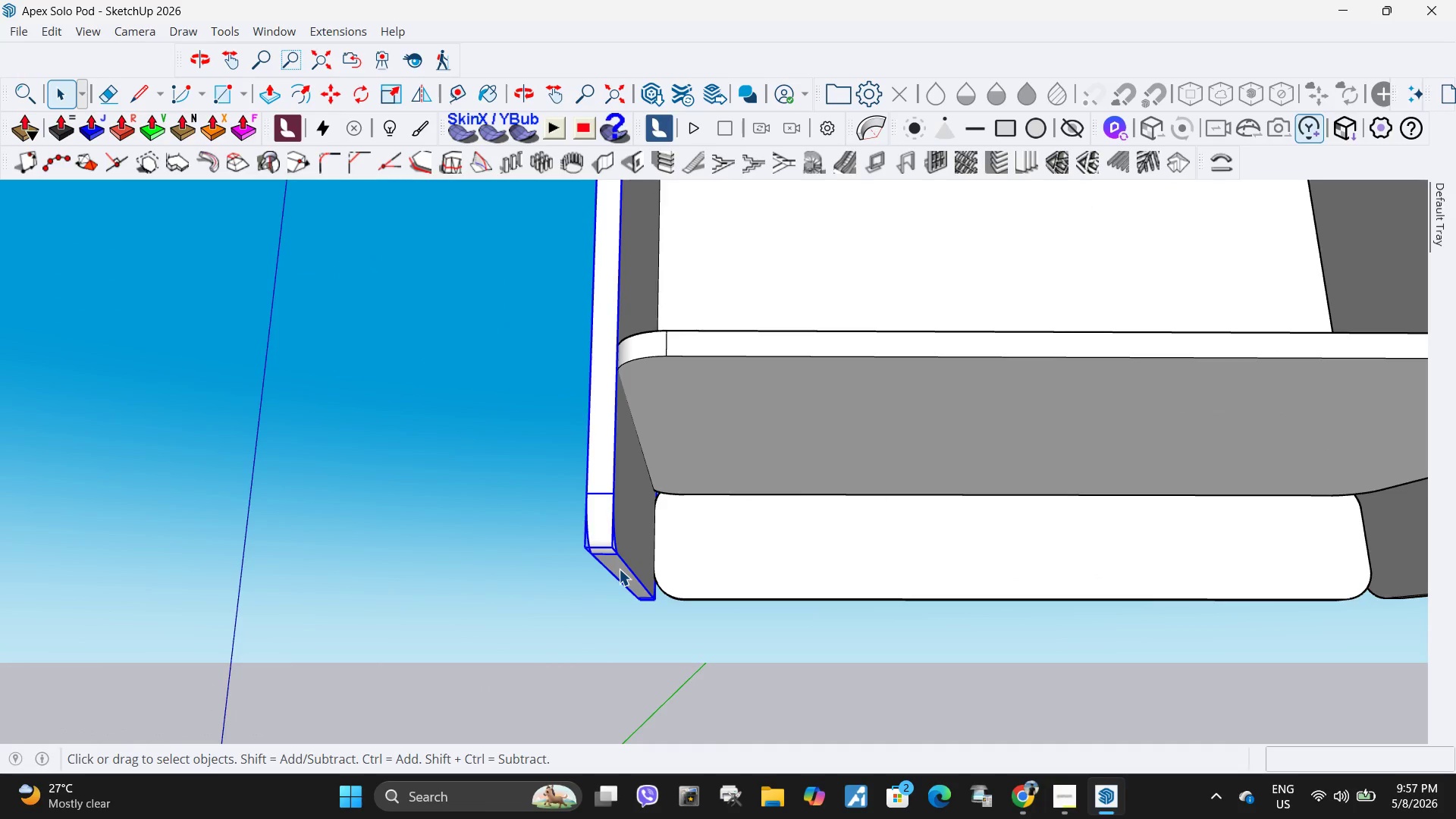 
key(R)
 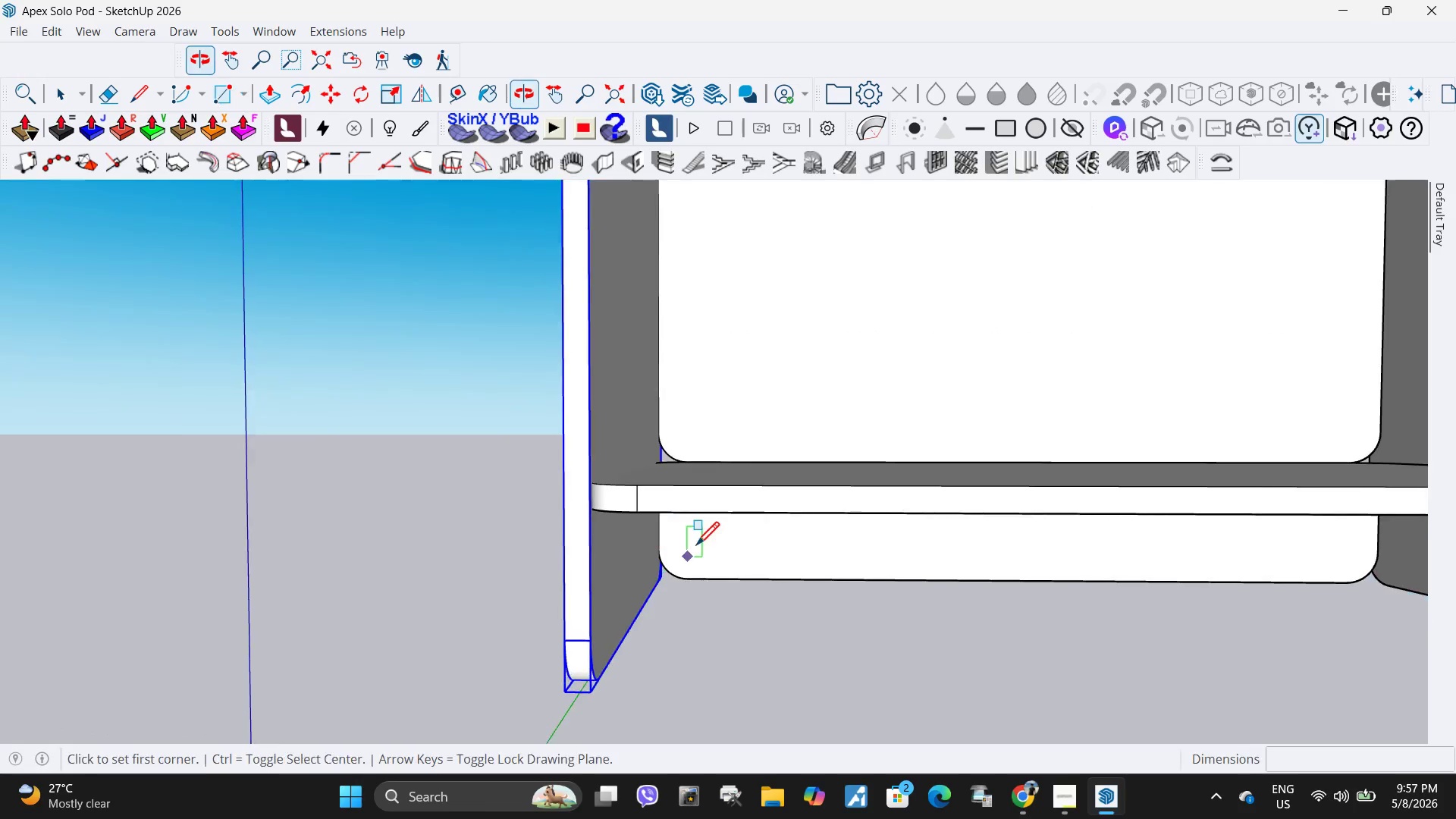 
key(Escape)
 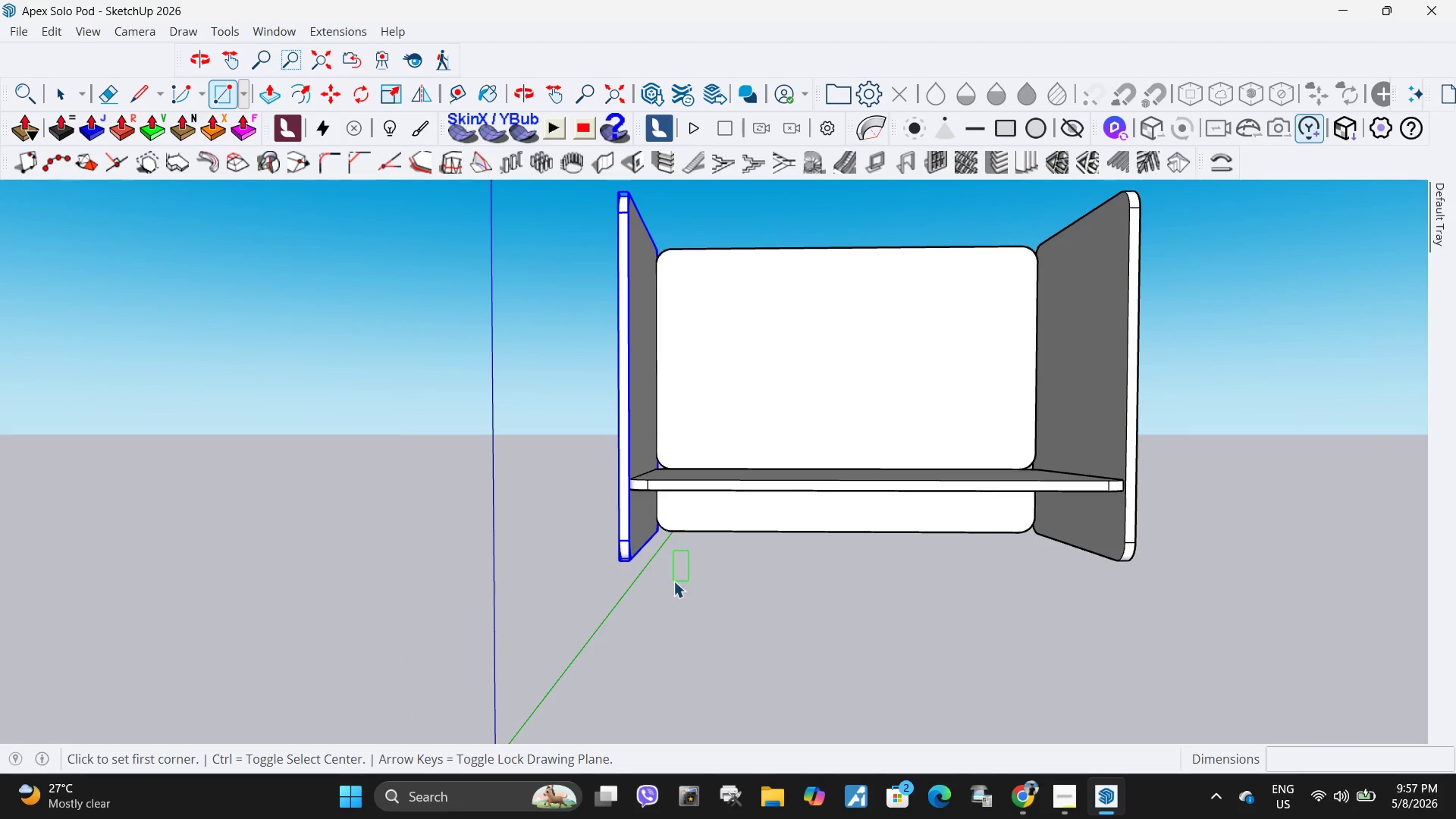 
scroll: coordinate [631, 468], scroll_direction: down, amount: 10.0
 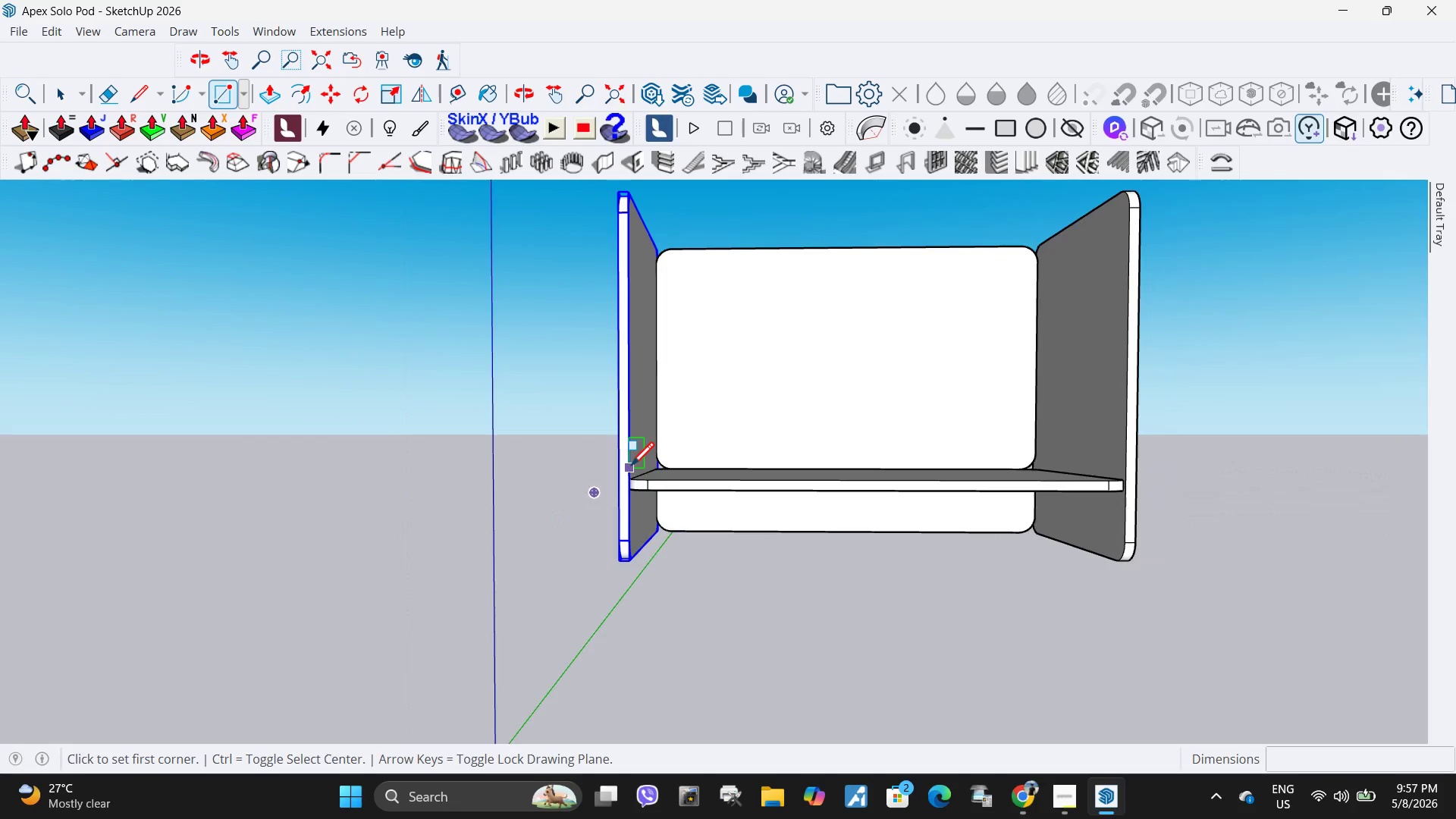 
key(Space)
 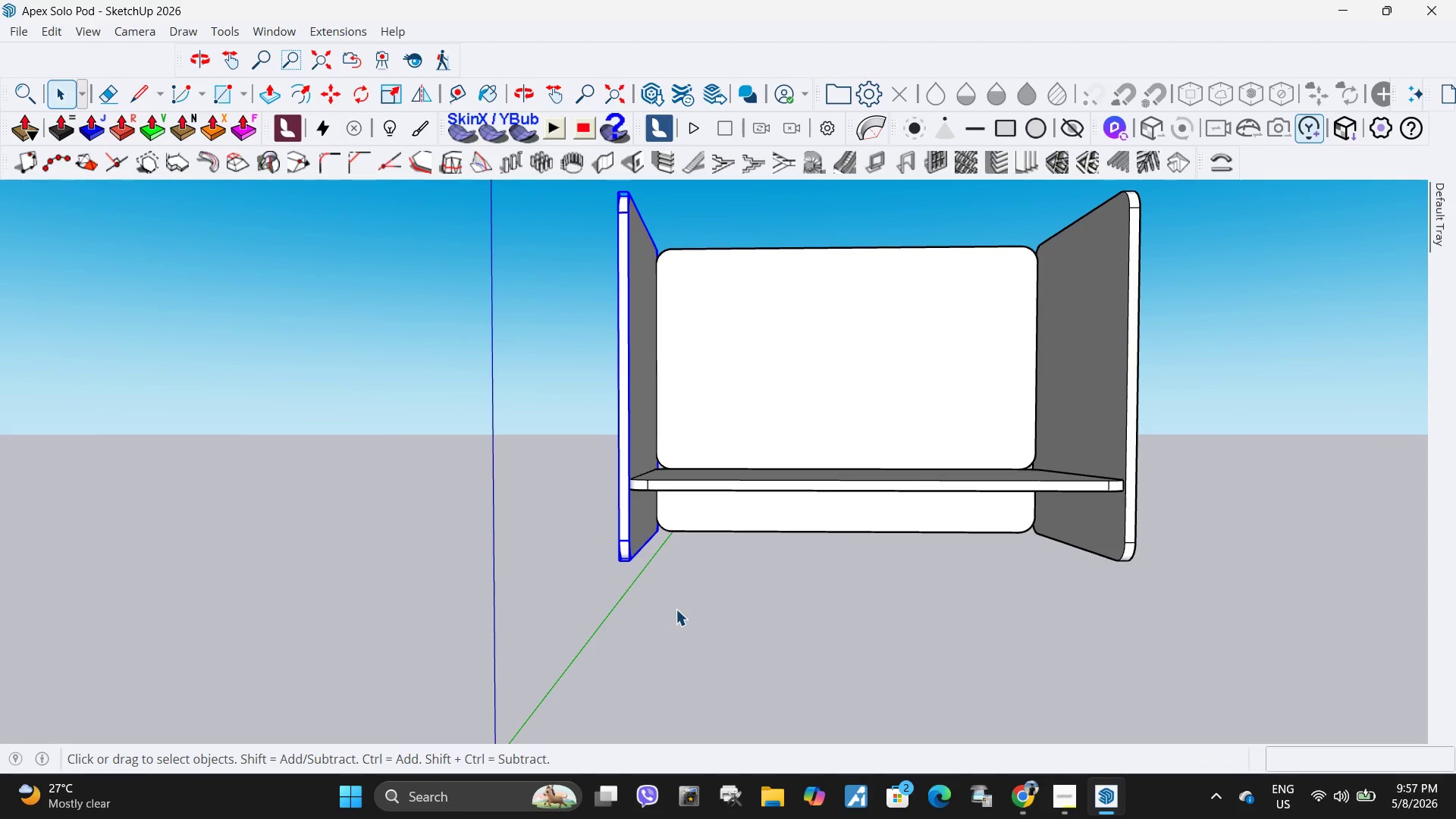 
left_click([676, 609])
 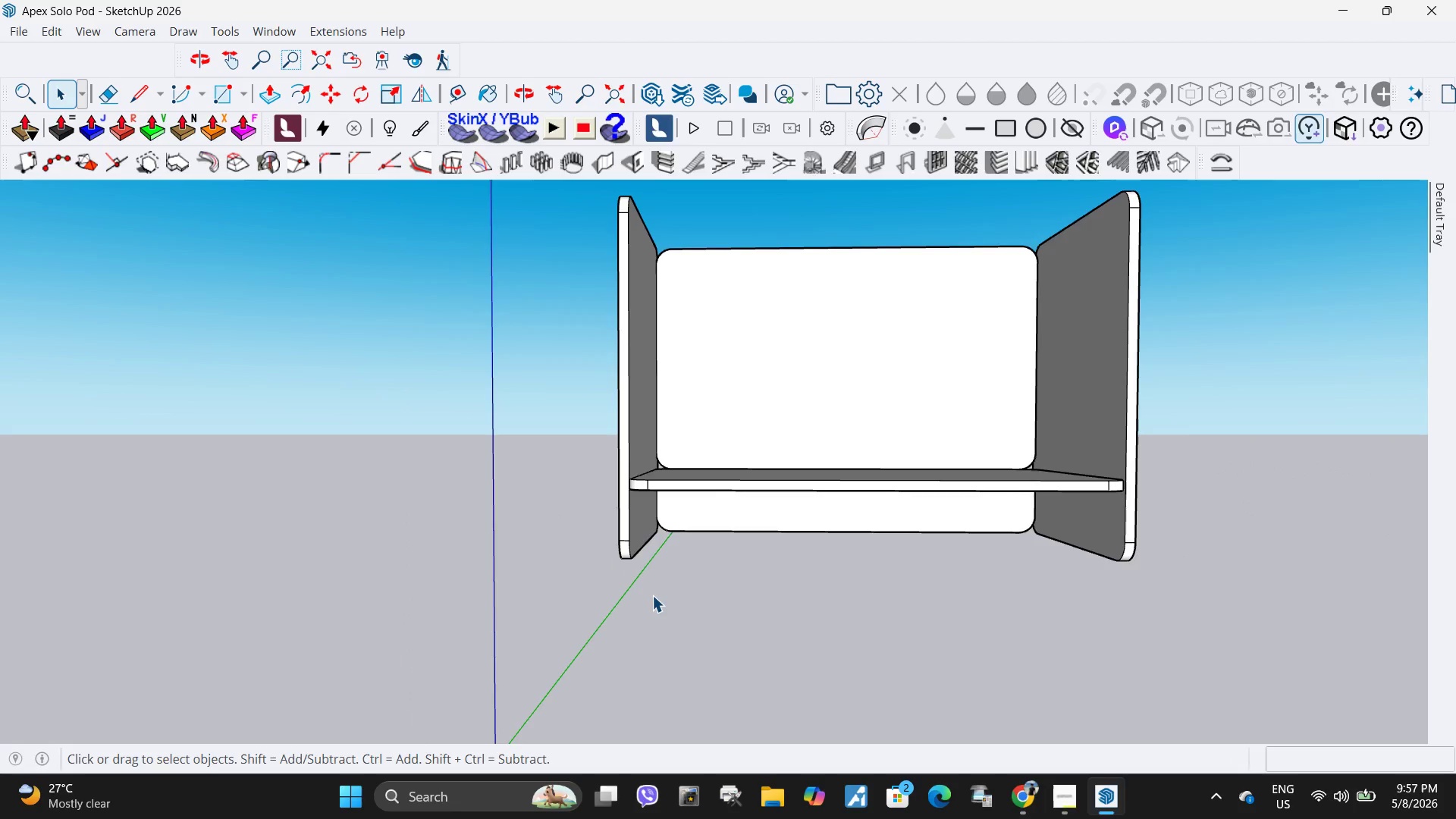 
scroll: coordinate [688, 418], scroll_direction: up, amount: 13.0
 